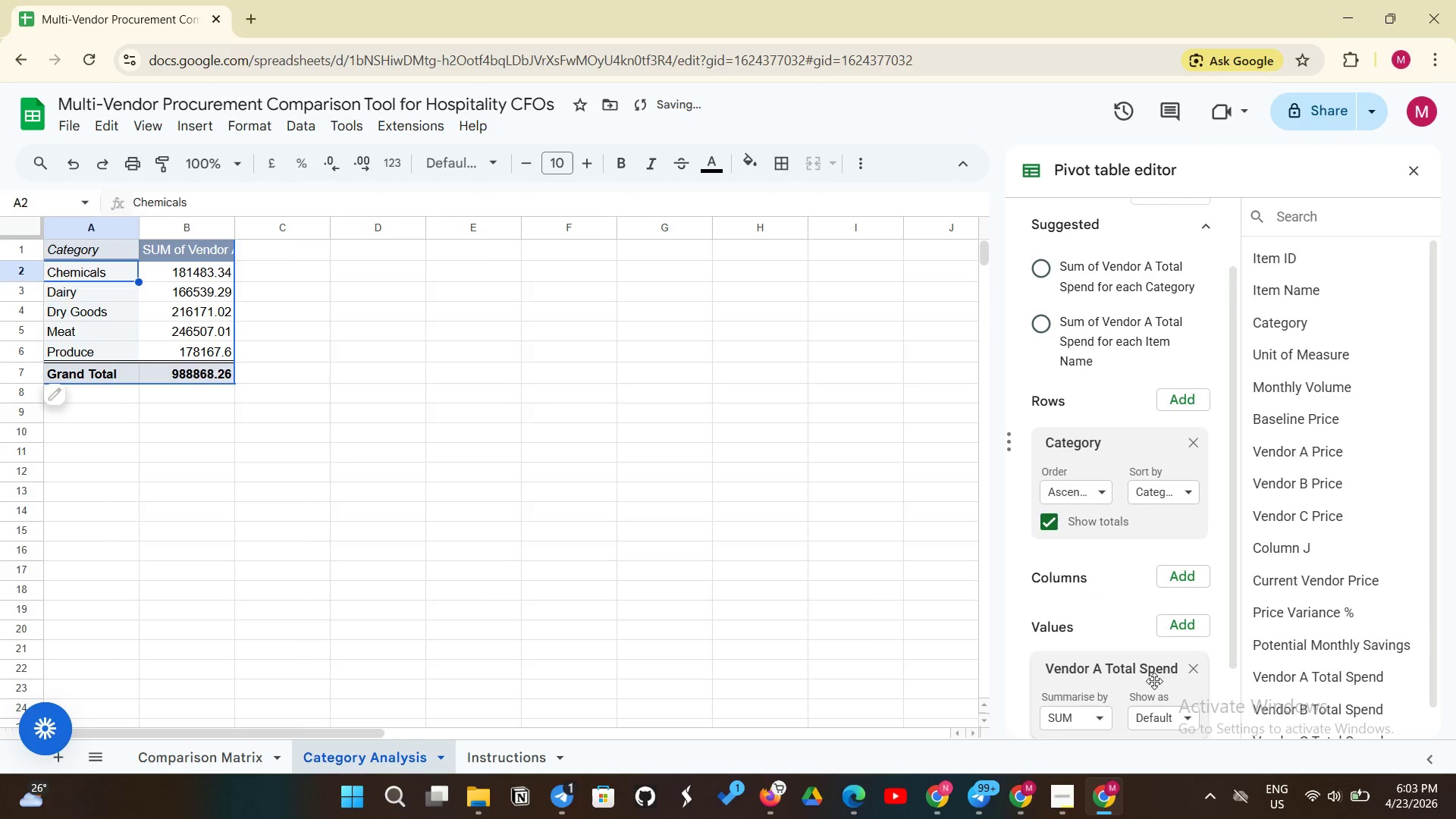 
scroll: coordinate [1154, 681], scroll_direction: down, amount: 2.0
 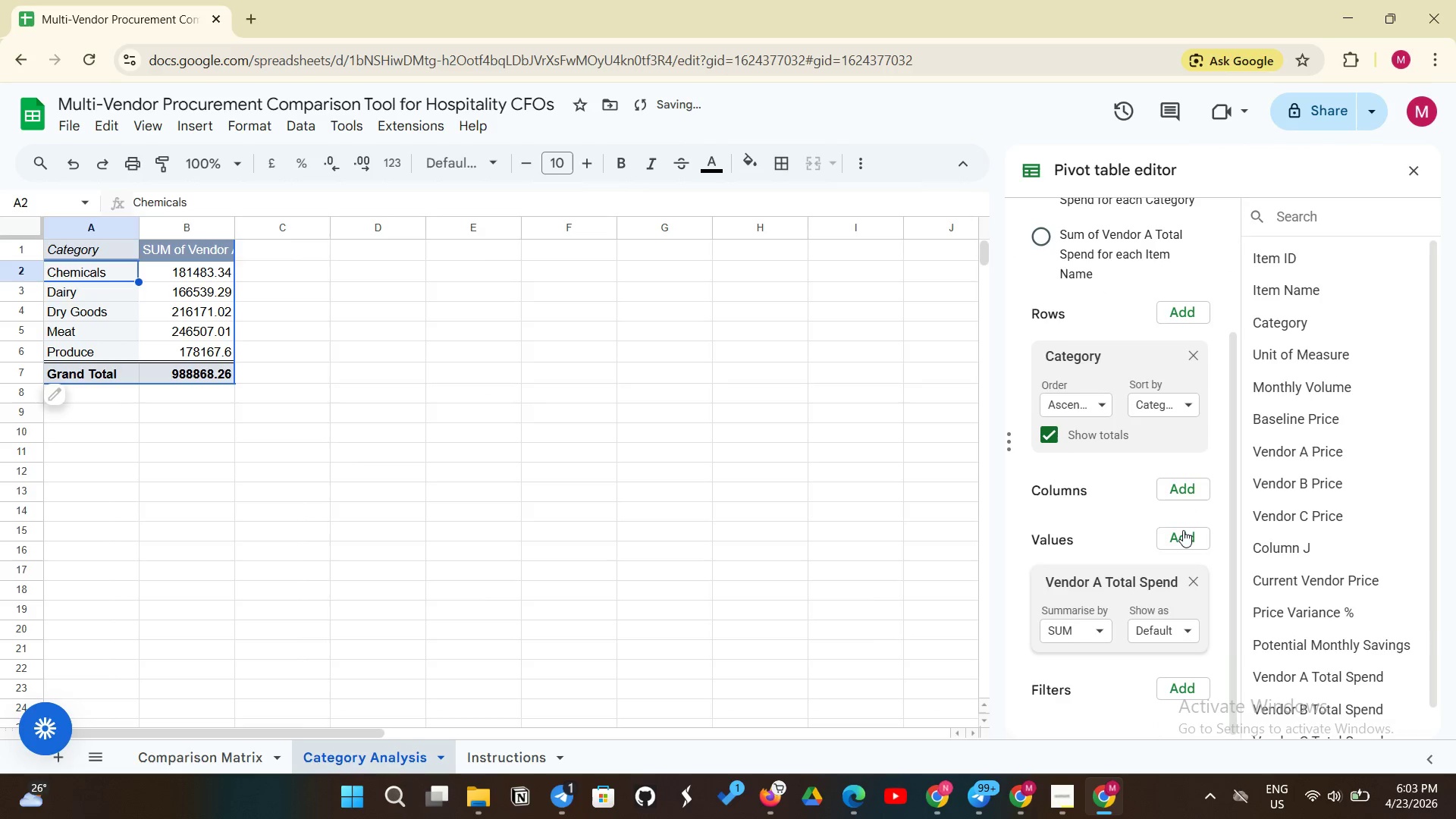 
left_click([1183, 530])
 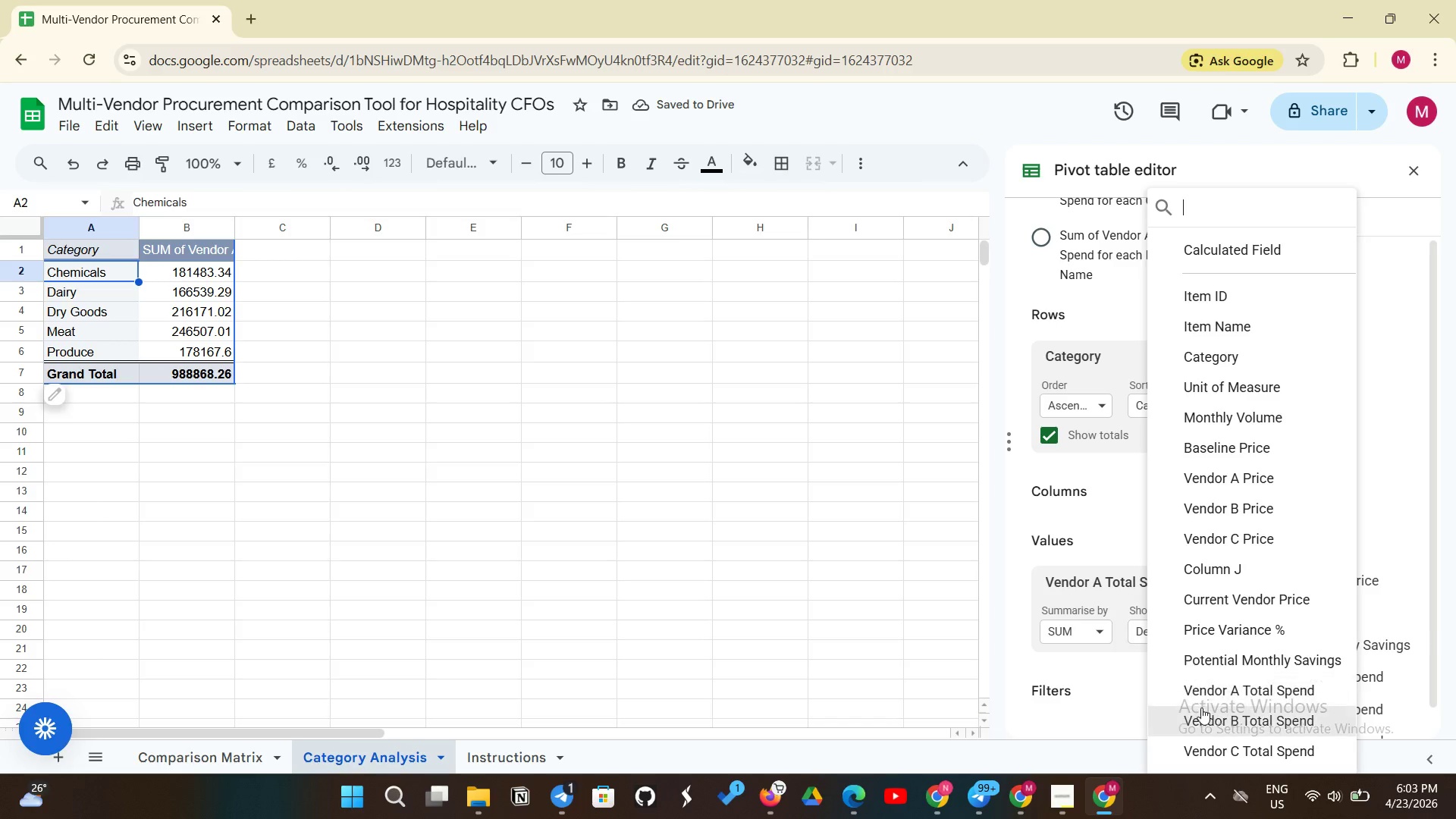 
left_click([1200, 716])
 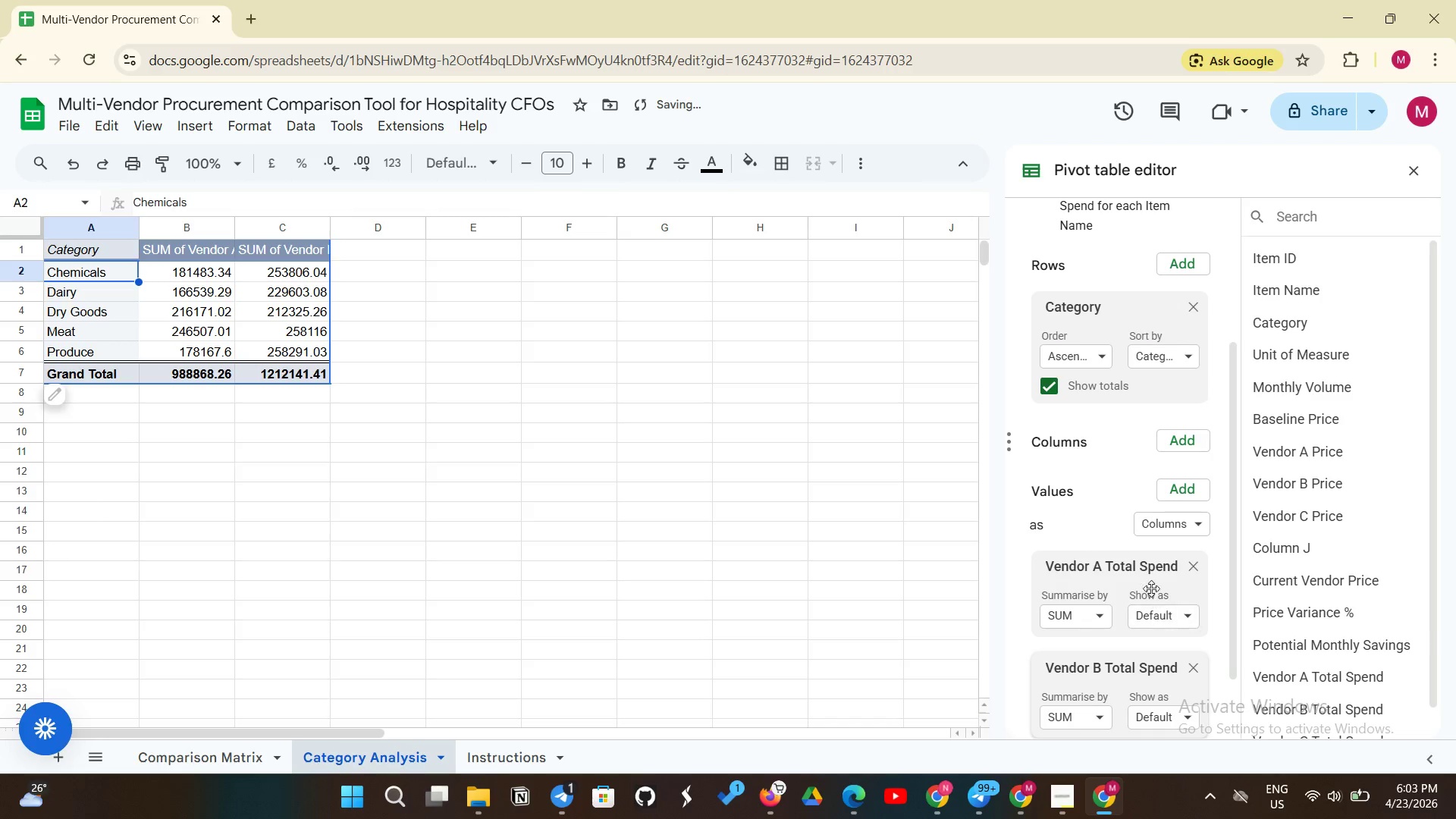 
scroll: coordinate [1151, 588], scroll_direction: down, amount: 3.0
 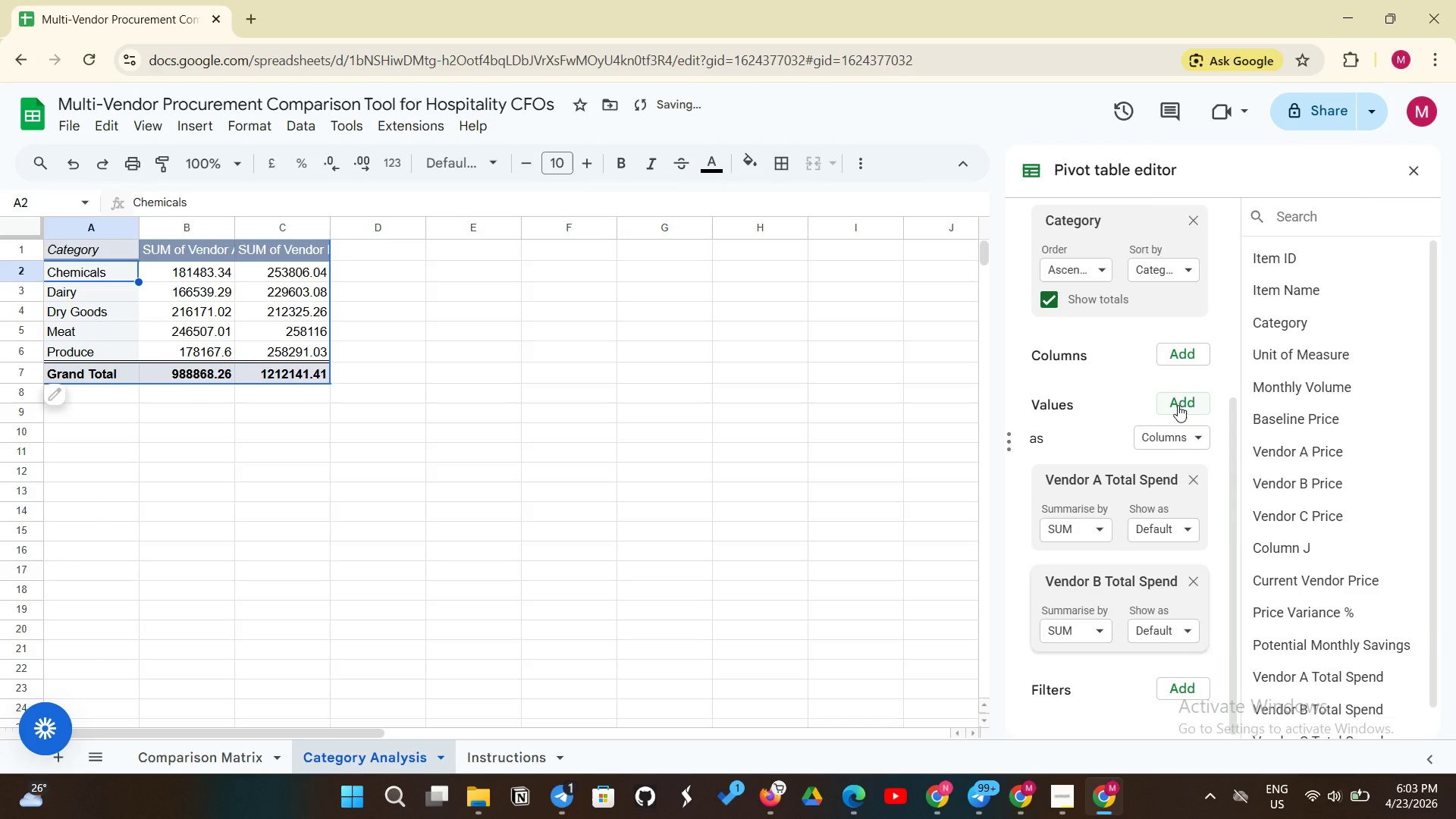 
left_click([1178, 405])
 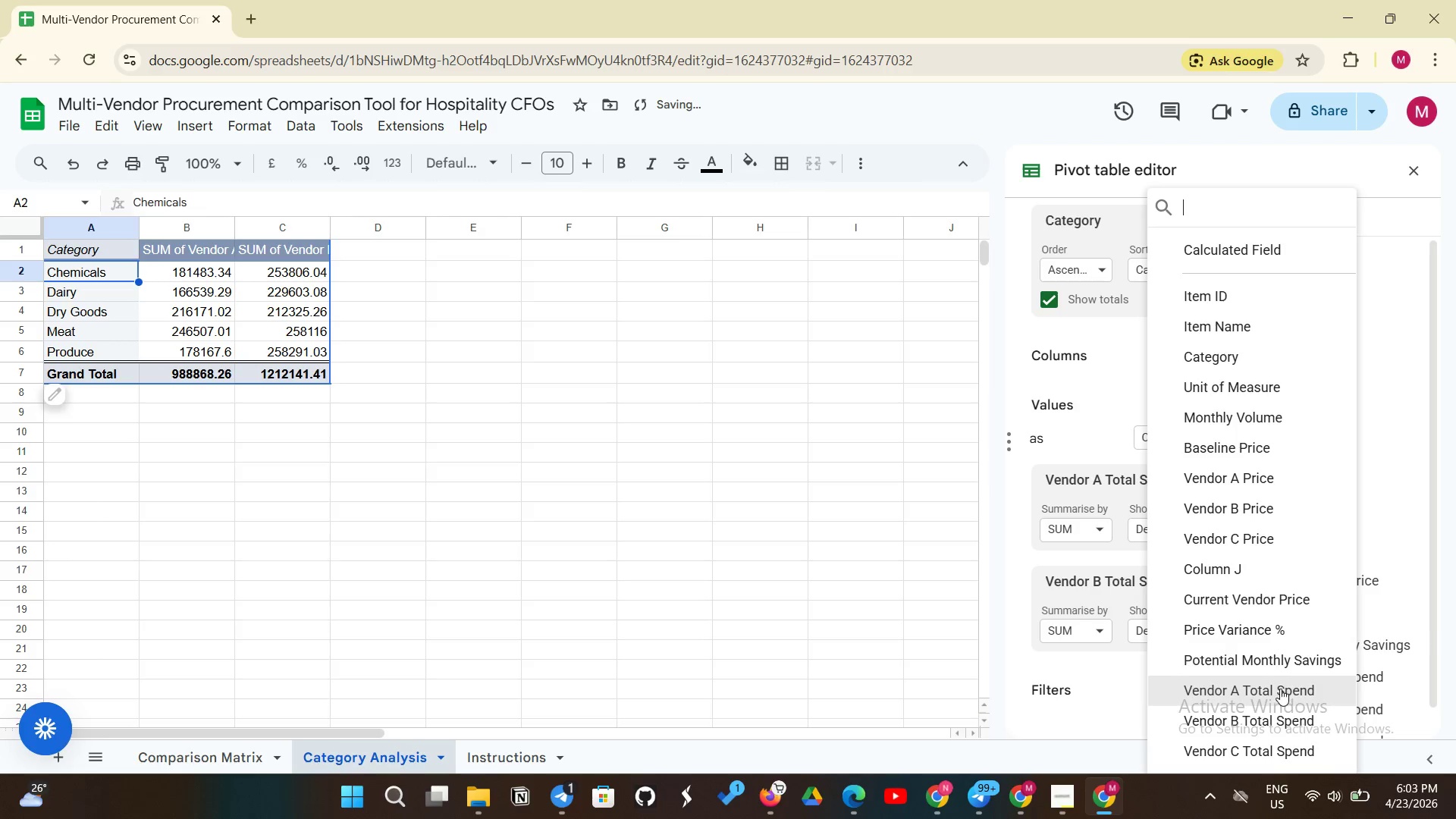 
scroll: coordinate [1279, 690], scroll_direction: down, amount: 4.0
 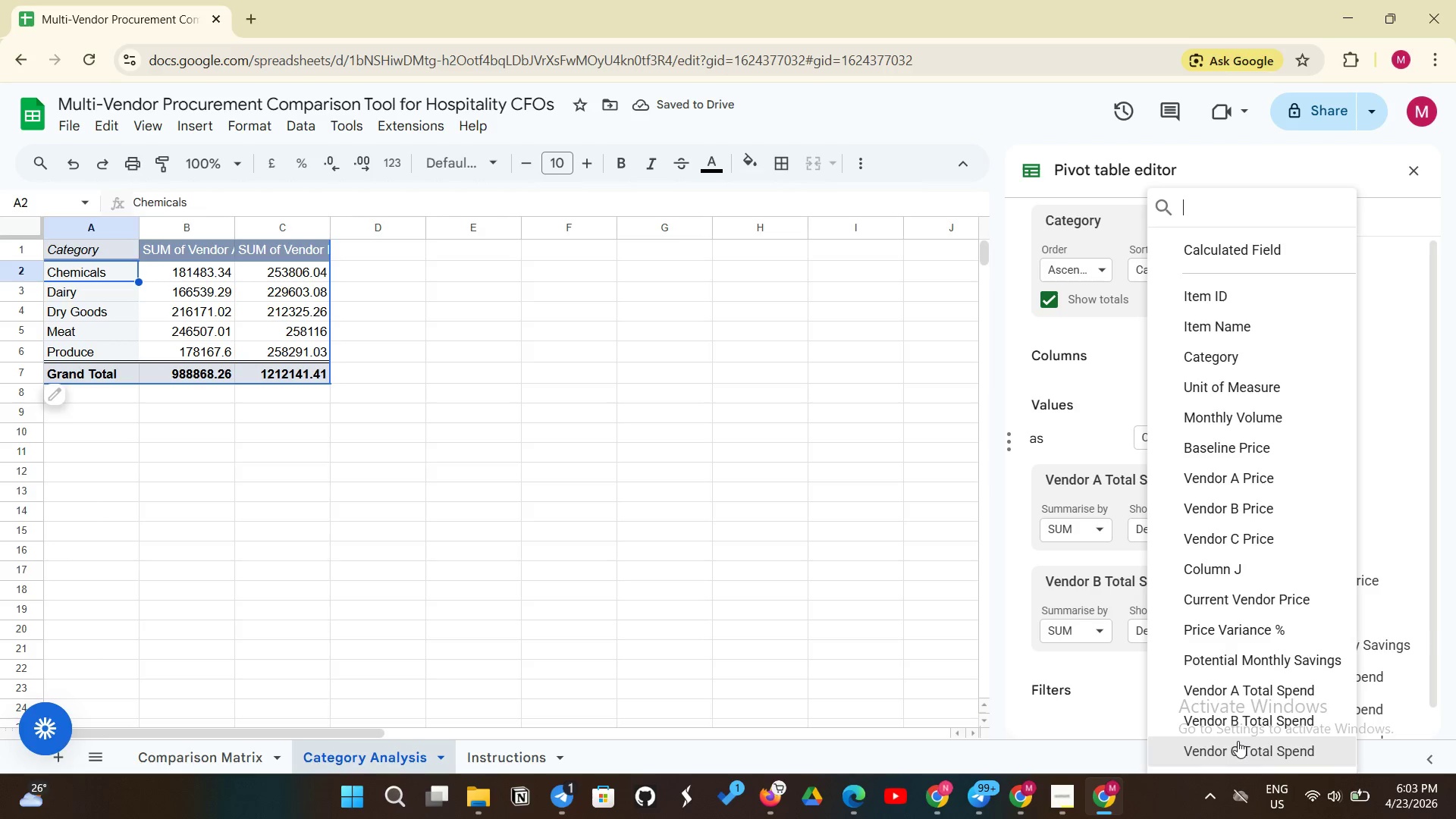 
left_click([1238, 741])
 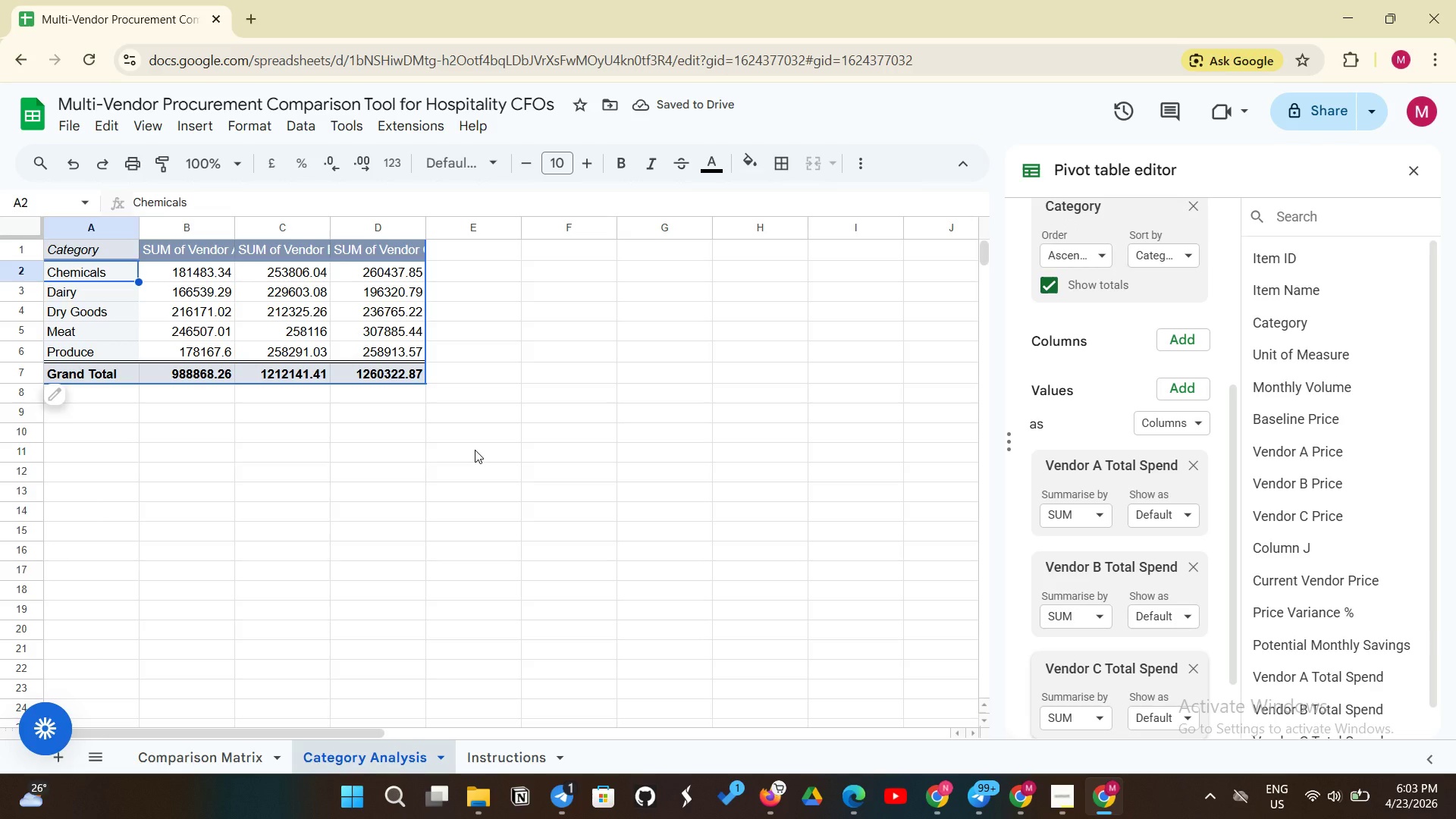 
left_click([475, 450])
 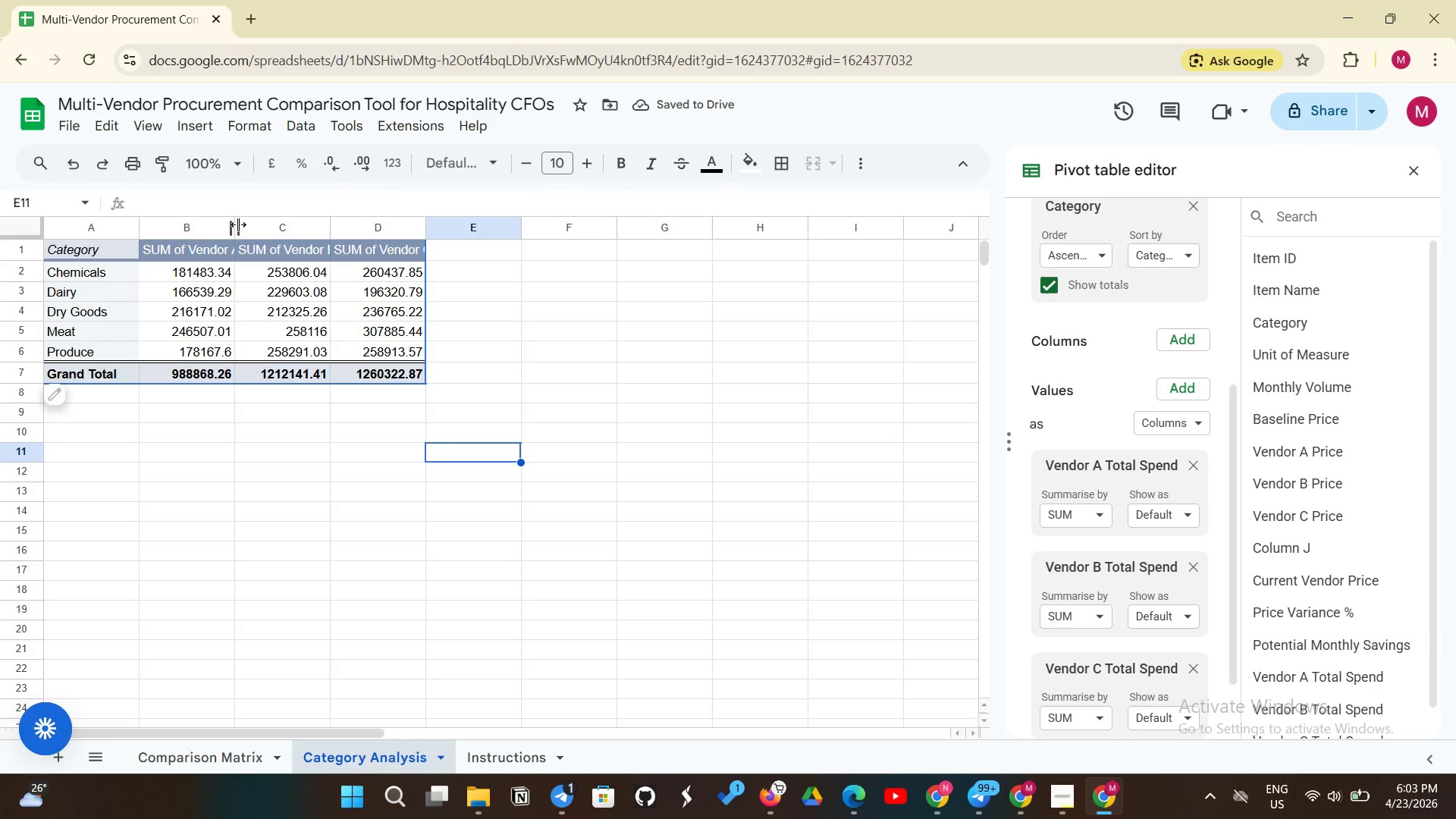 
left_click_drag(start_coordinate=[234, 225], to_coordinate=[257, 220])
 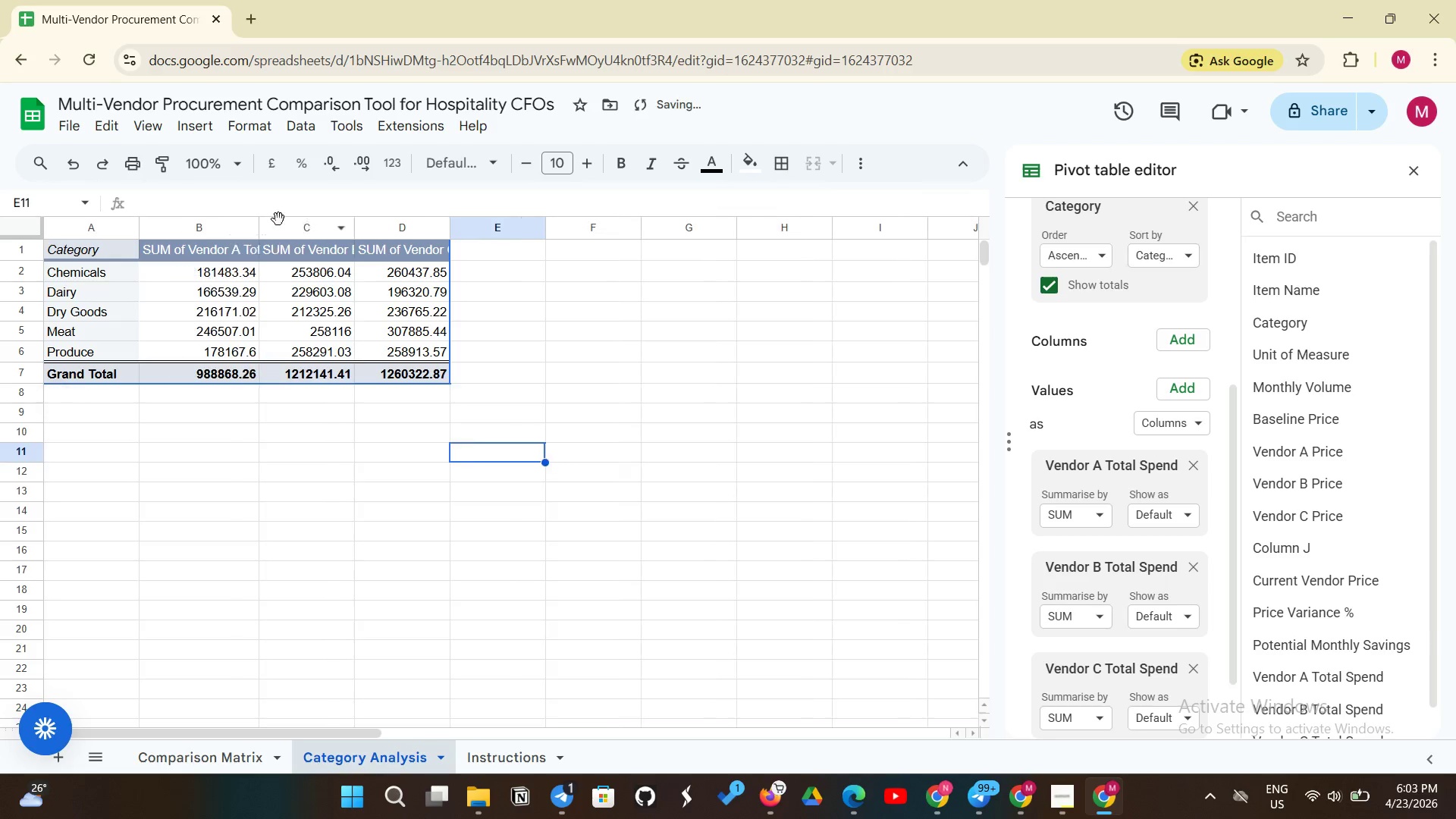 
left_click([278, 219])
 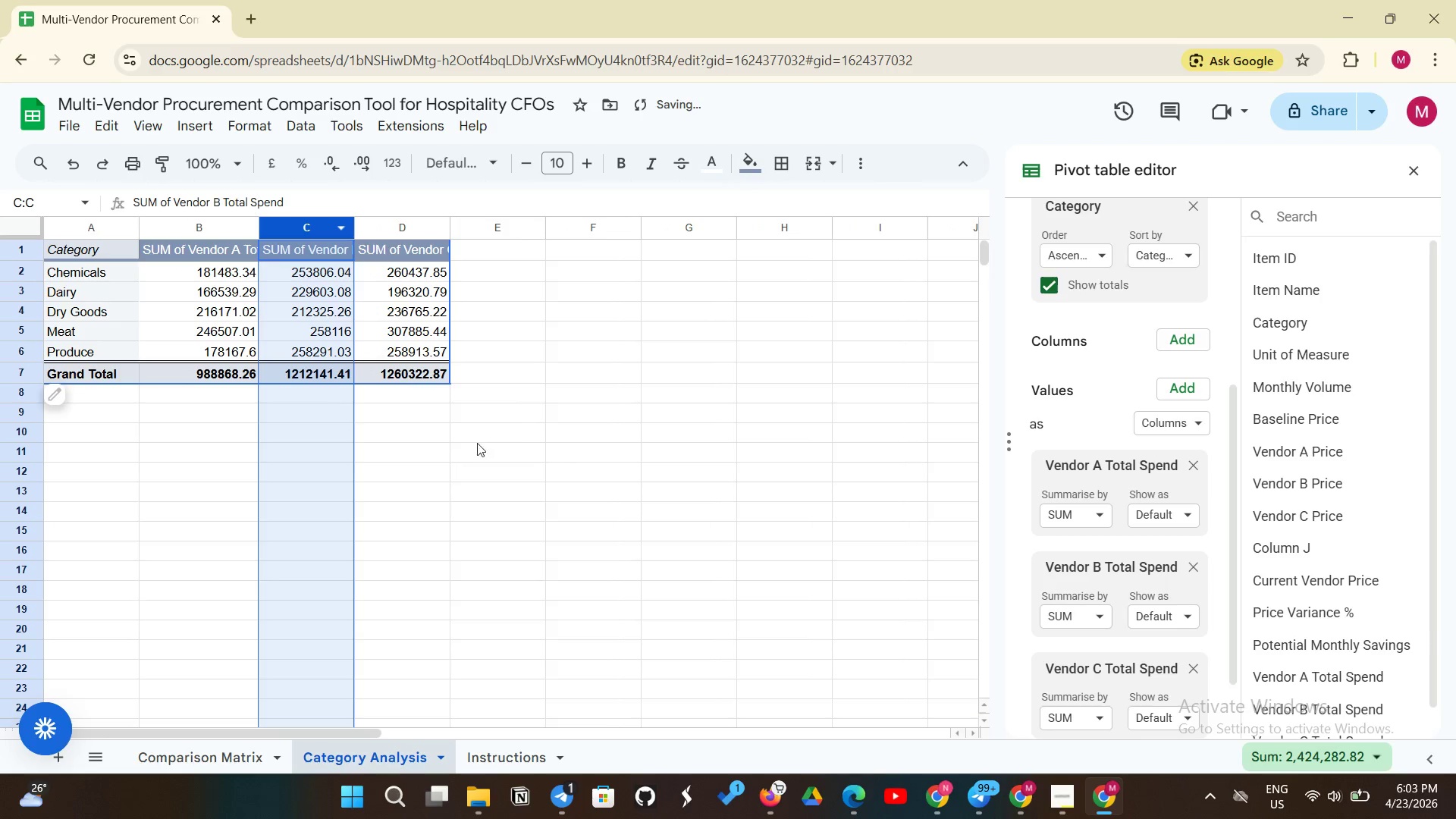 
left_click([529, 491])
 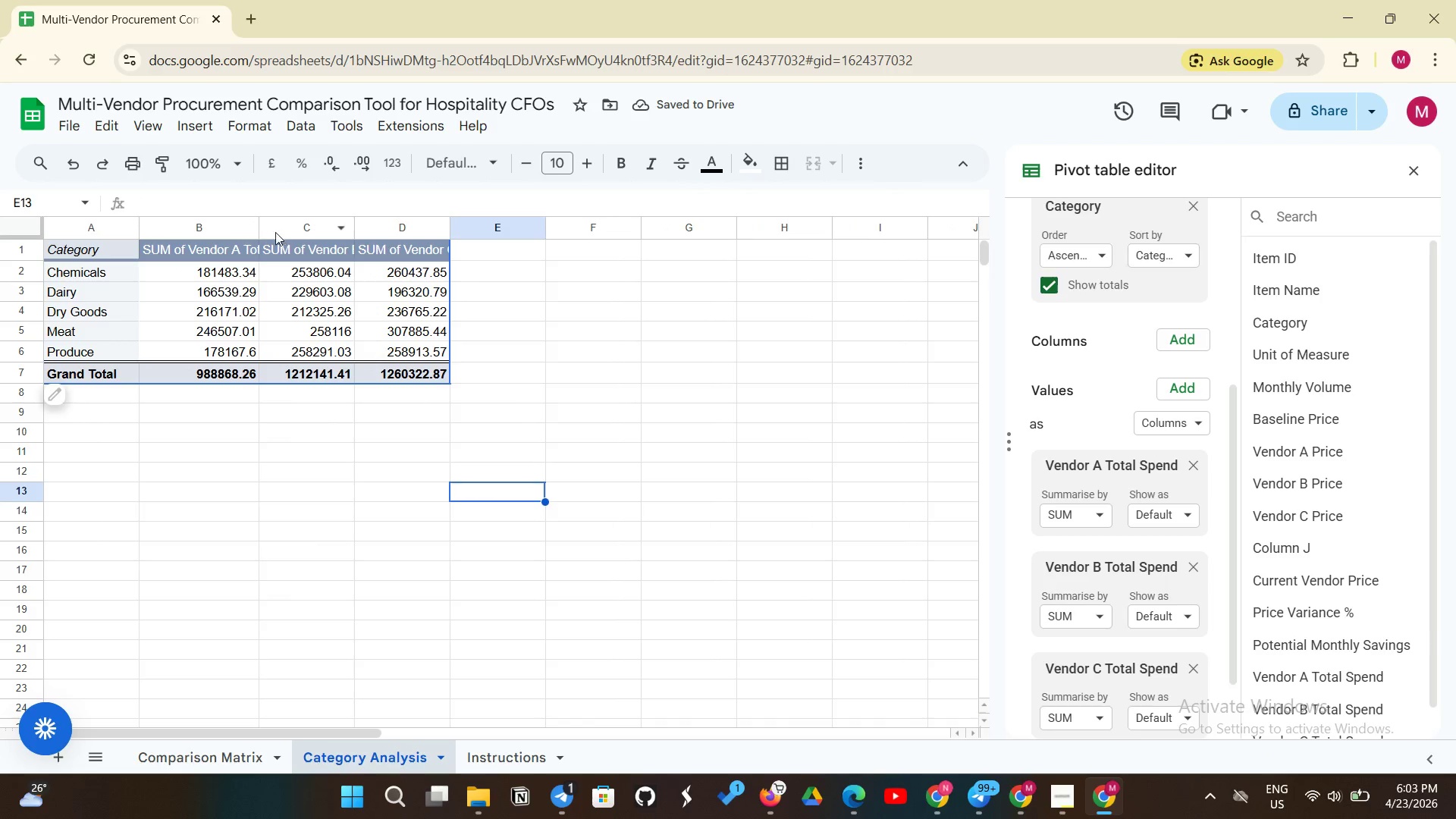 
left_click_drag(start_coordinate=[255, 230], to_coordinate=[286, 224])
 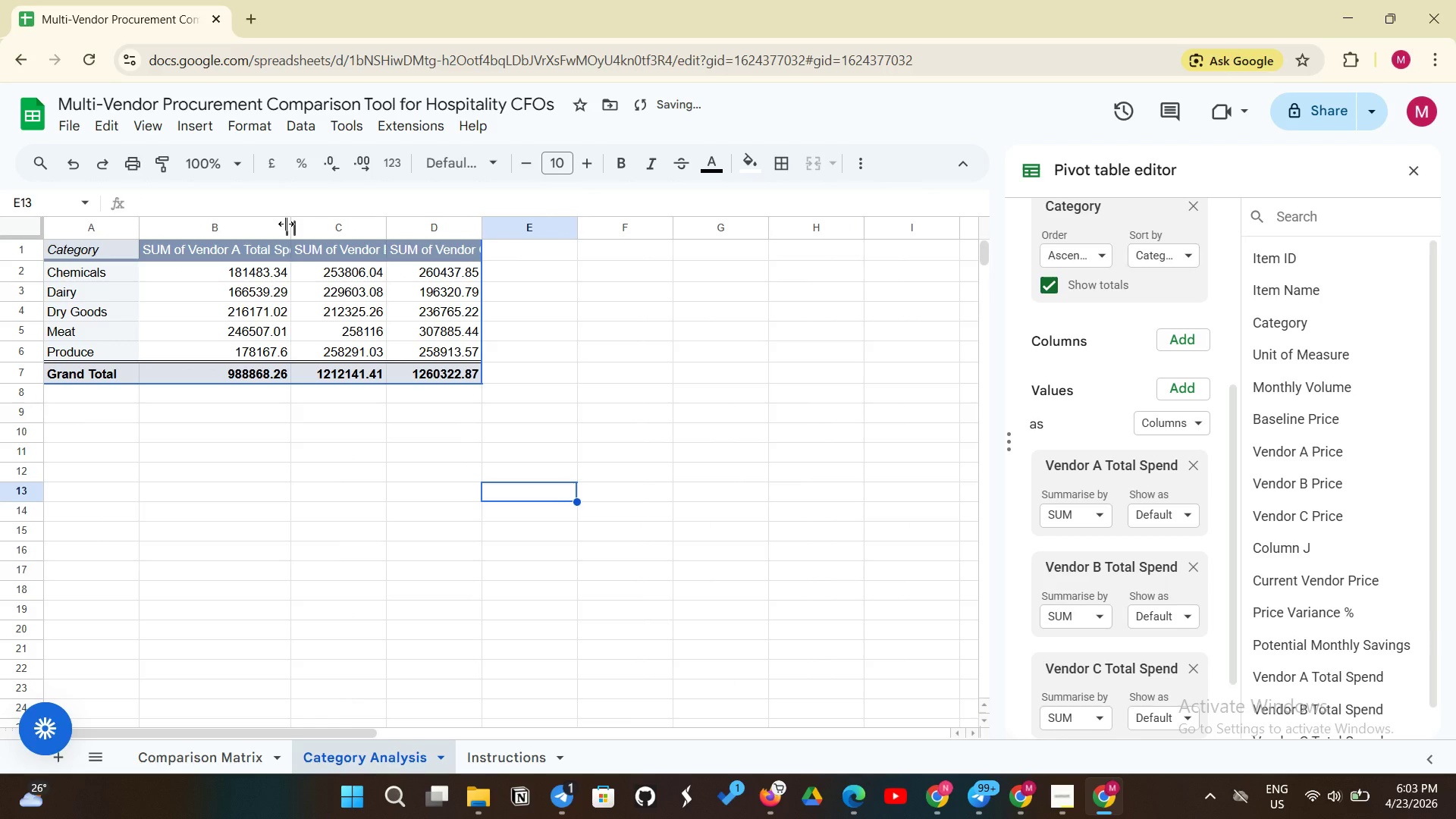 
left_click_drag(start_coordinate=[286, 224], to_coordinate=[334, 217])
 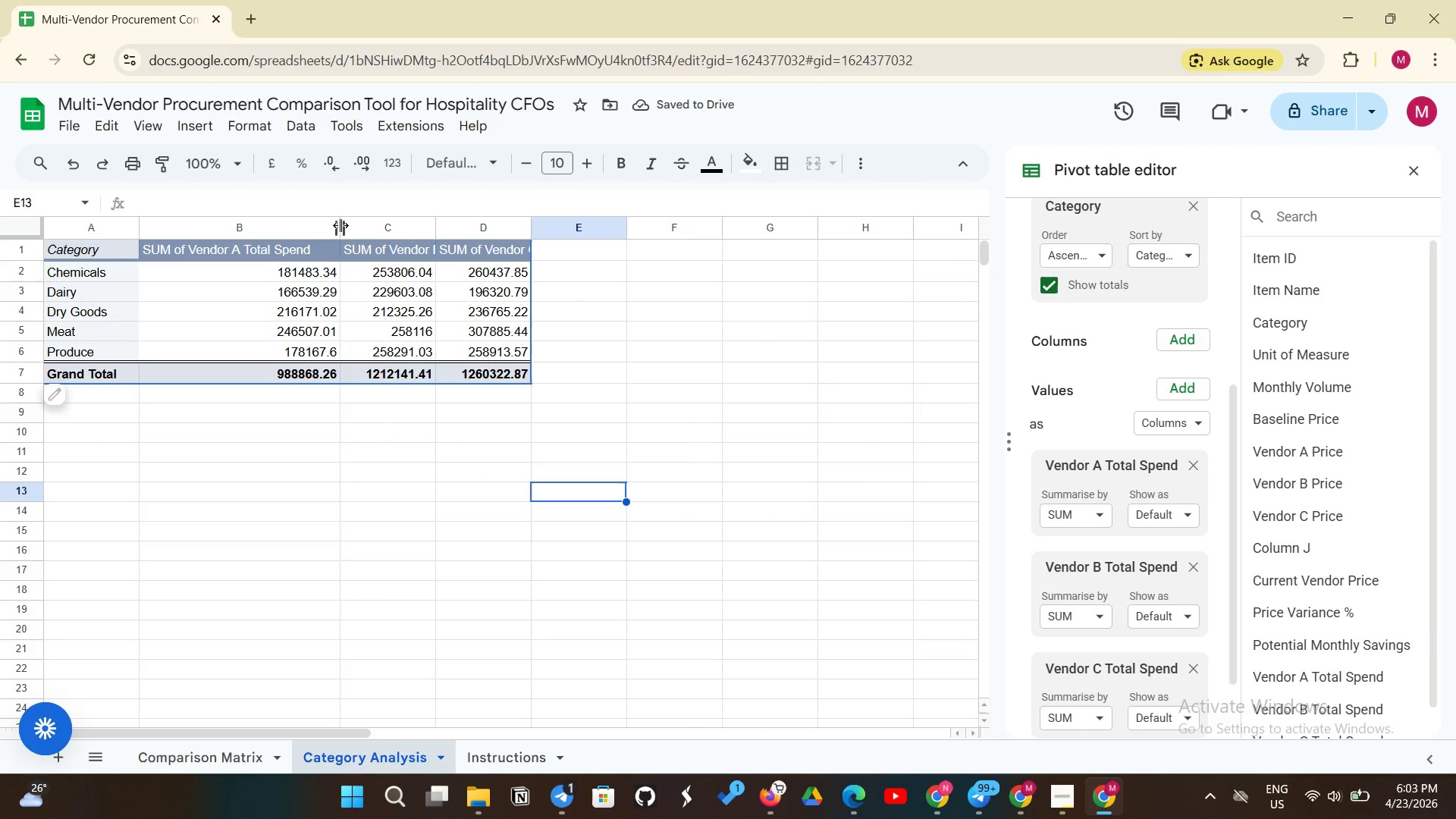 
left_click([340, 225])
 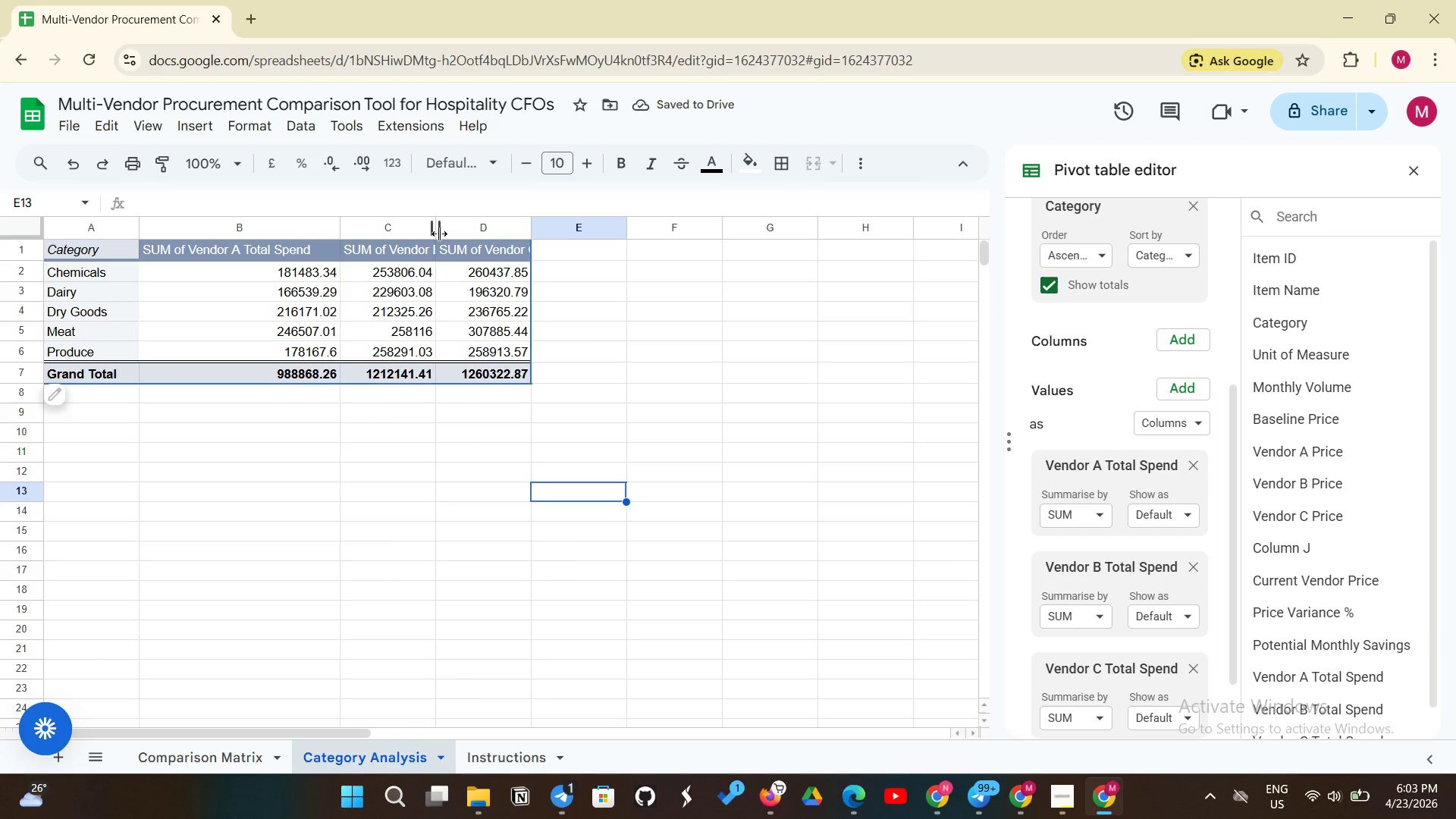 
left_click_drag(start_coordinate=[439, 234], to_coordinate=[469, 218])
 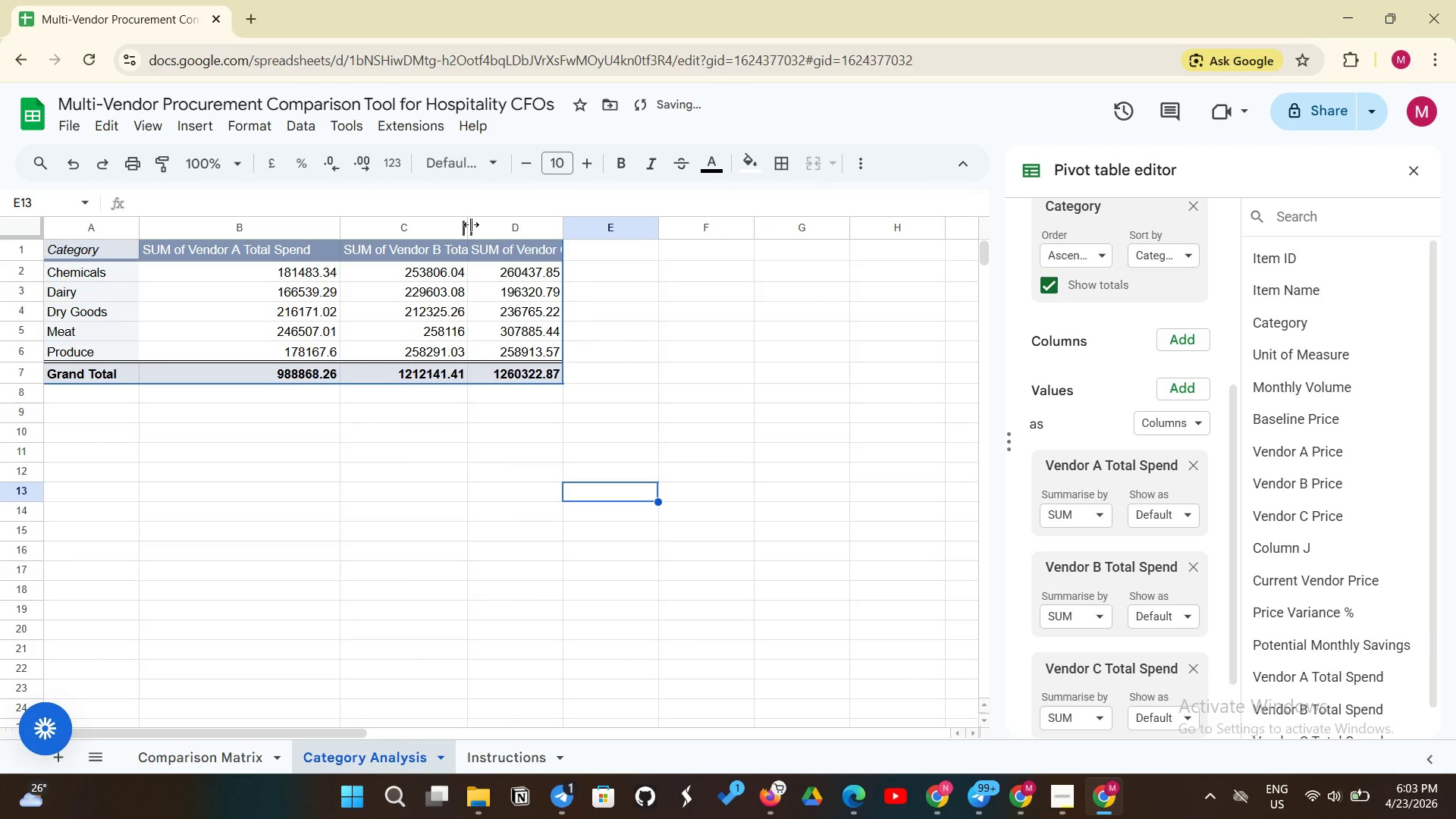 
left_click_drag(start_coordinate=[471, 224], to_coordinate=[489, 224])
 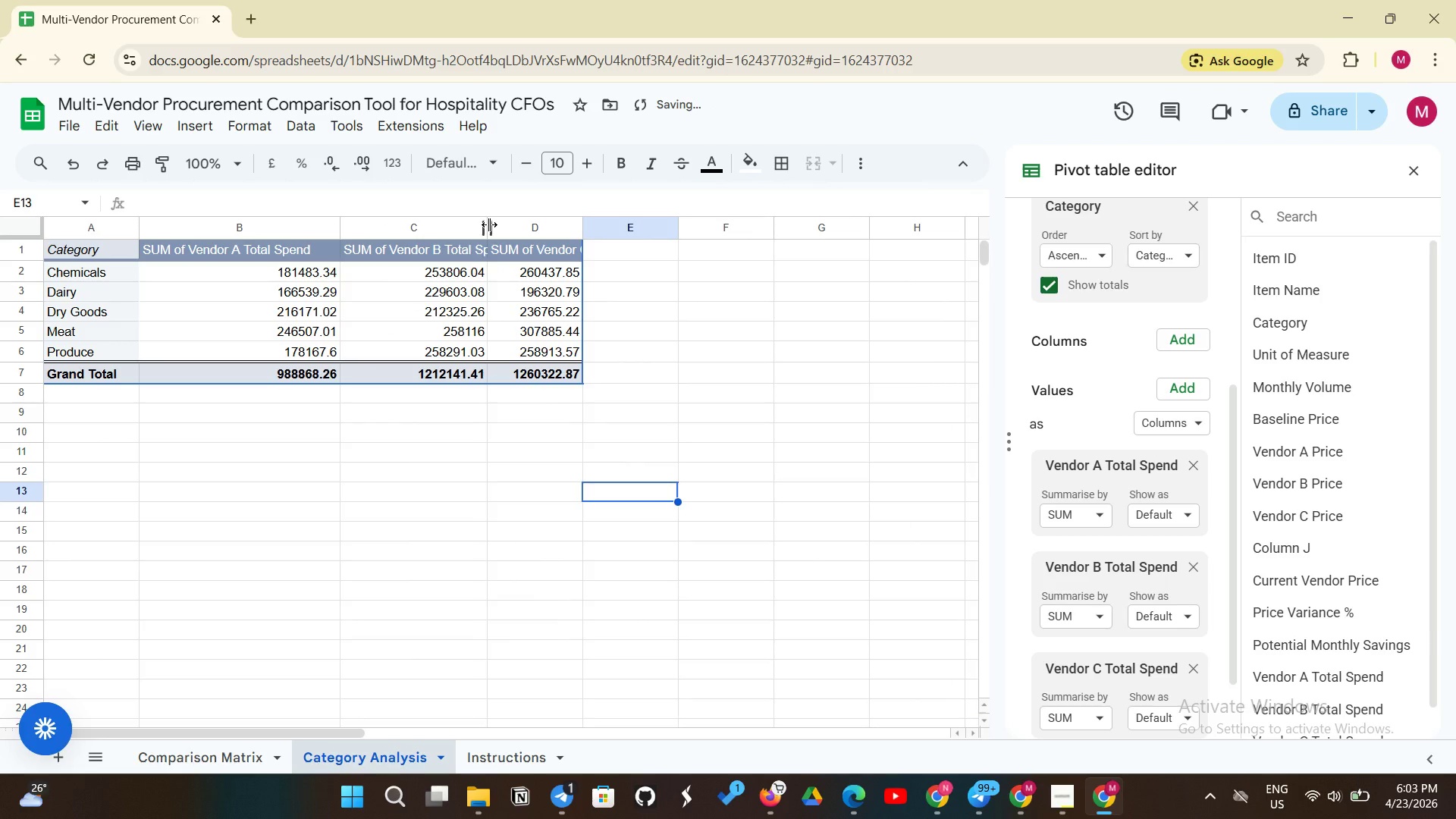 
left_click_drag(start_coordinate=[489, 224], to_coordinate=[514, 218])
 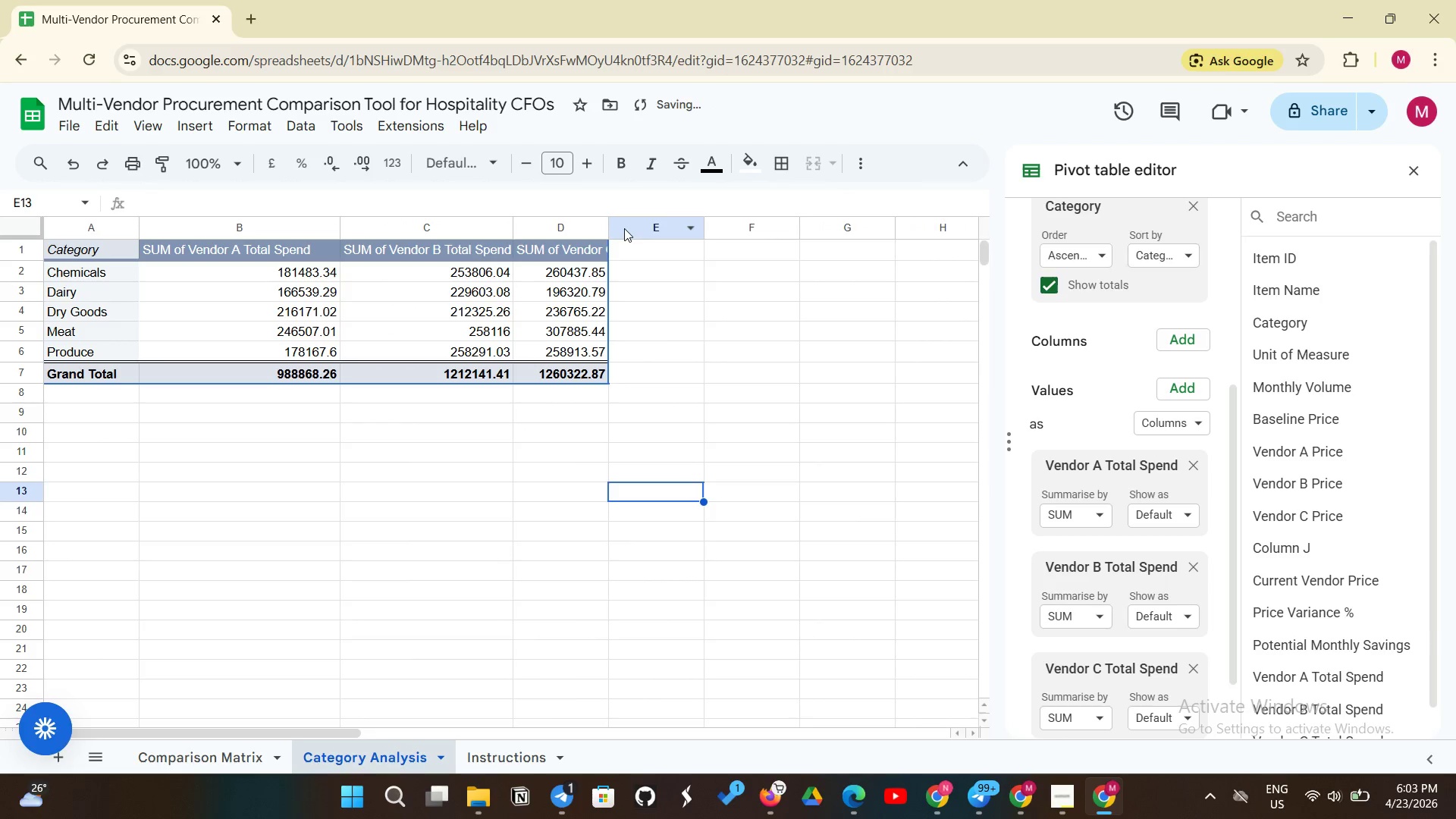 
left_click_drag(start_coordinate=[612, 231], to_coordinate=[644, 226])
 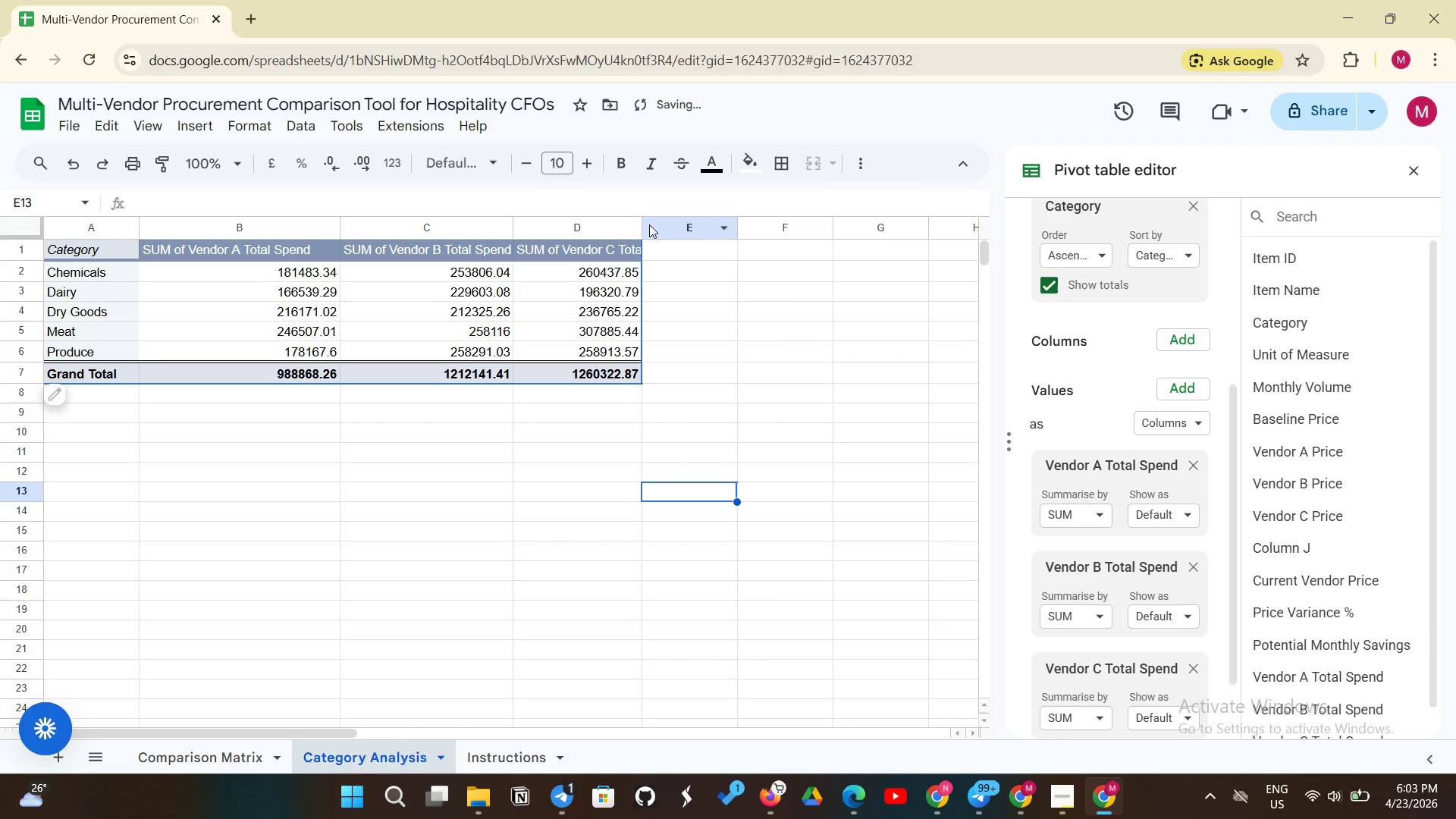 
left_click_drag(start_coordinate=[642, 224], to_coordinate=[657, 218])
 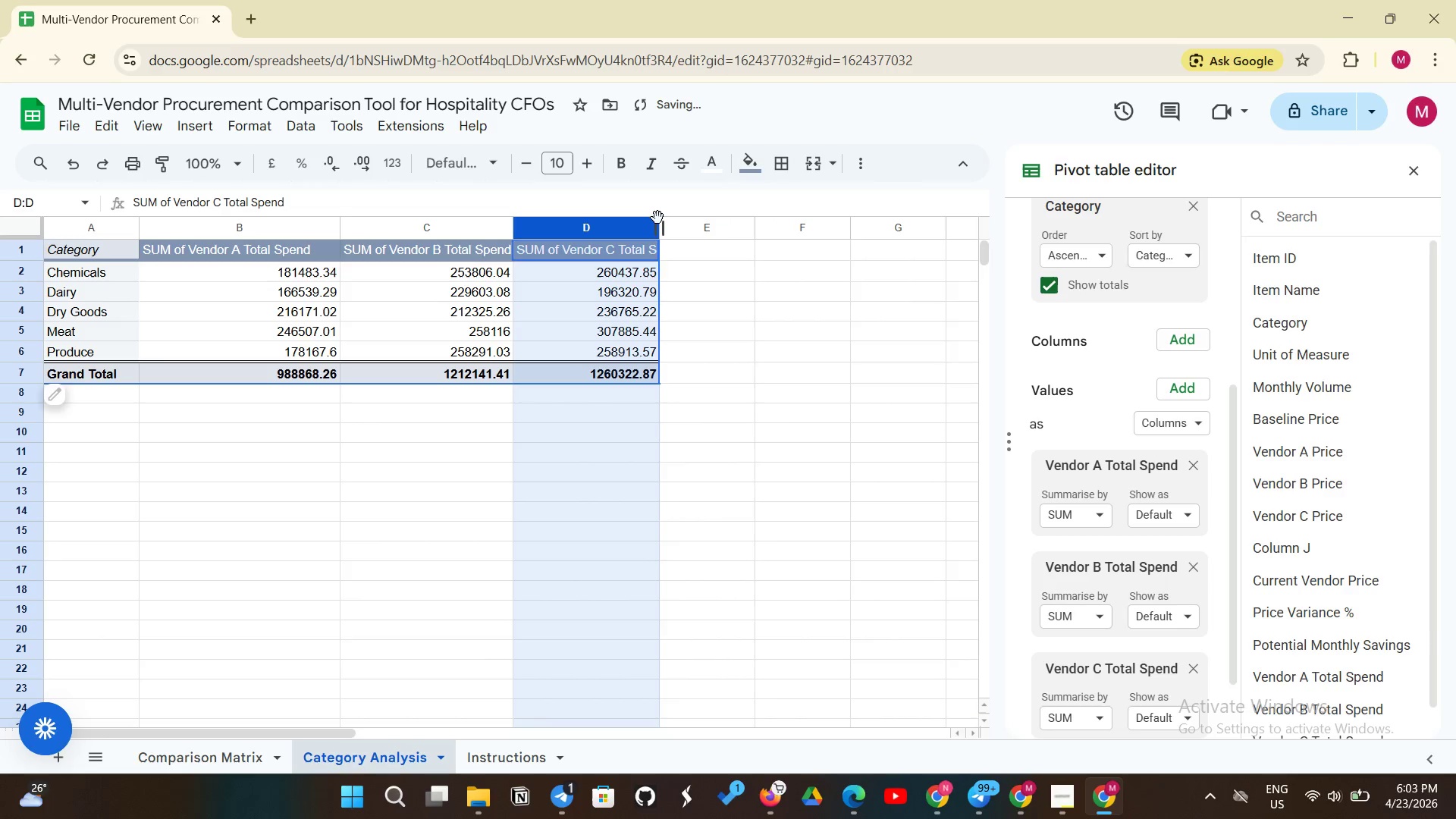 
left_click([657, 218])
 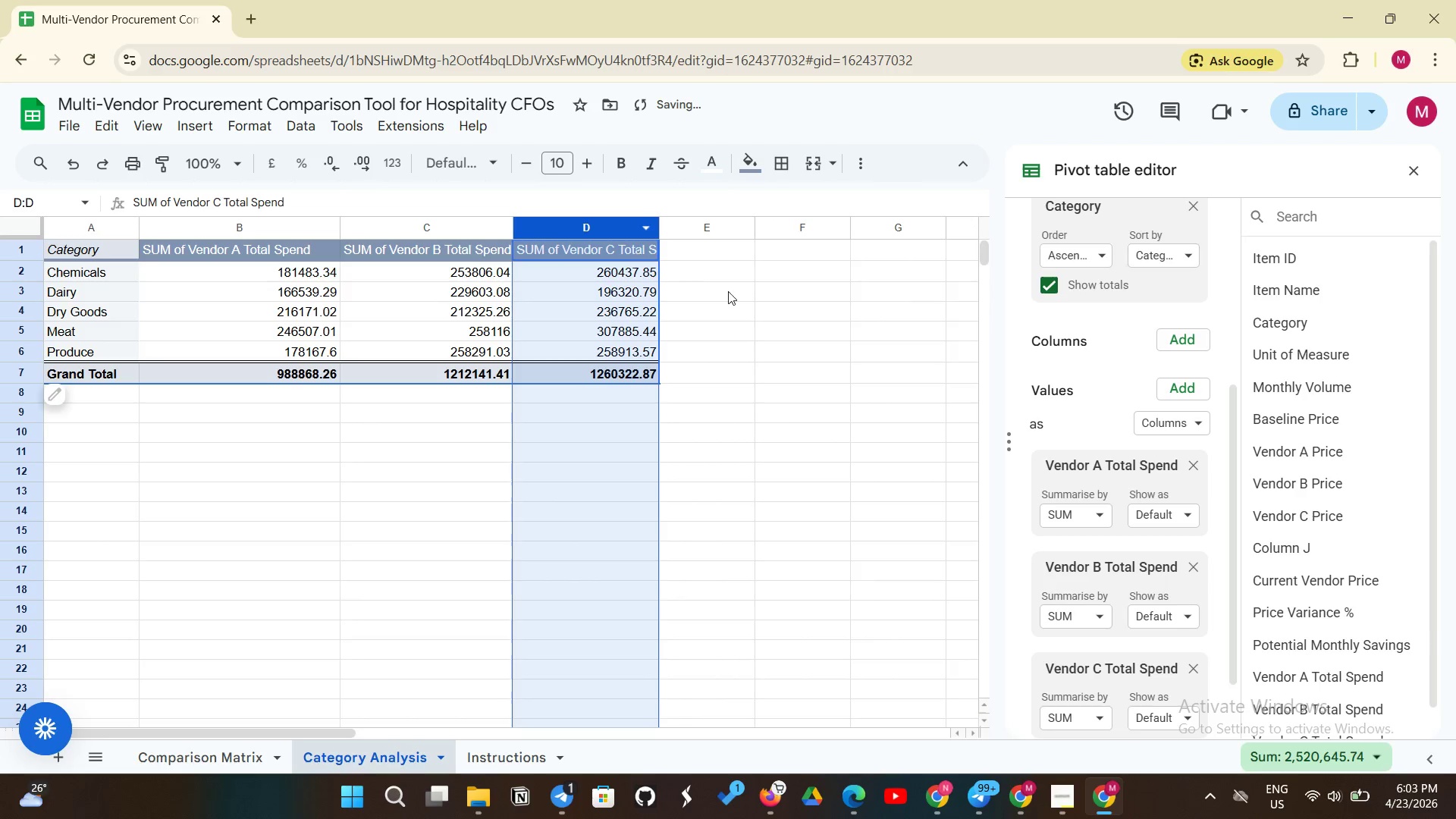 
left_click([728, 291])
 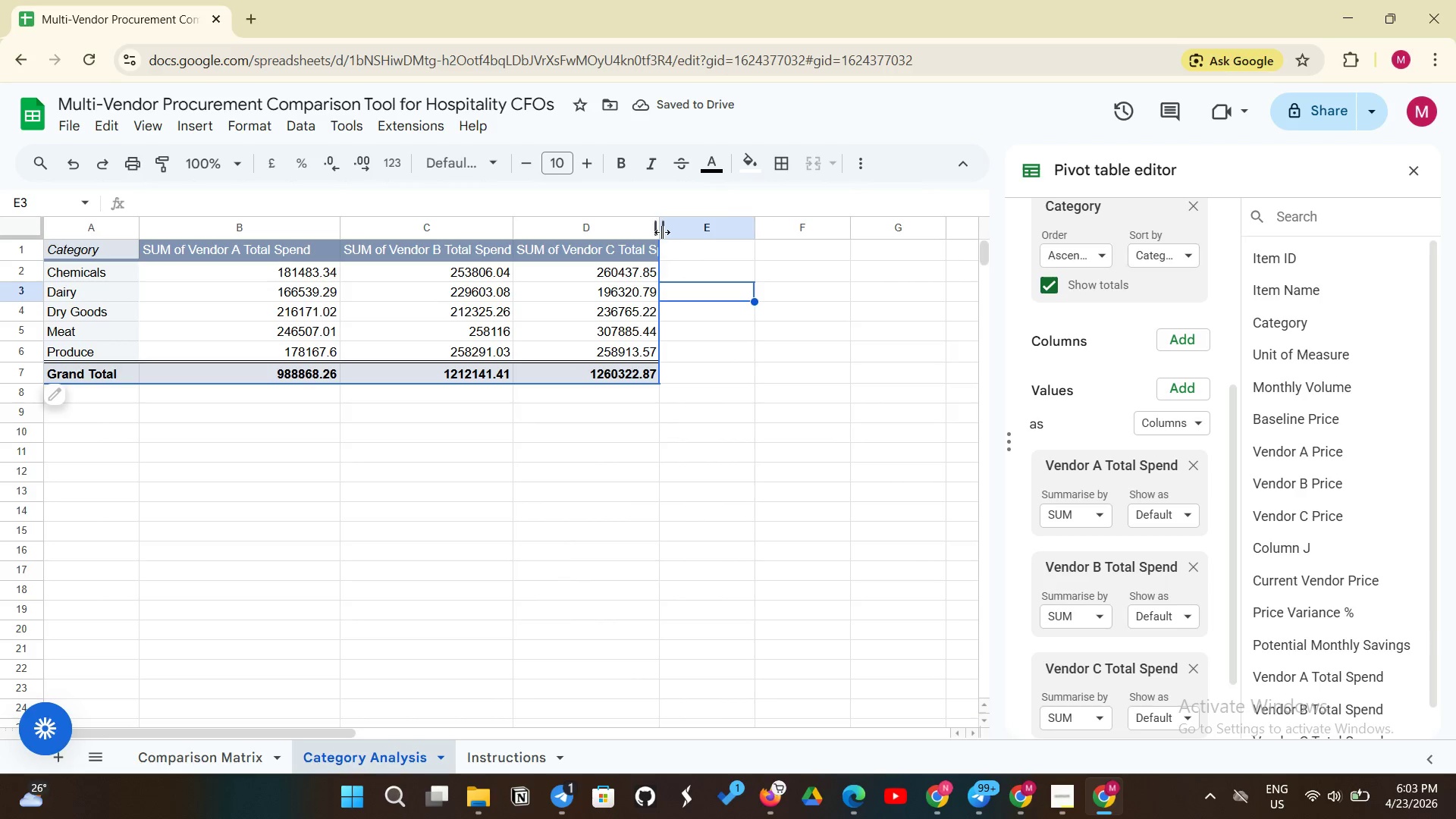 
left_click_drag(start_coordinate=[662, 232], to_coordinate=[697, 222])
 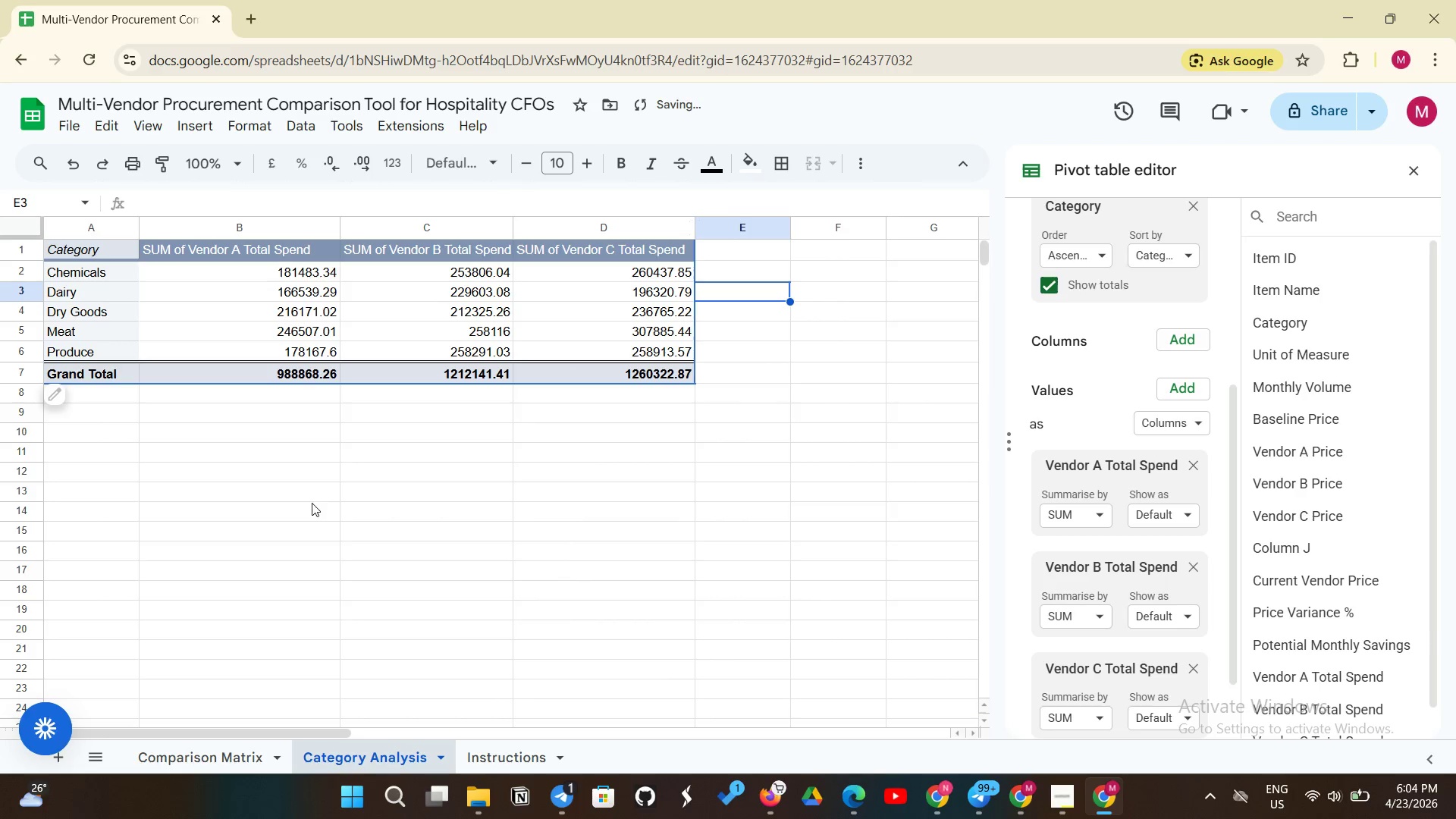 
left_click([190, 450])
 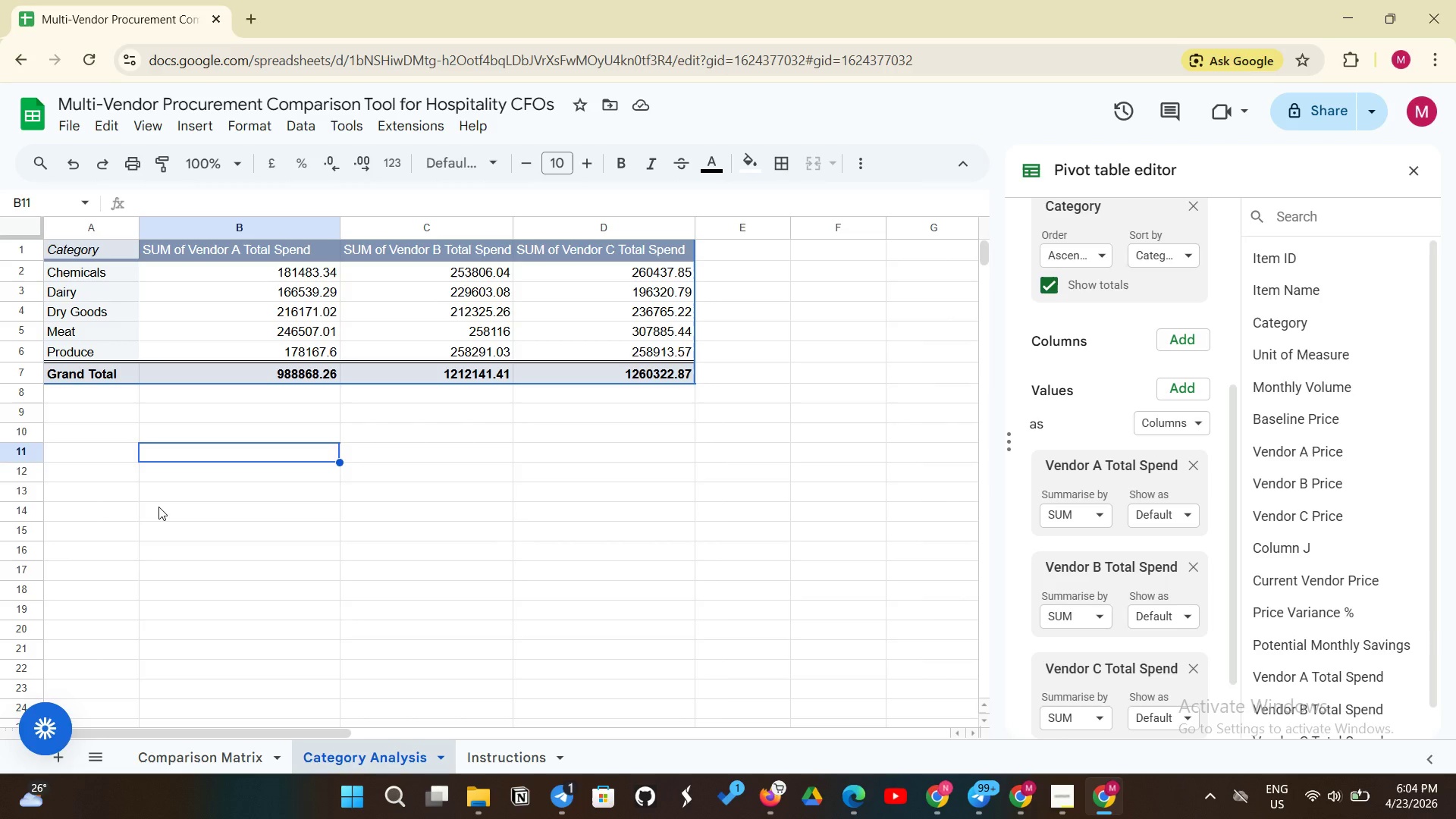 
wait(14.56)
 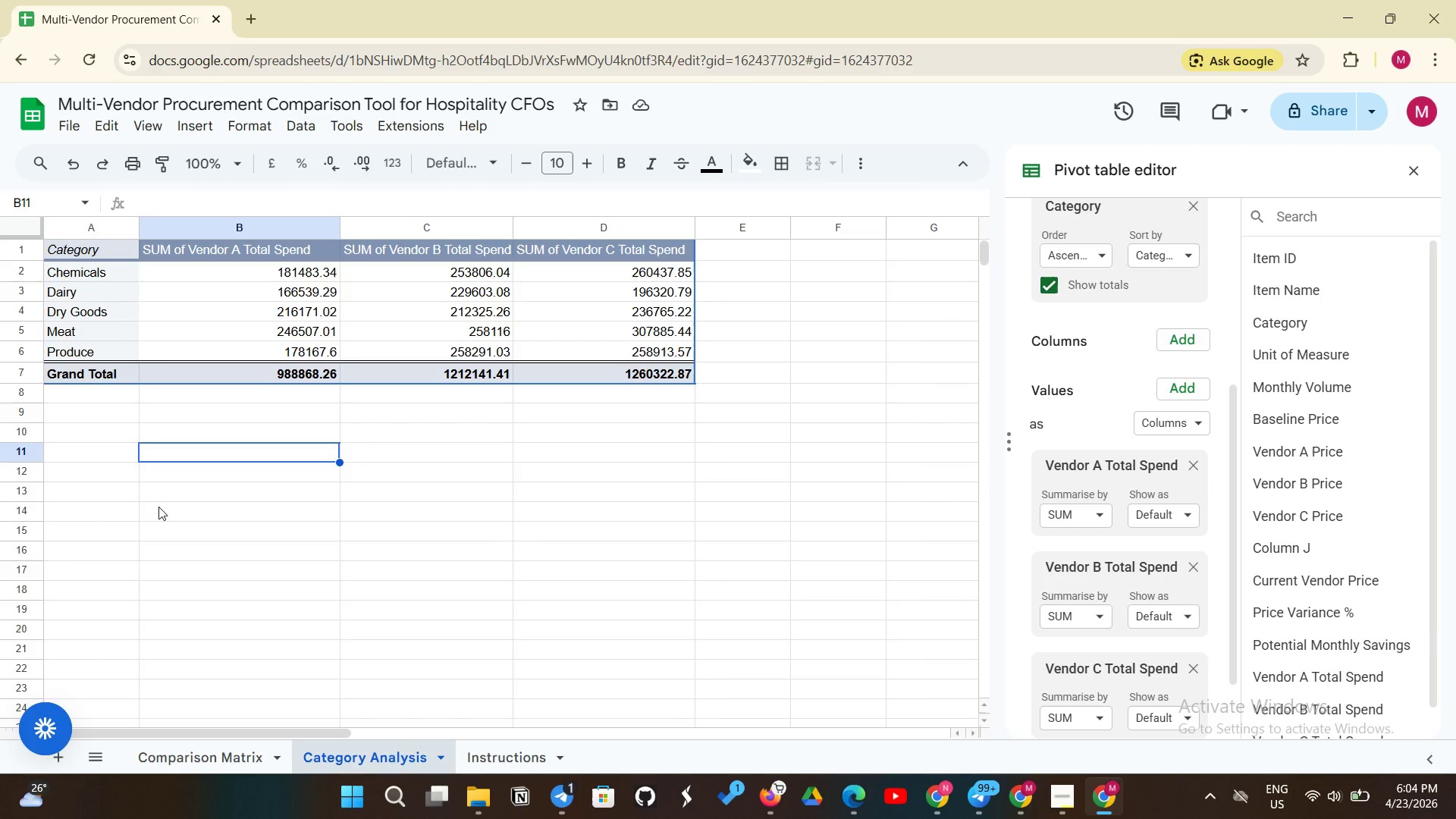 
left_click([1401, 163])
 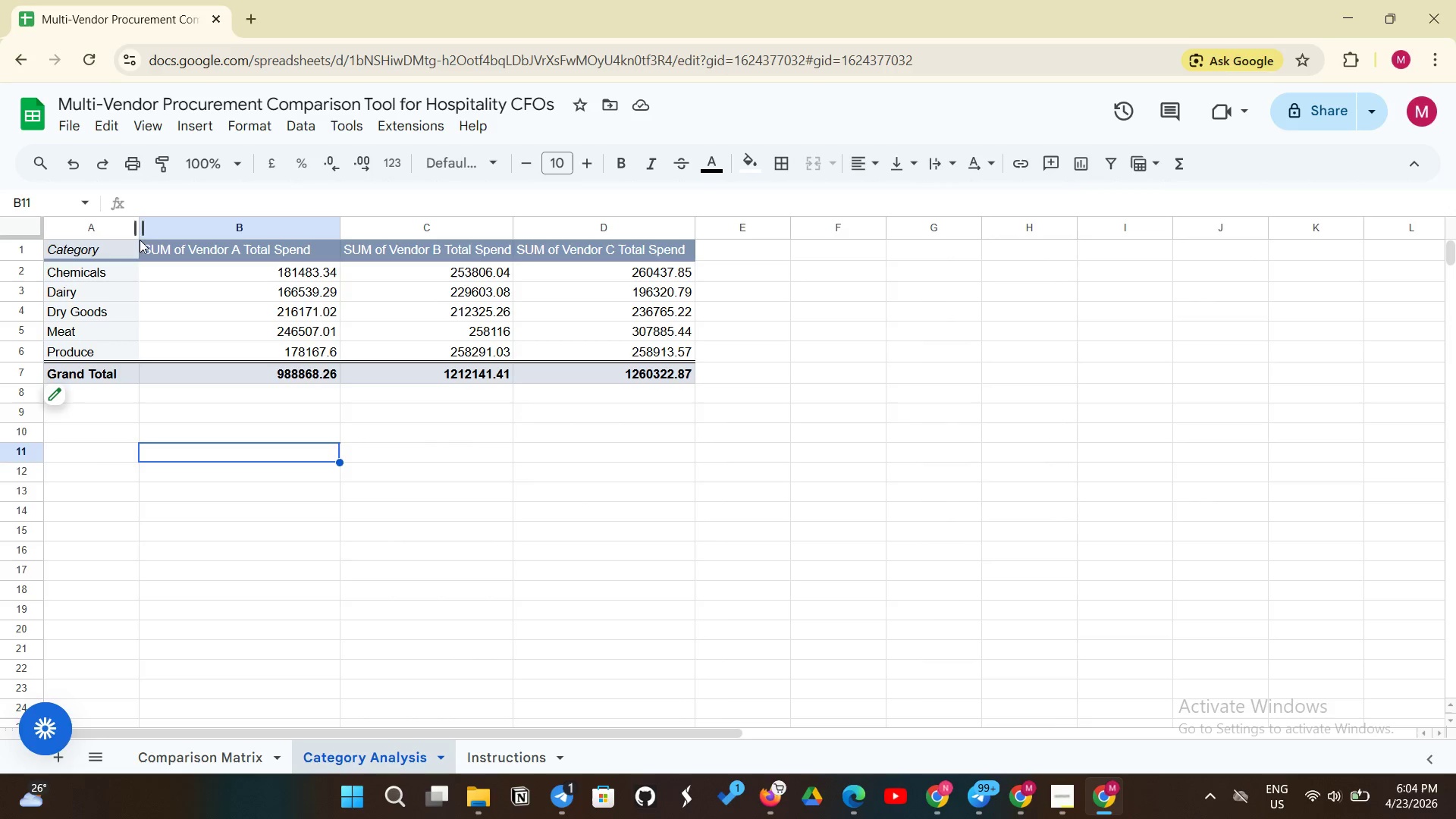 
left_click_drag(start_coordinate=[121, 250], to_coordinate=[612, 381])
 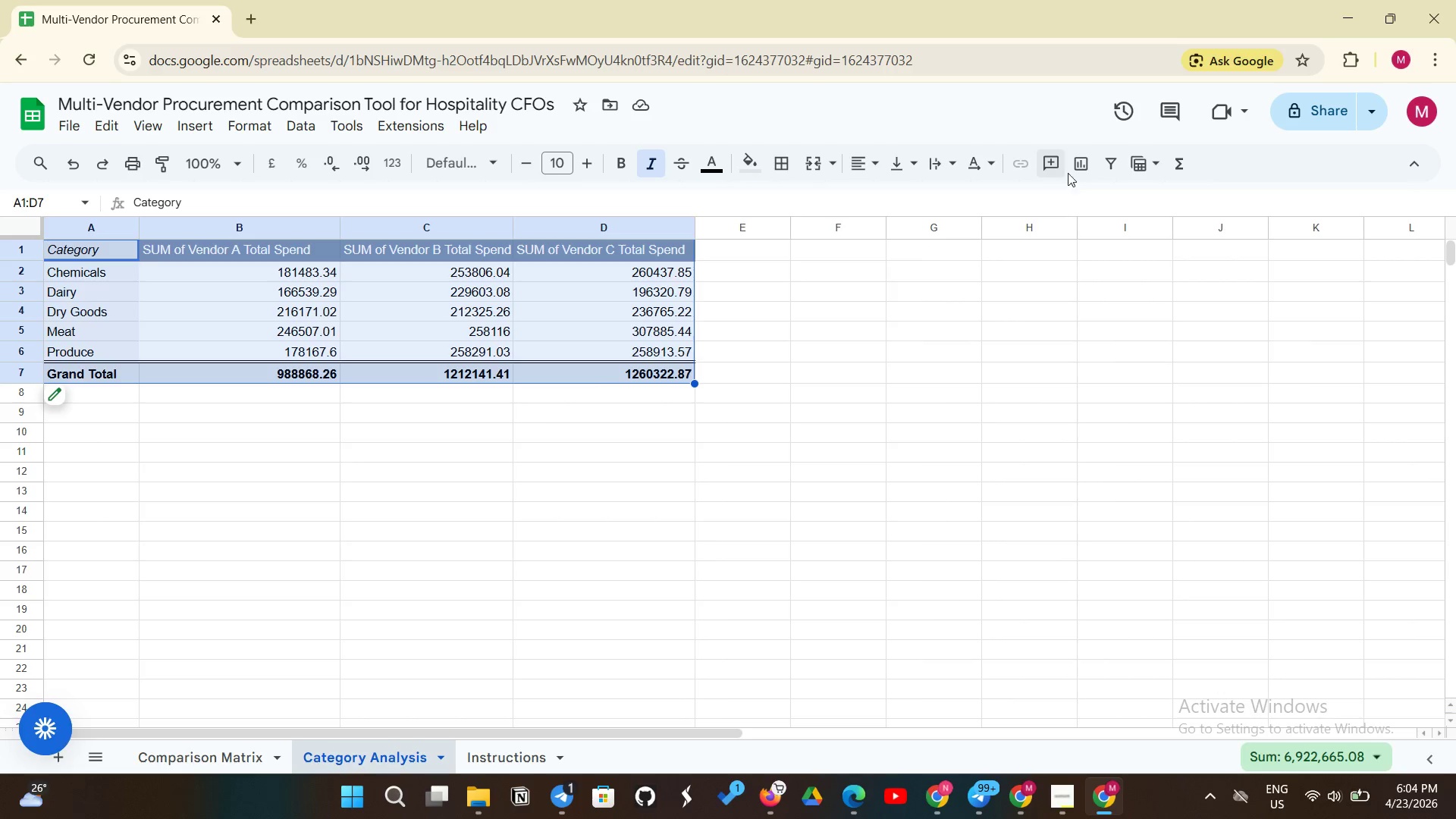 
left_click([1082, 168])
 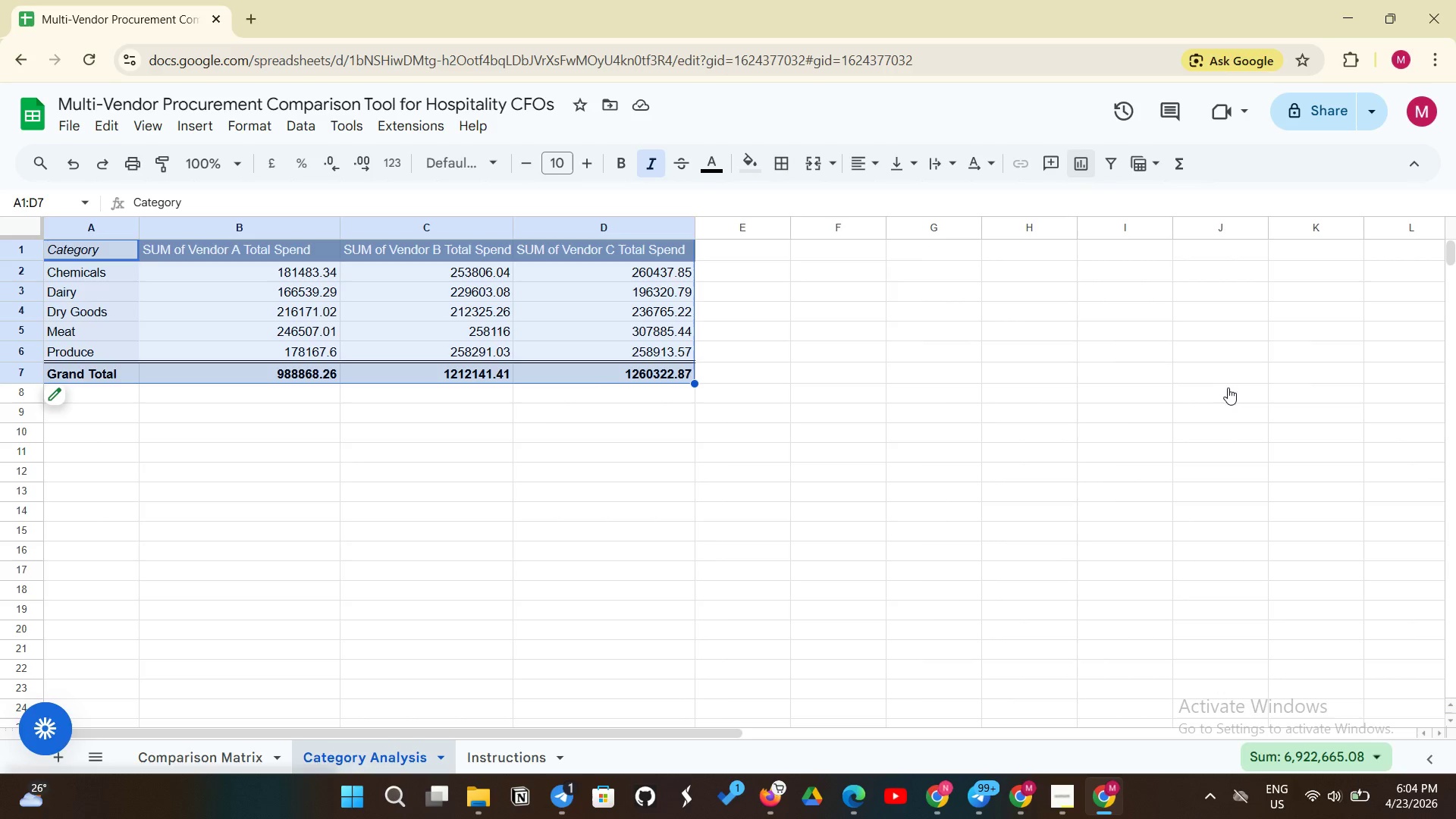 
mouse_move([1163, 370])
 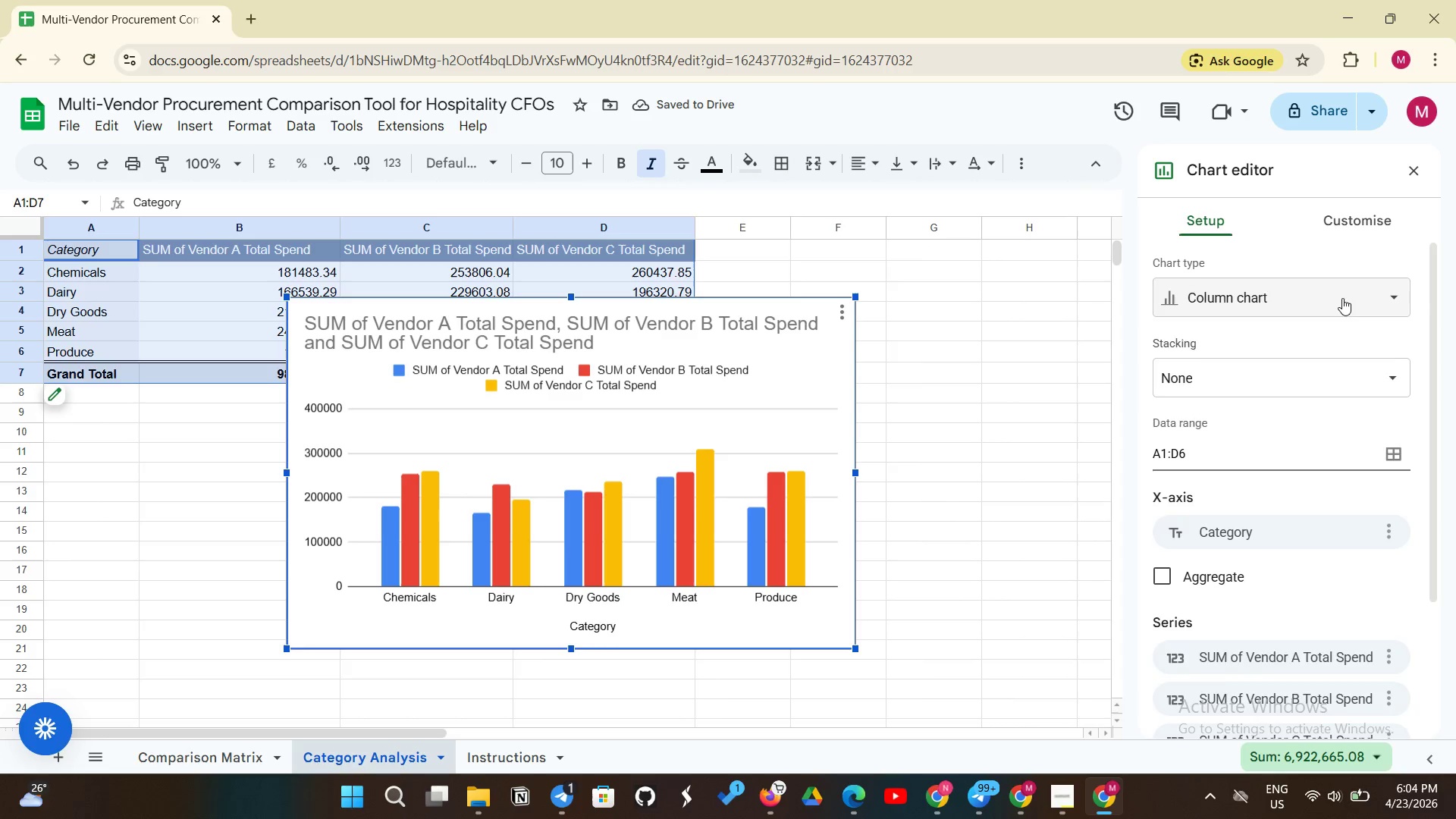 
left_click([1342, 298])
 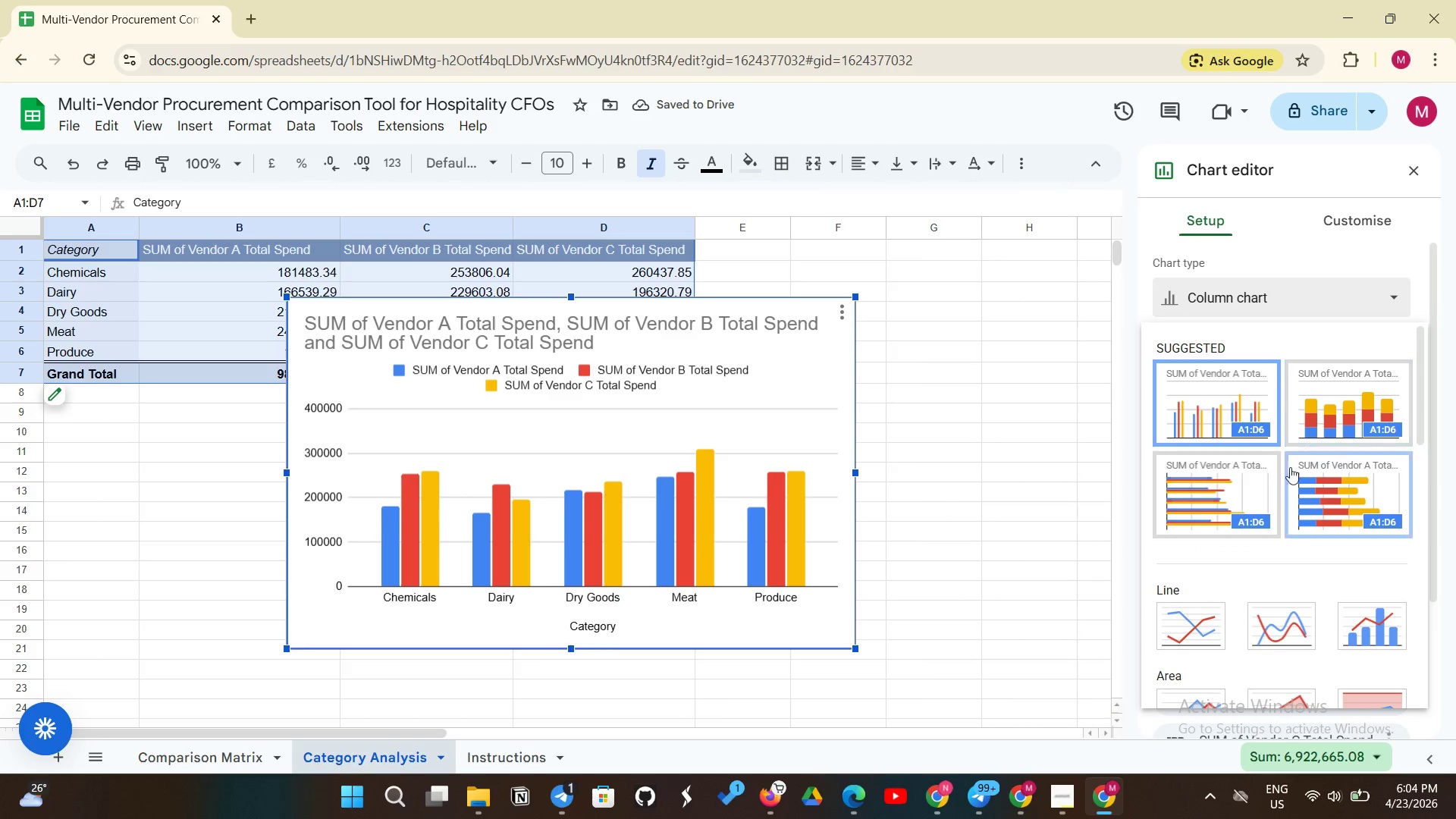 
scroll: coordinate [1250, 526], scroll_direction: down, amount: 4.0
 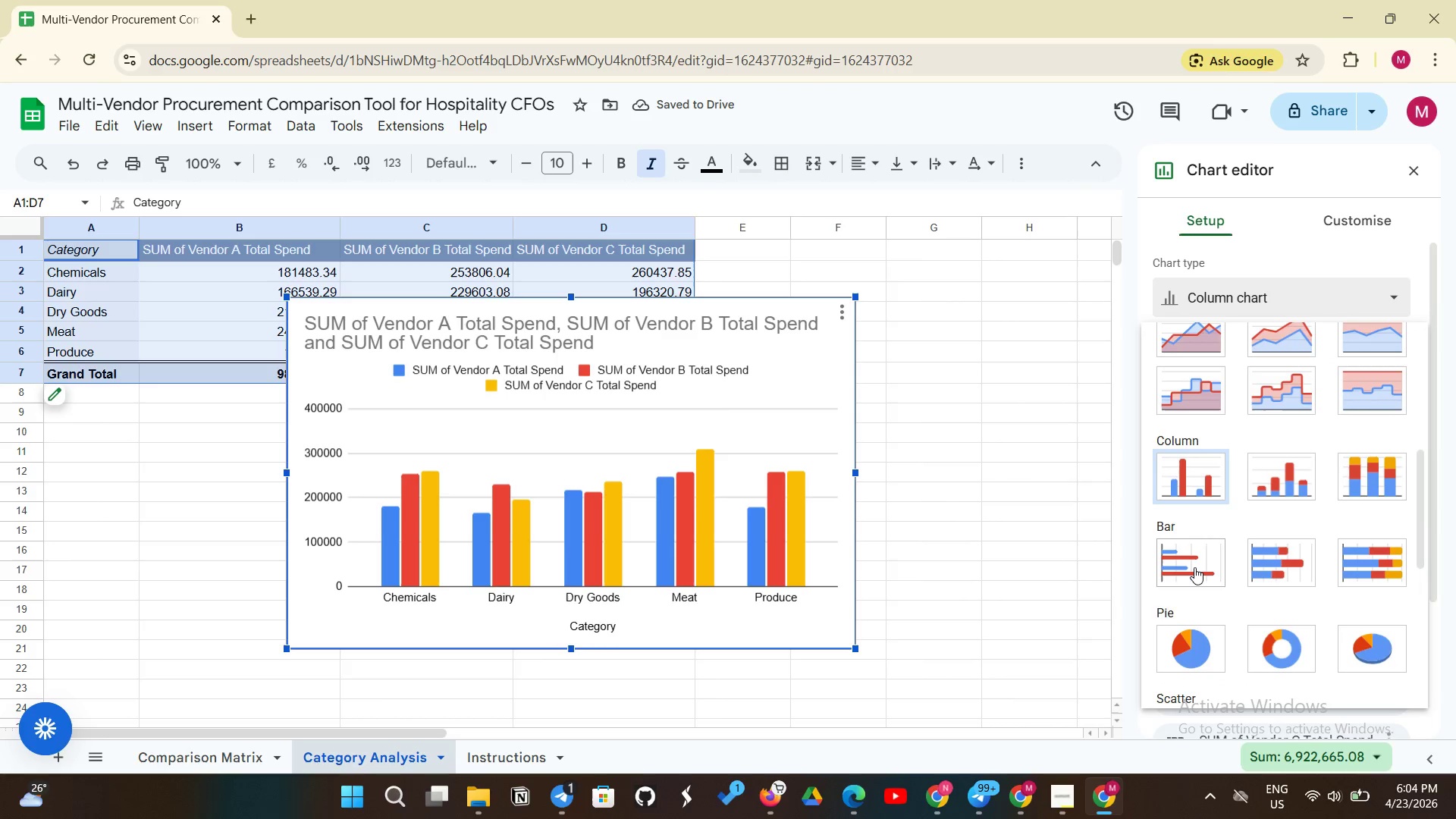 
left_click([1194, 567])
 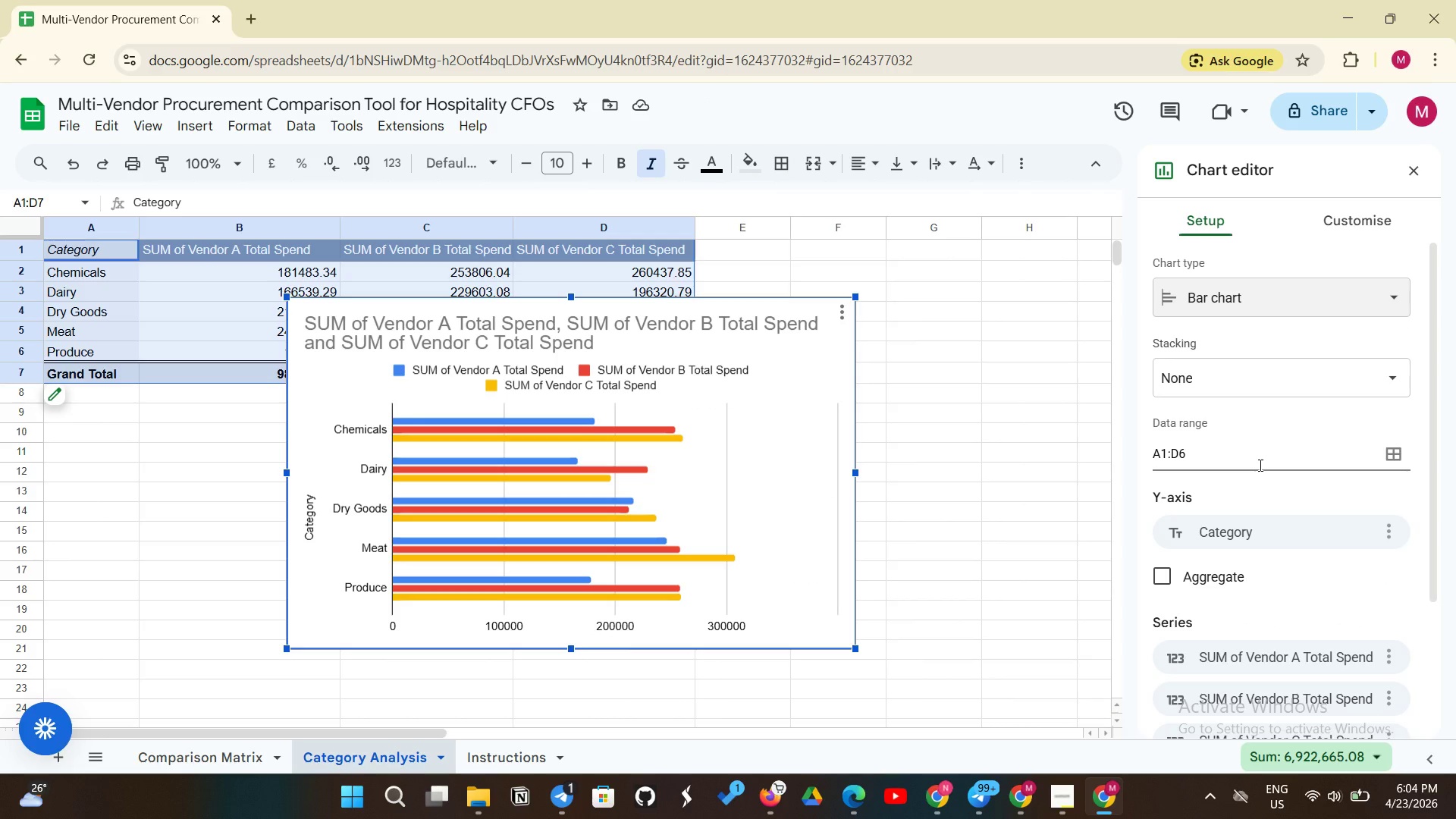 
wait(25.7)
 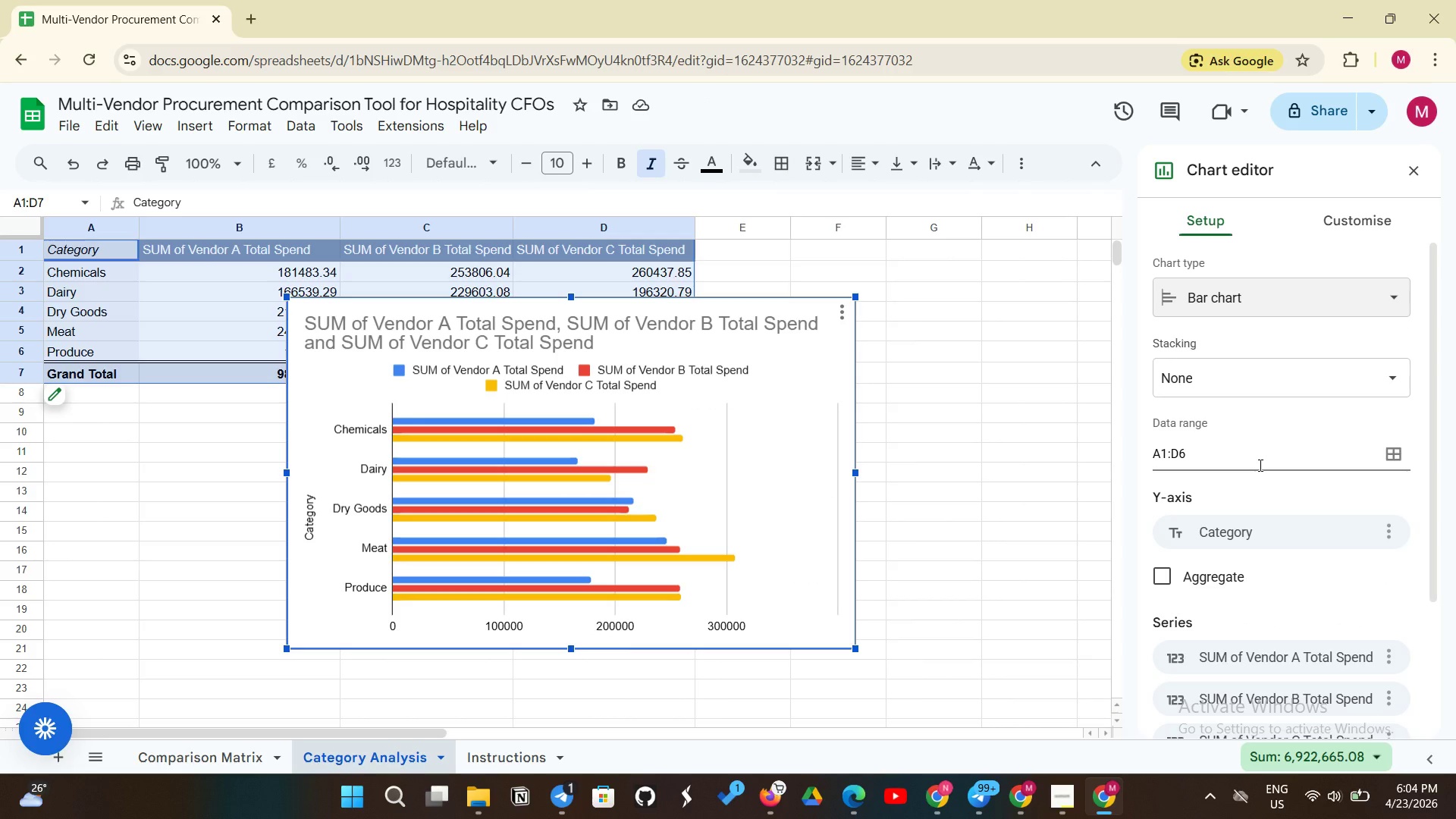 
left_click([1015, 805])
 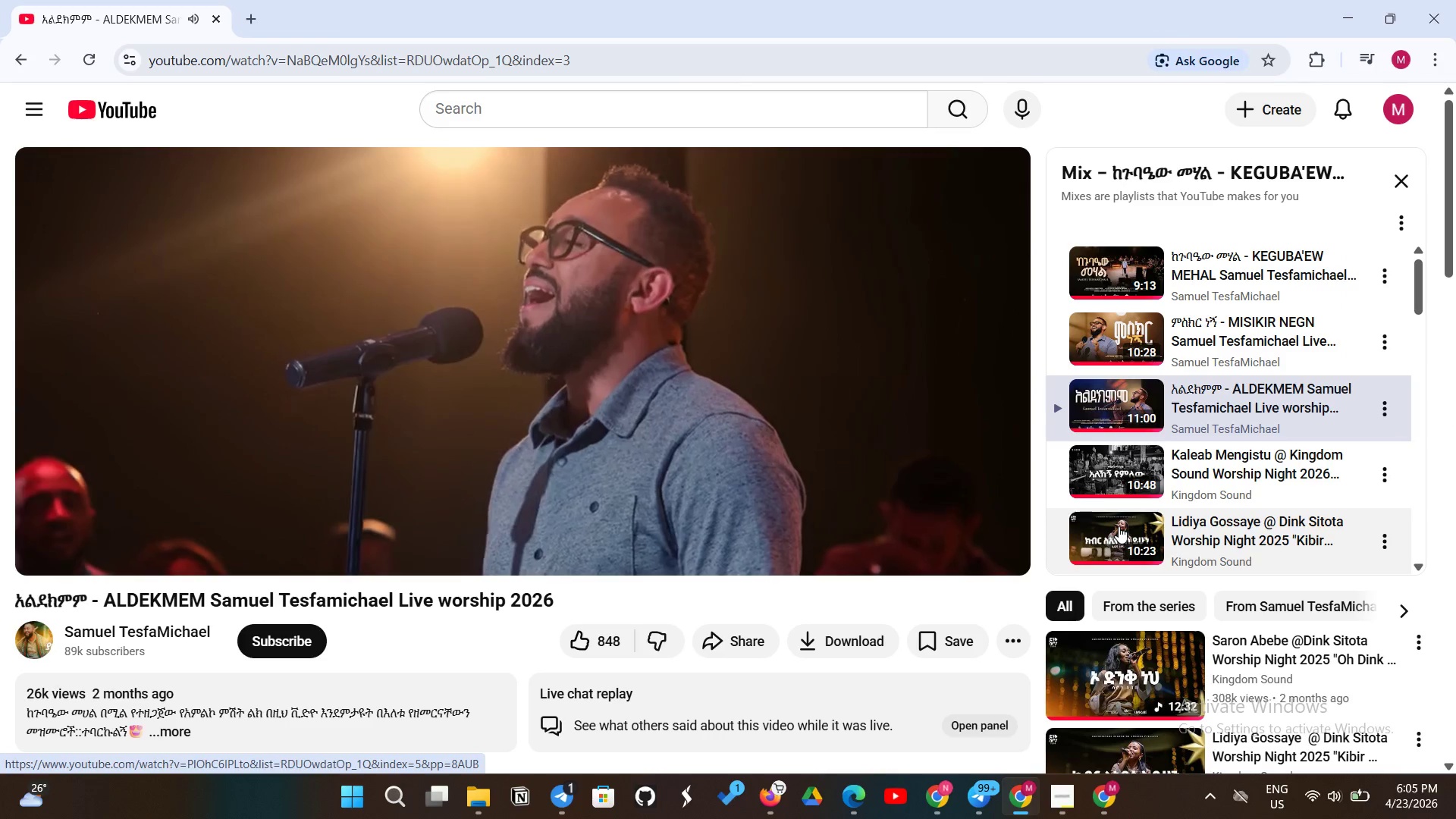 
wait(5.58)
 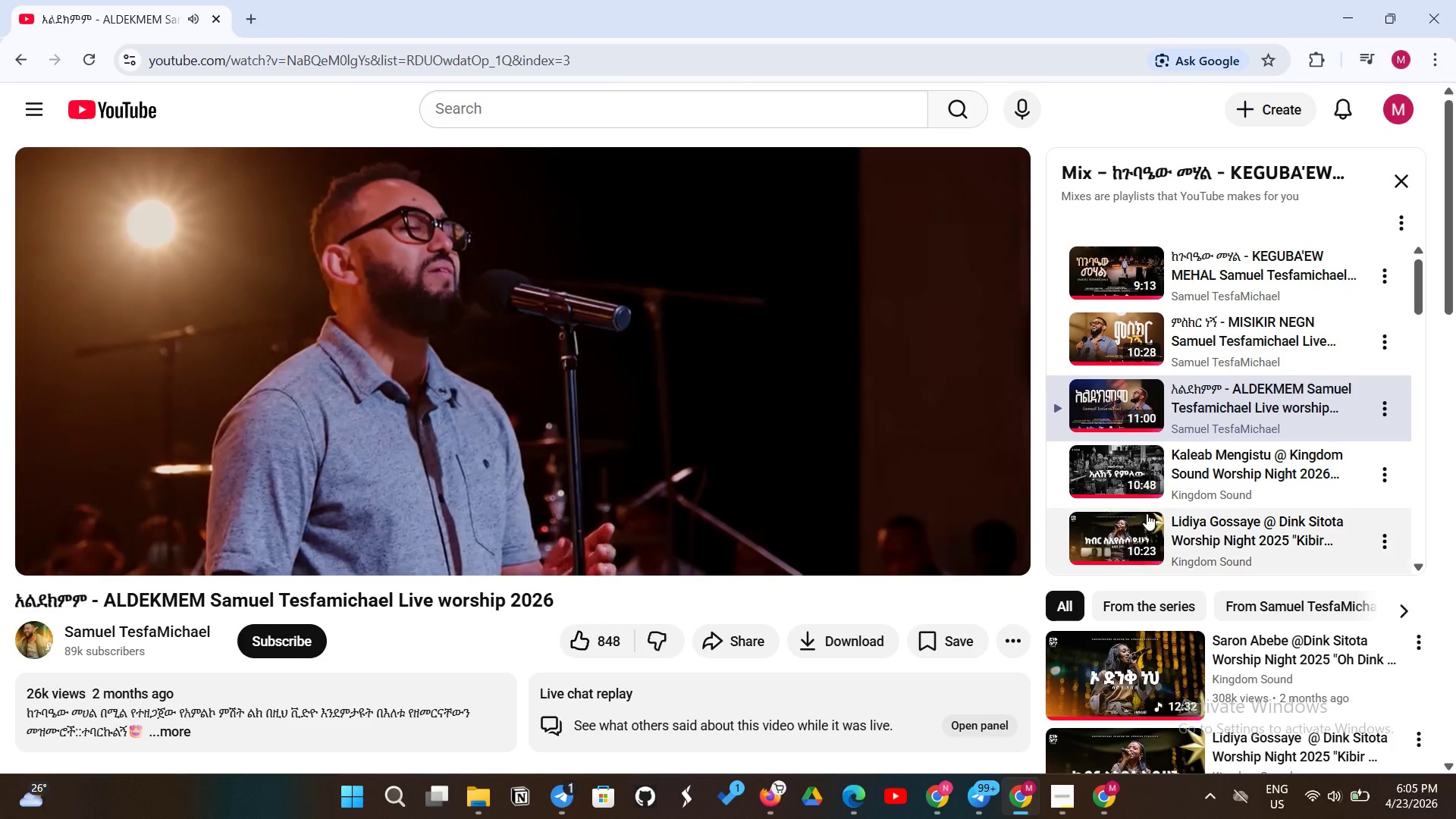 
scroll: coordinate [1116, 502], scroll_direction: down, amount: 4.0
 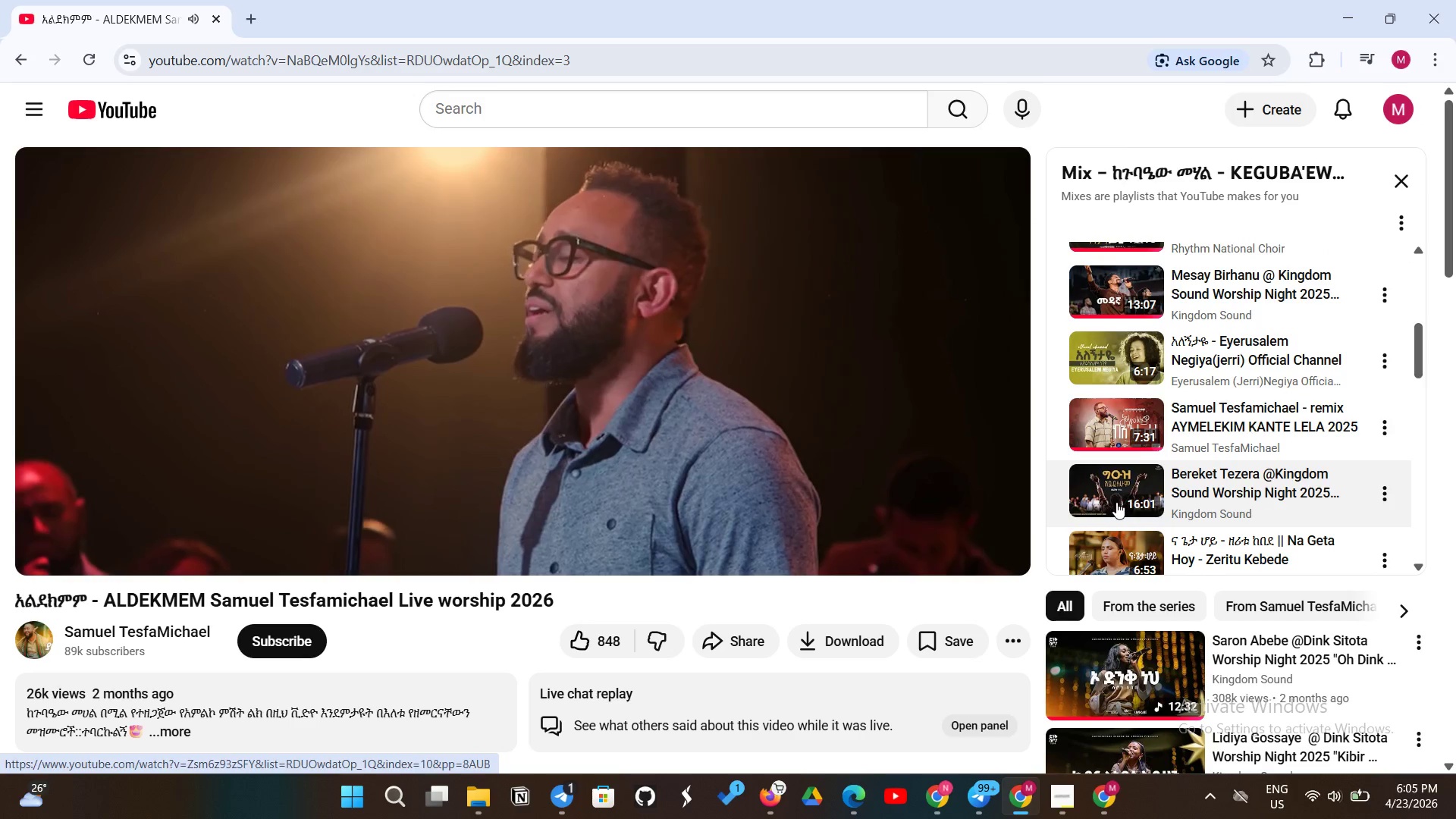 
left_click([1107, 654])
 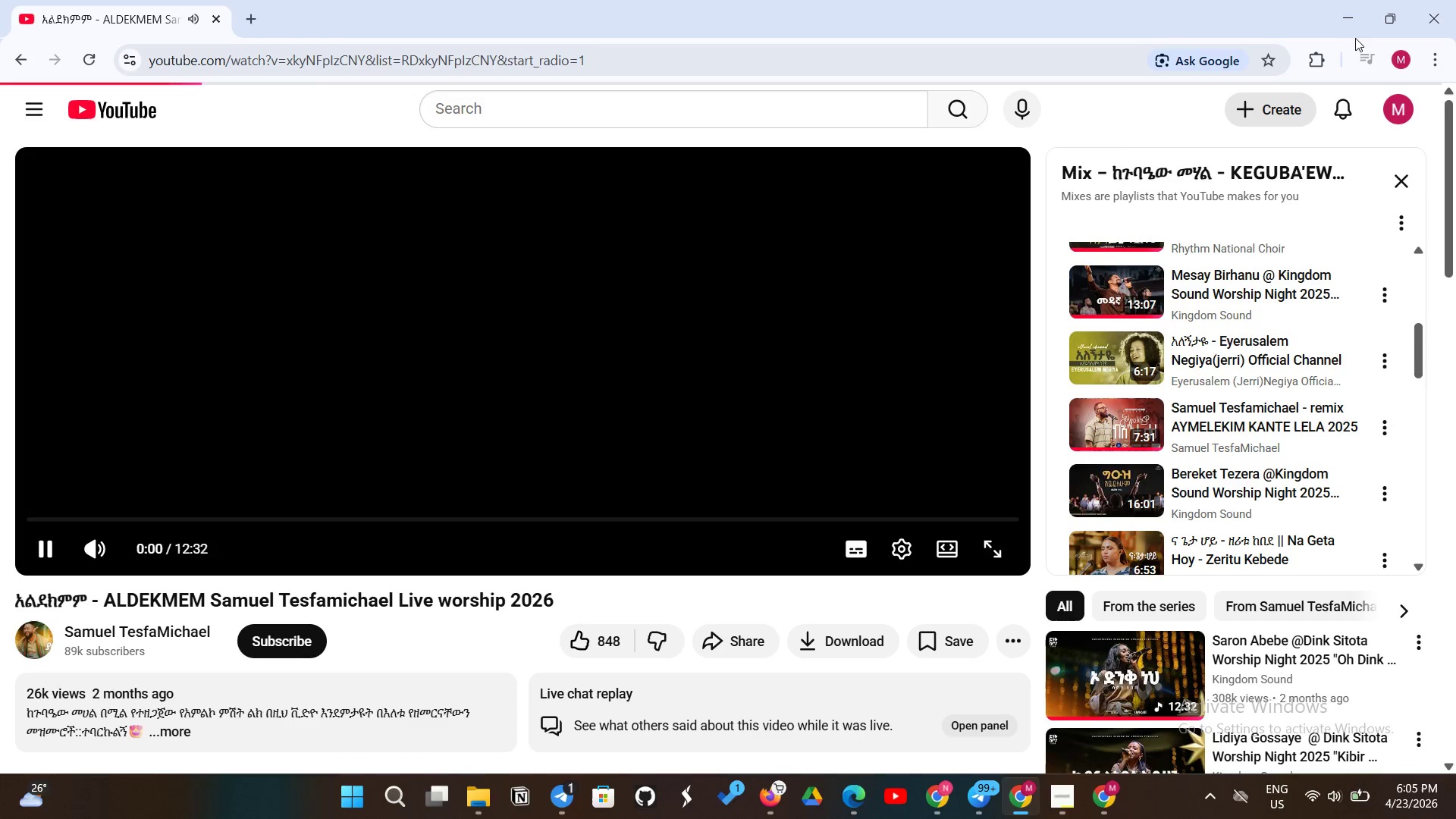 
left_click([1357, 14])
 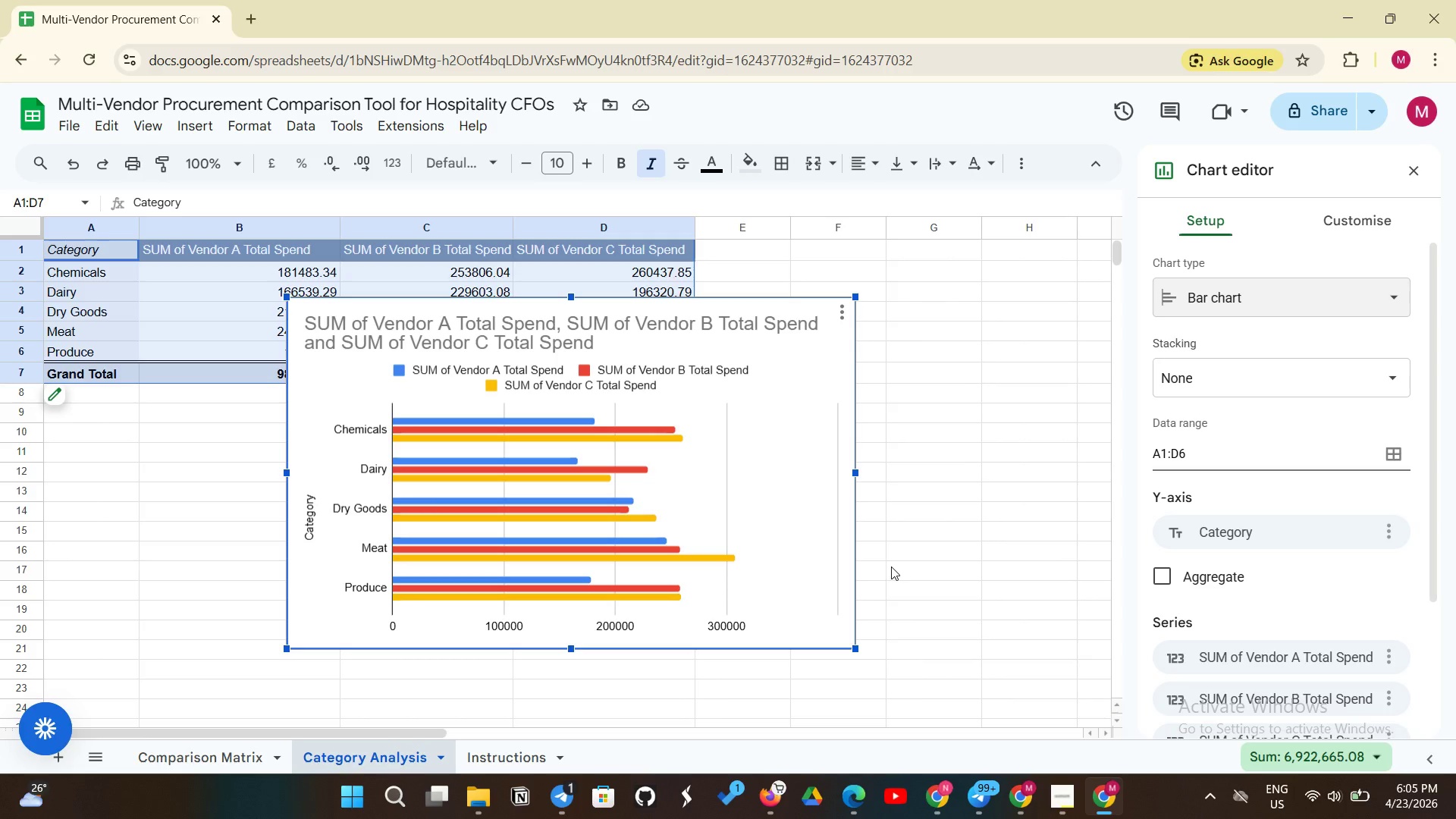 
wait(7.83)
 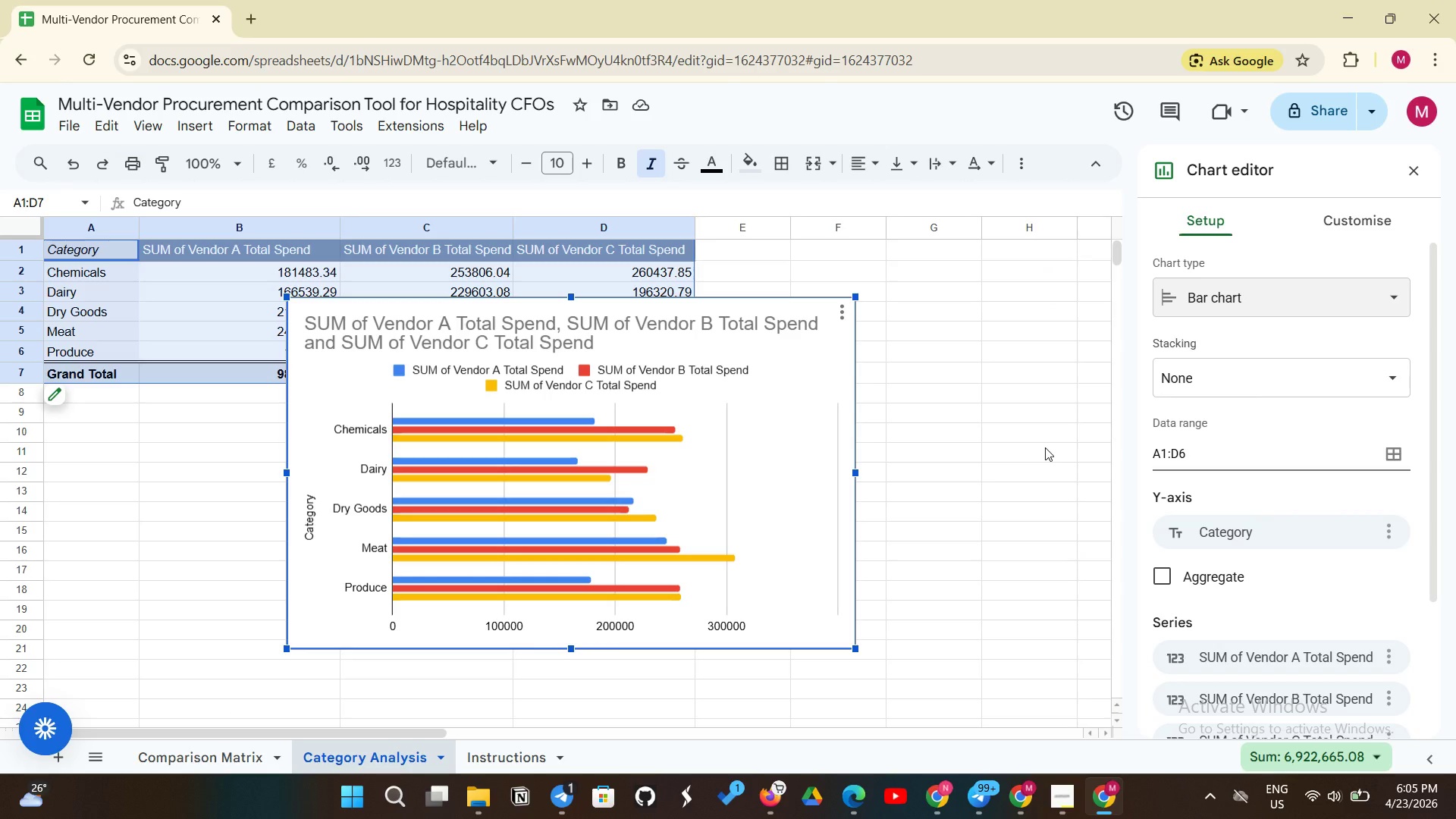 
left_click([1352, 215])
 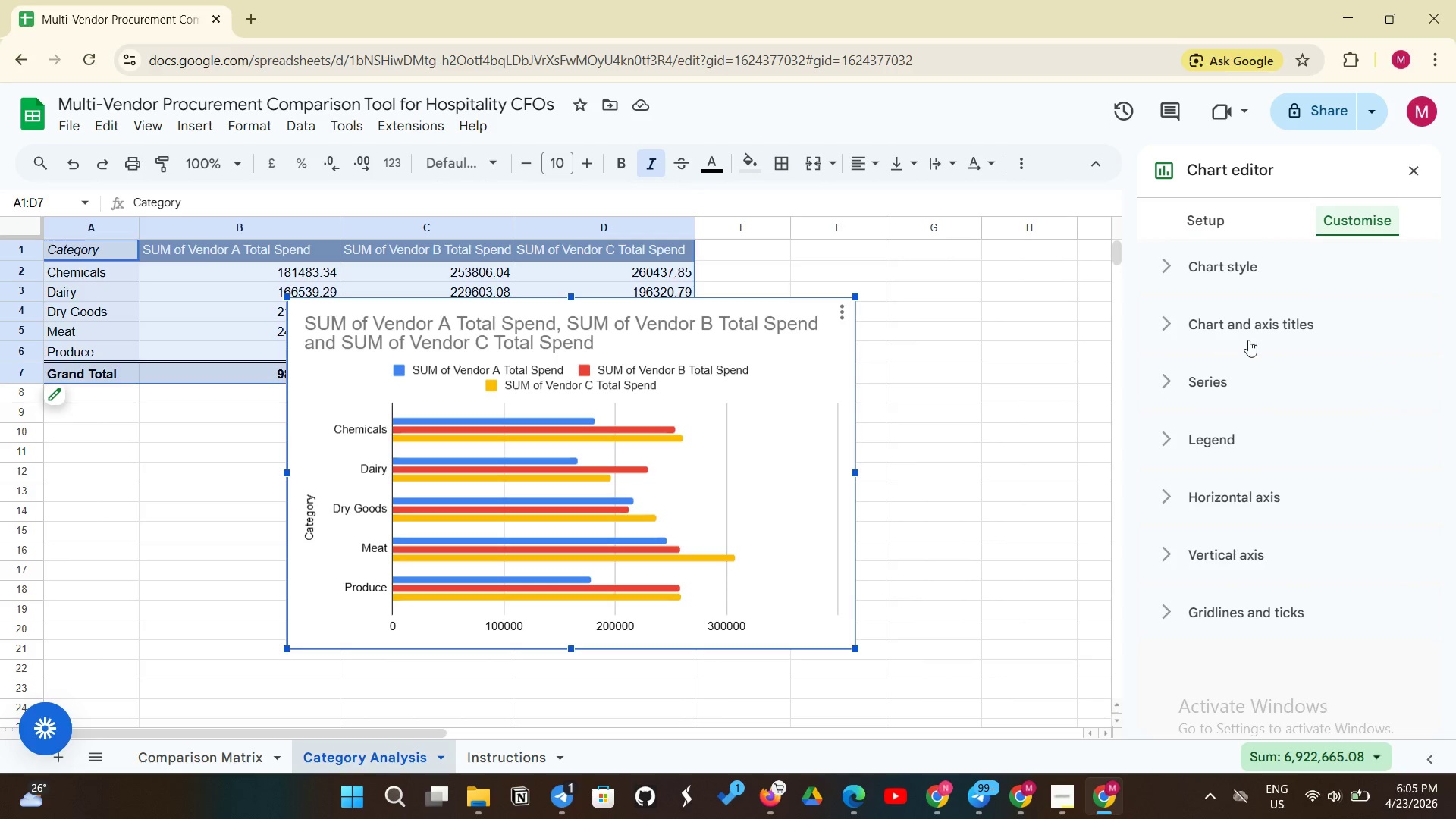 
left_click([1254, 319])
 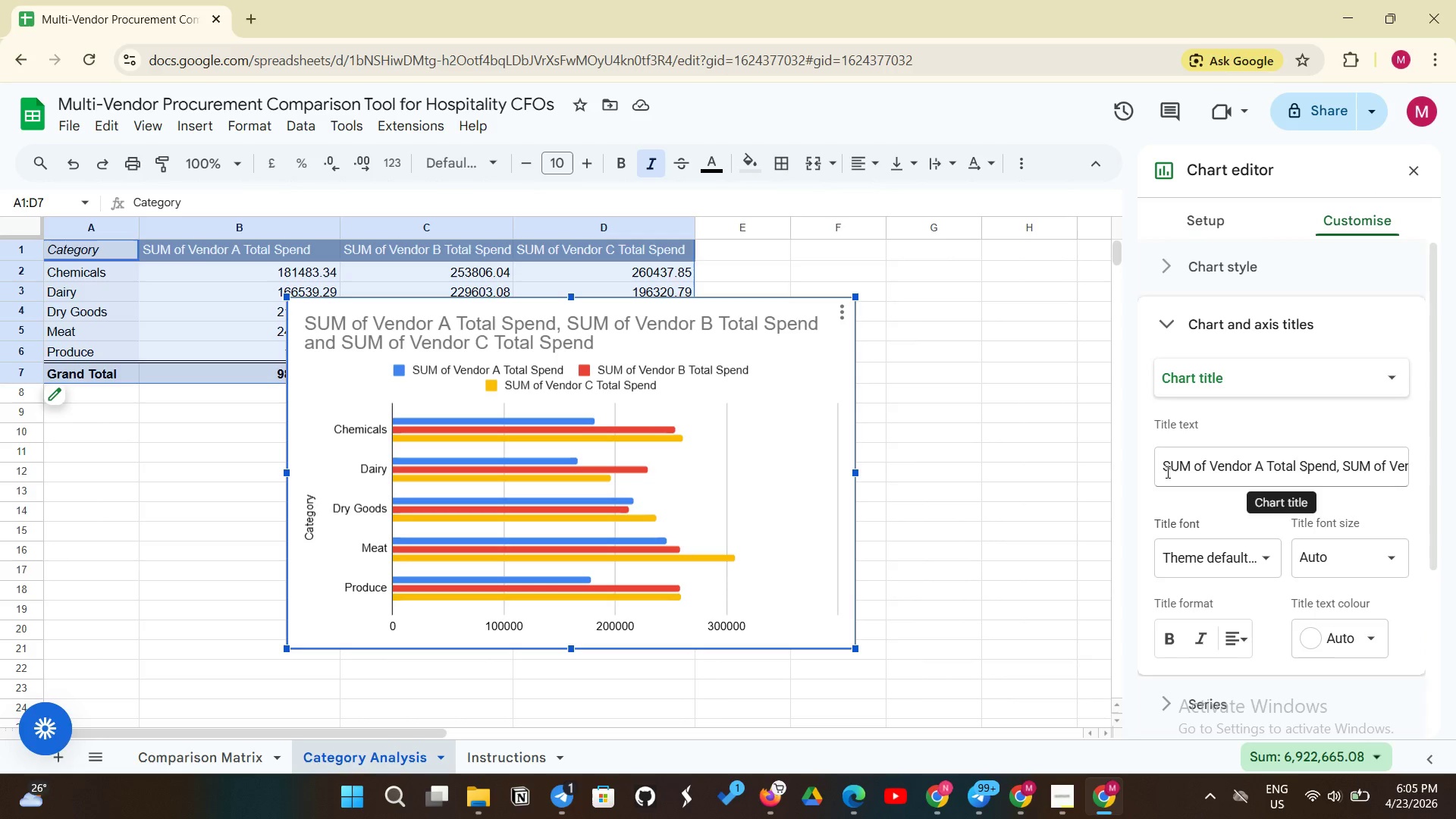 
left_click_drag(start_coordinate=[1162, 473], to_coordinate=[1449, 450])
 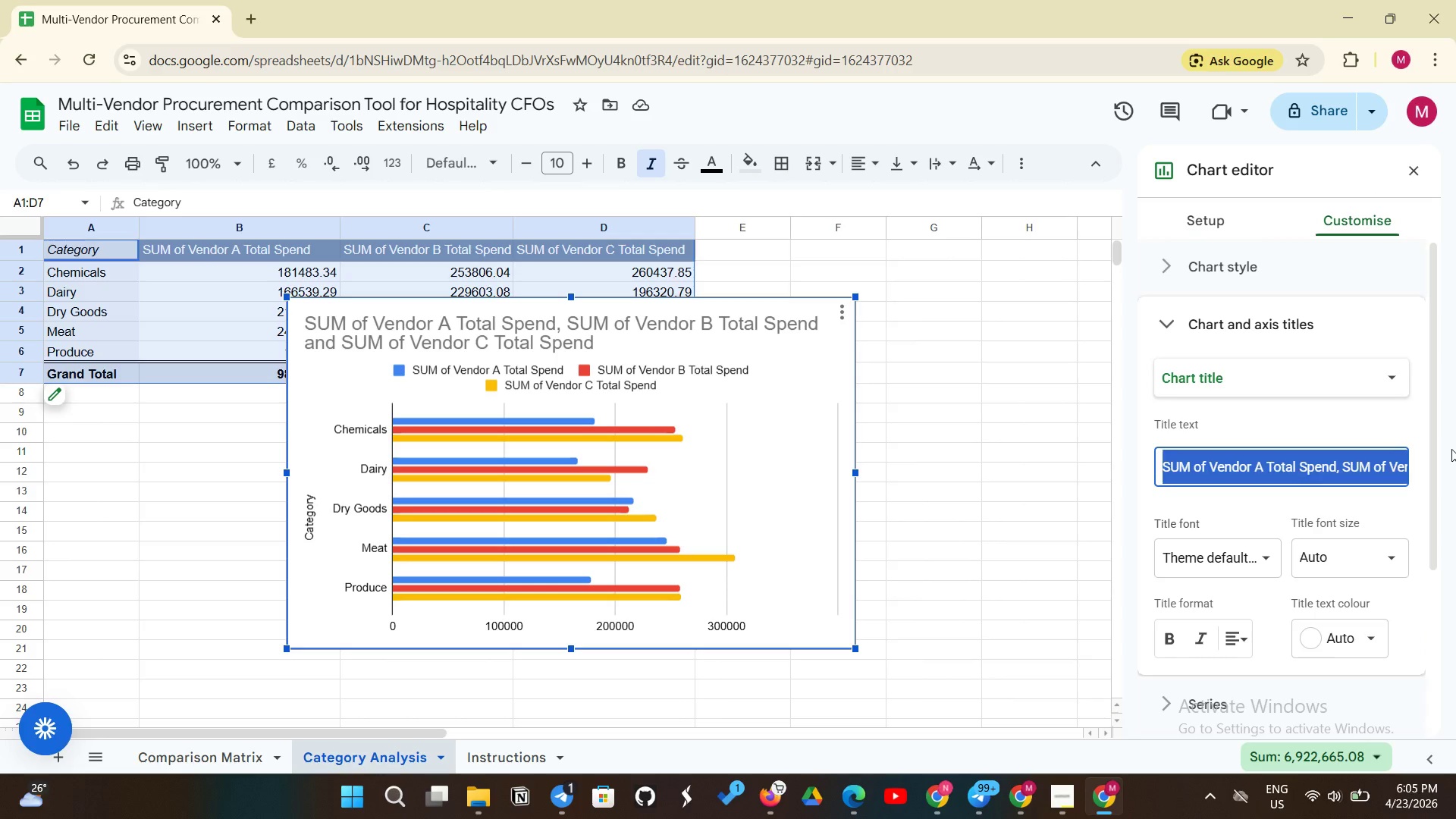 
key(Backspace)
 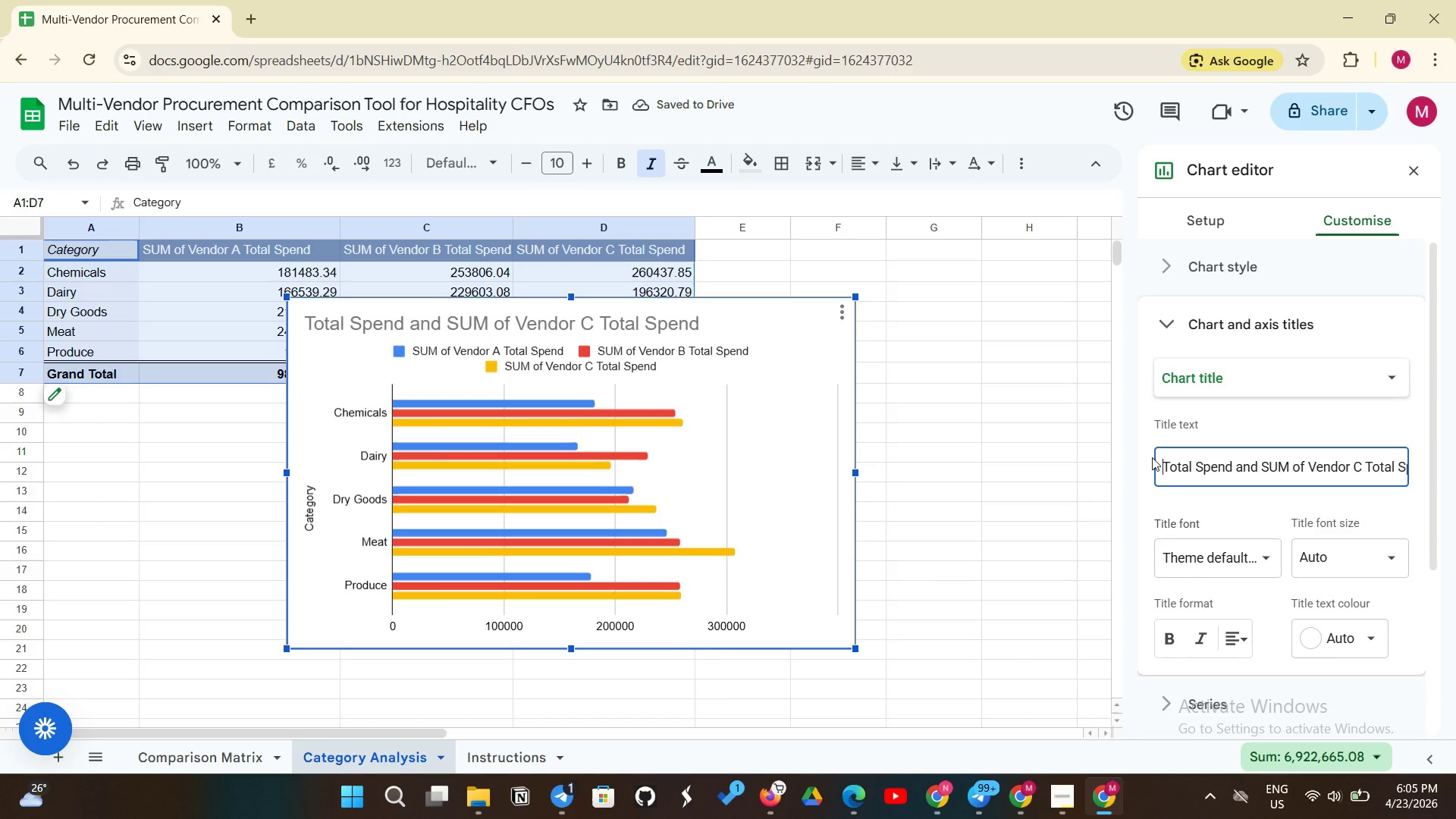 
left_click_drag(start_coordinate=[1161, 463], to_coordinate=[1426, 449])
 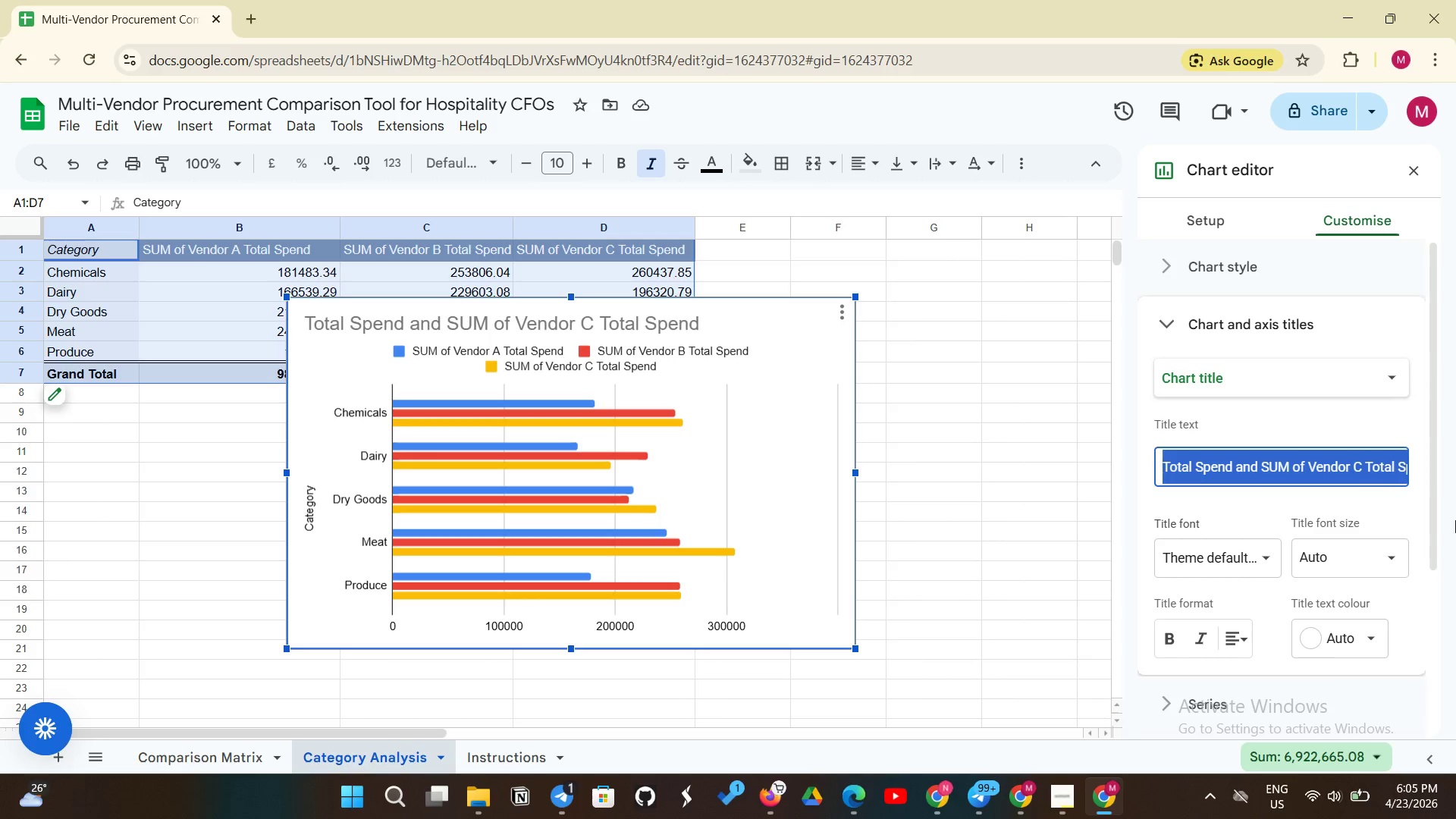 
key(Backspace)
 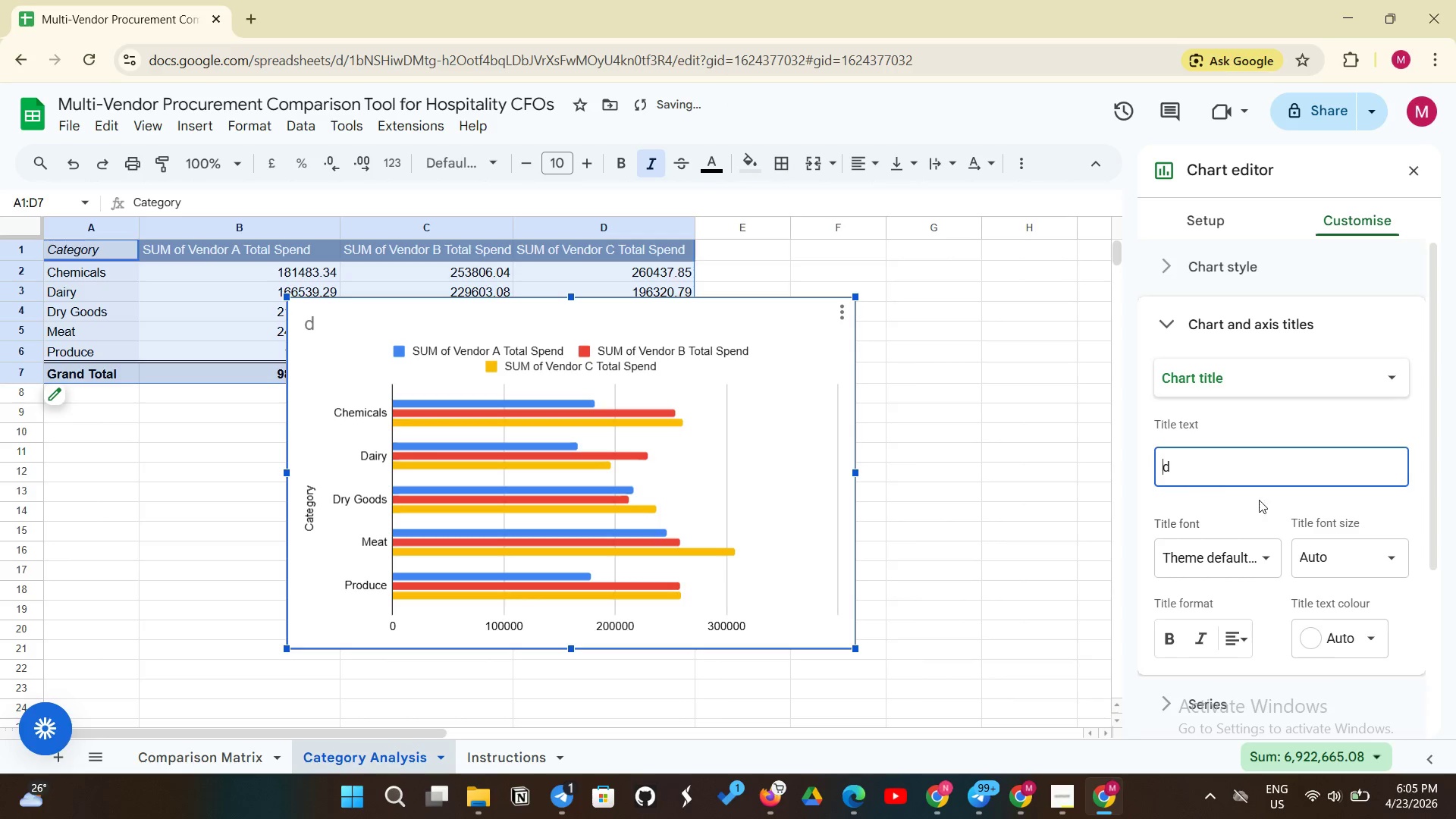 
left_click([1178, 463])
 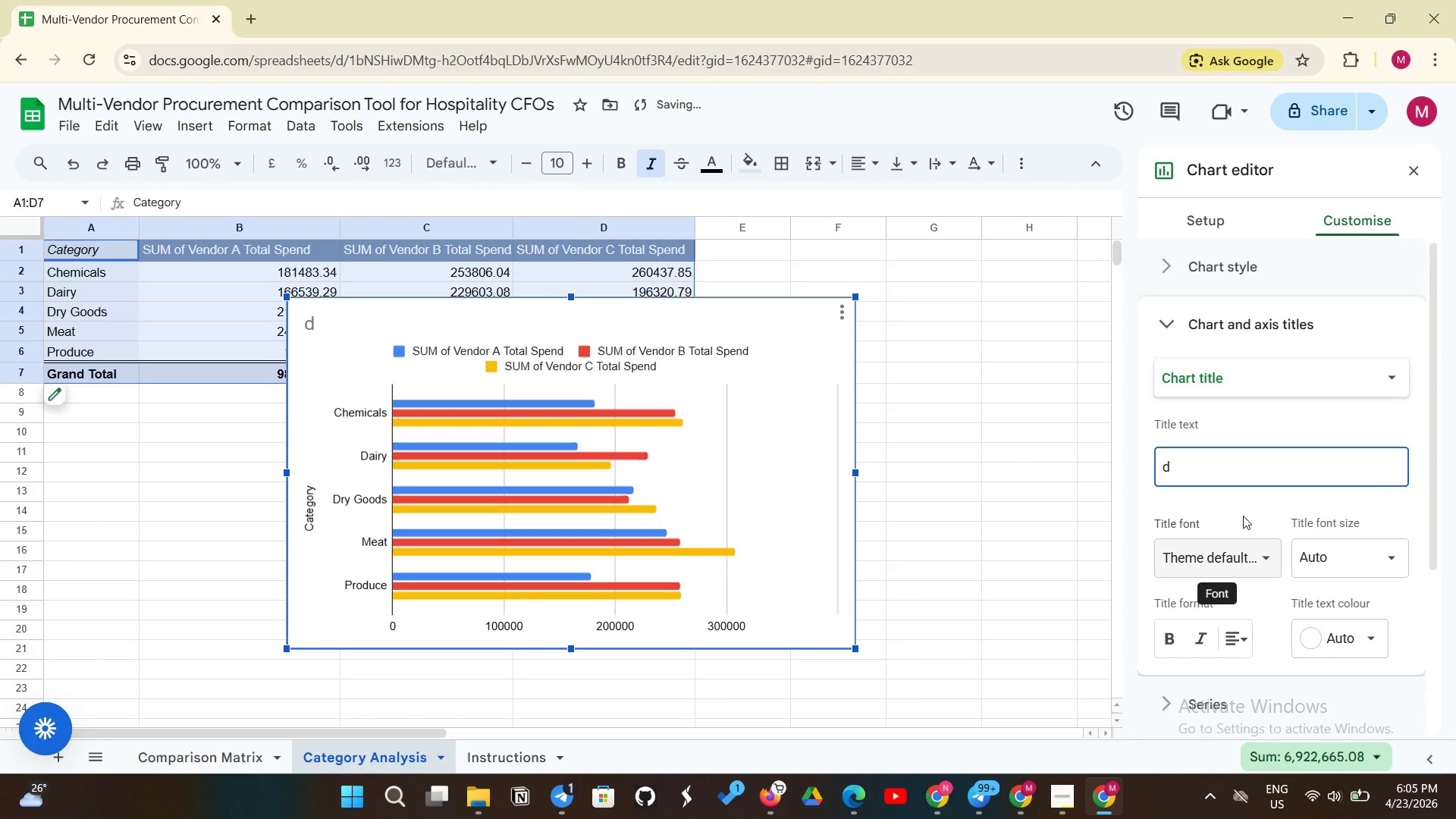 
key(Backspace)
 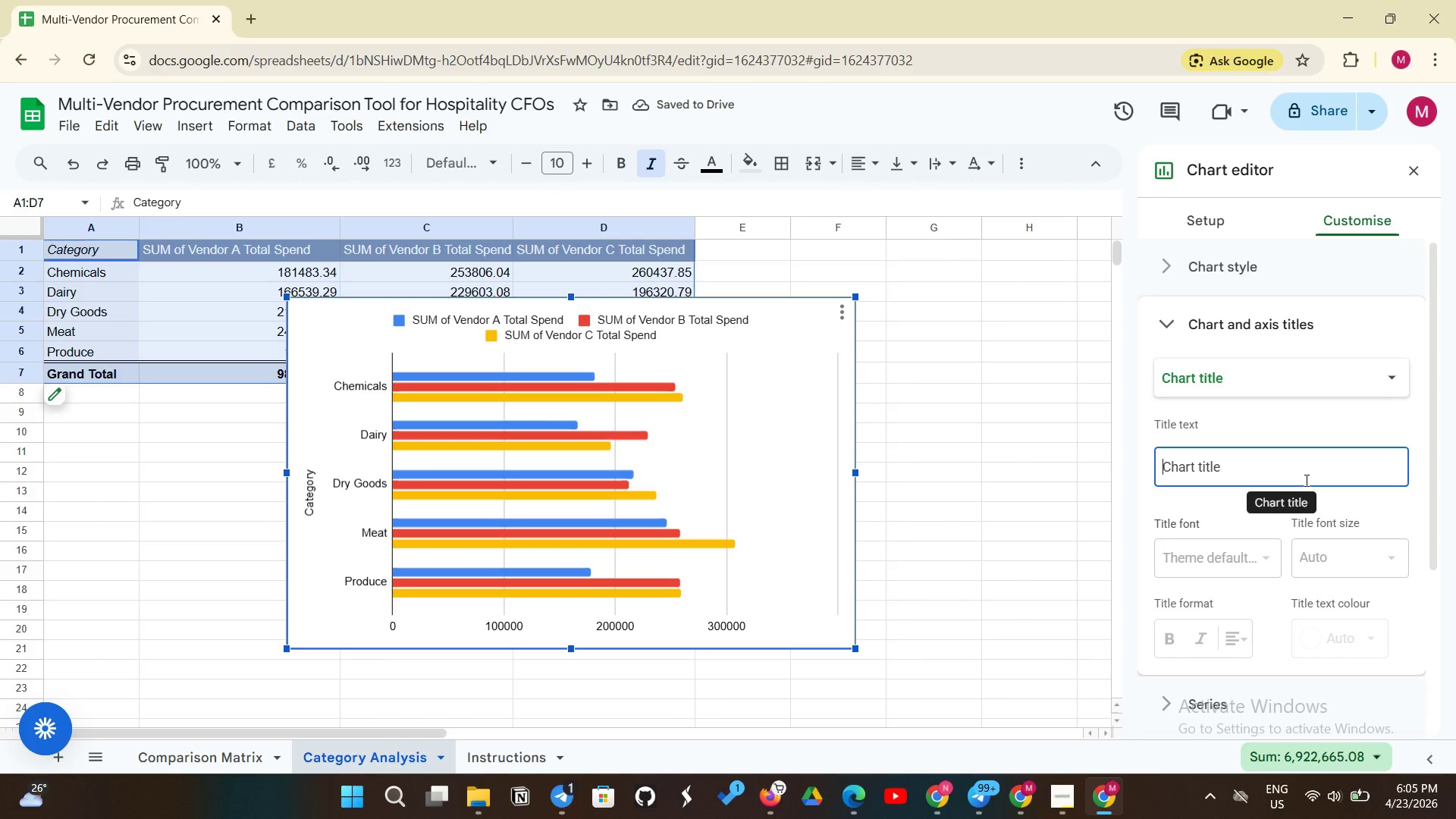 
type(Total Spenf)
 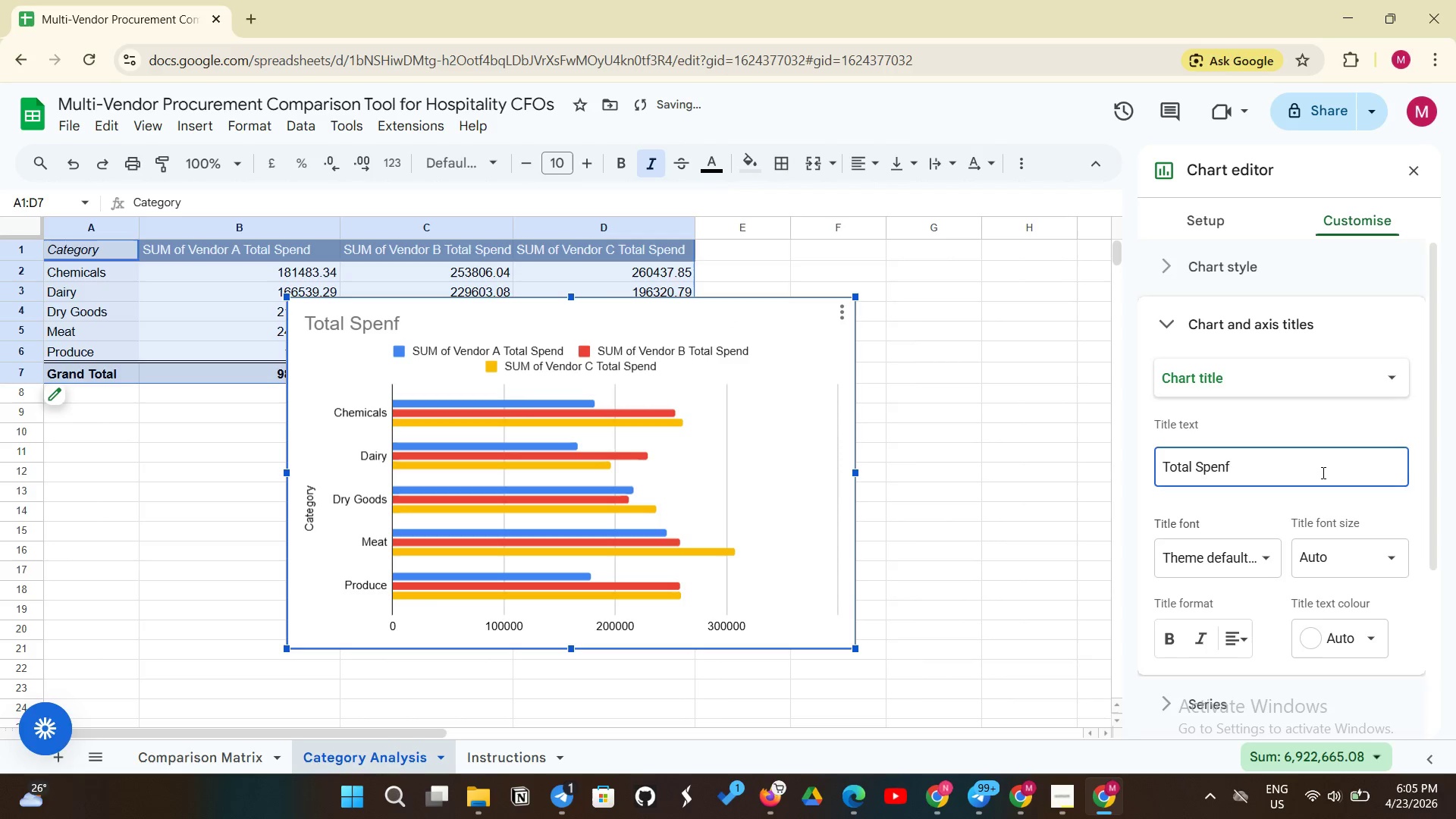 
key(Backspace)
 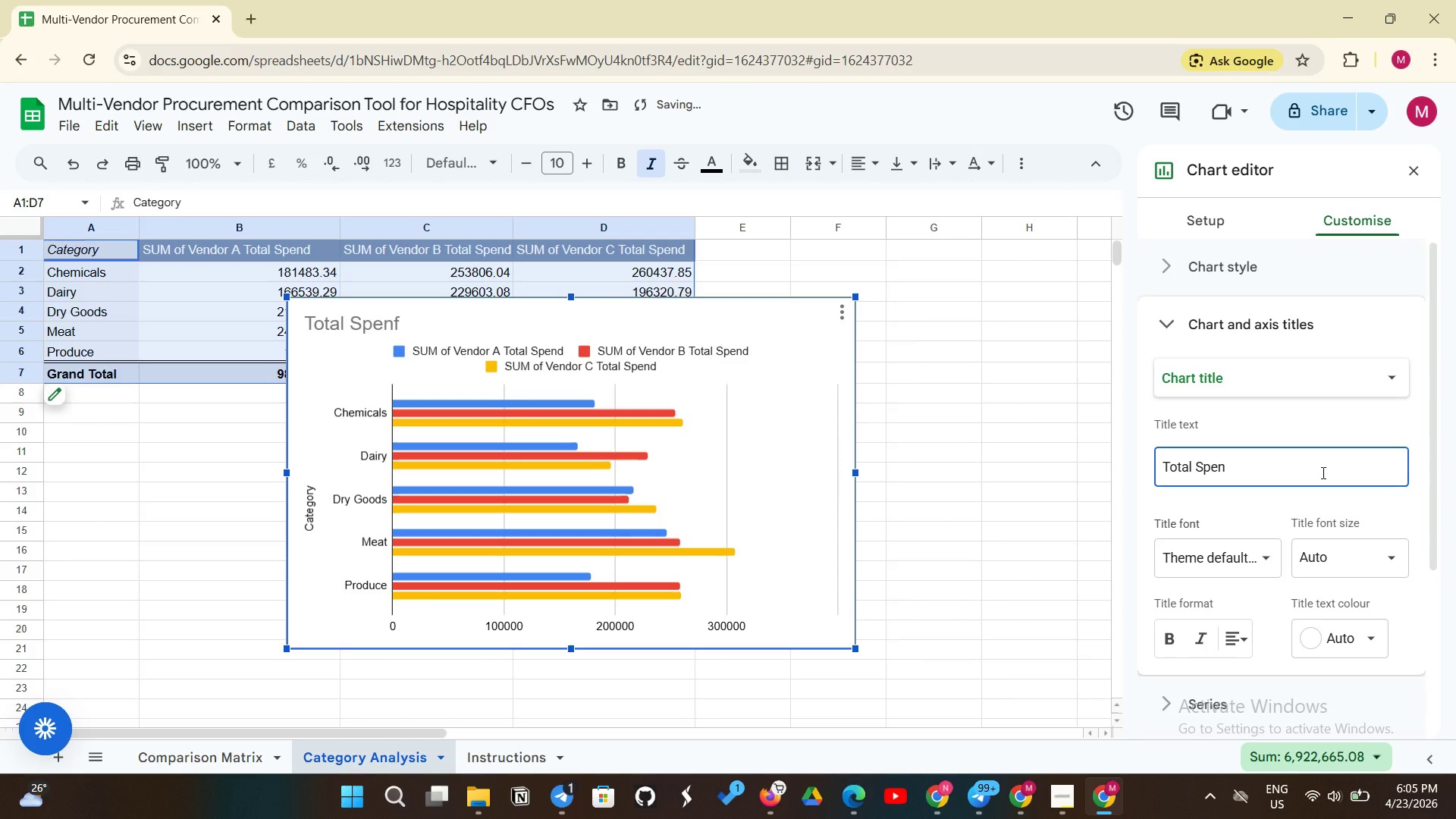 
key(D)
 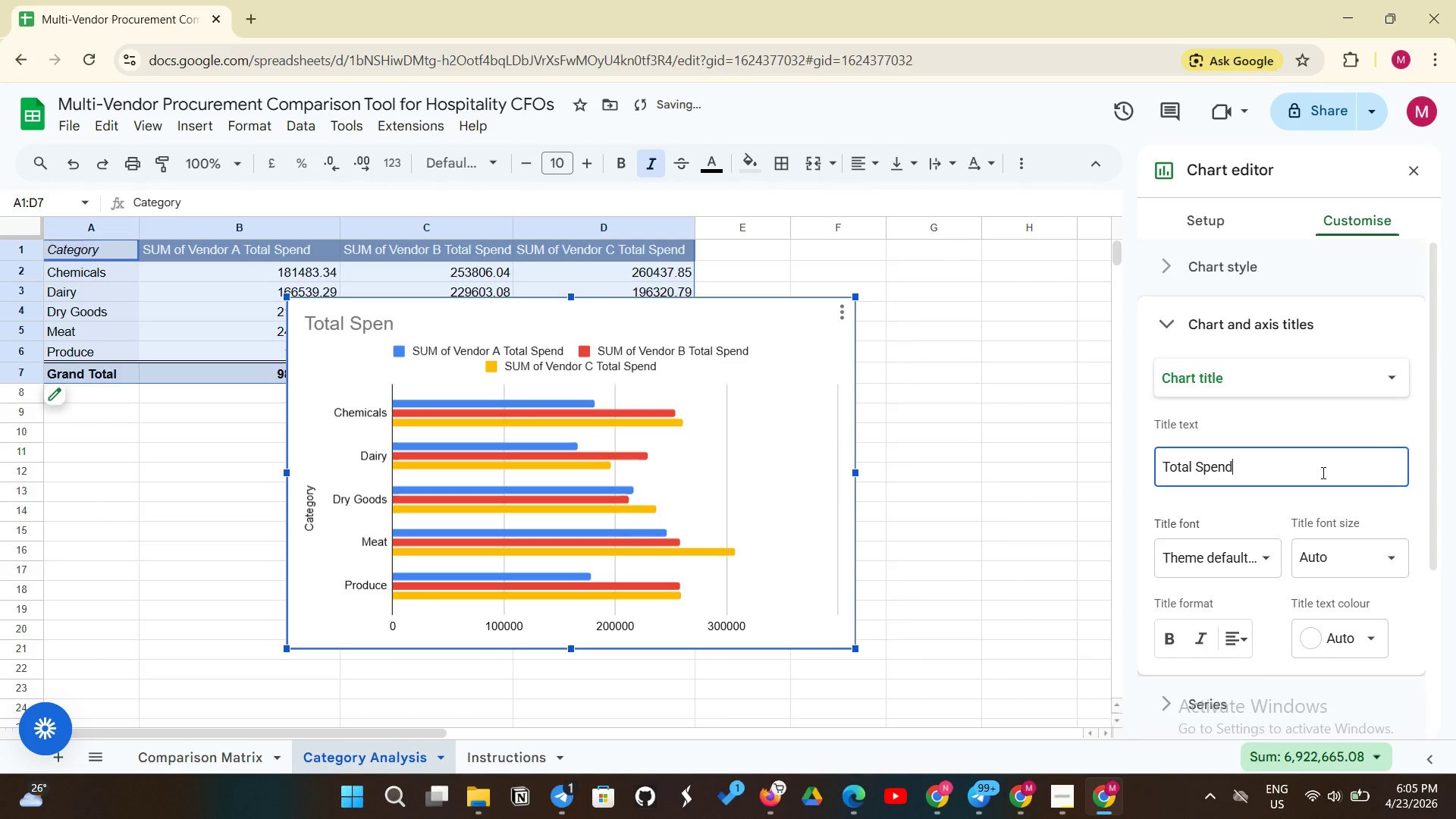 
key(Space)
 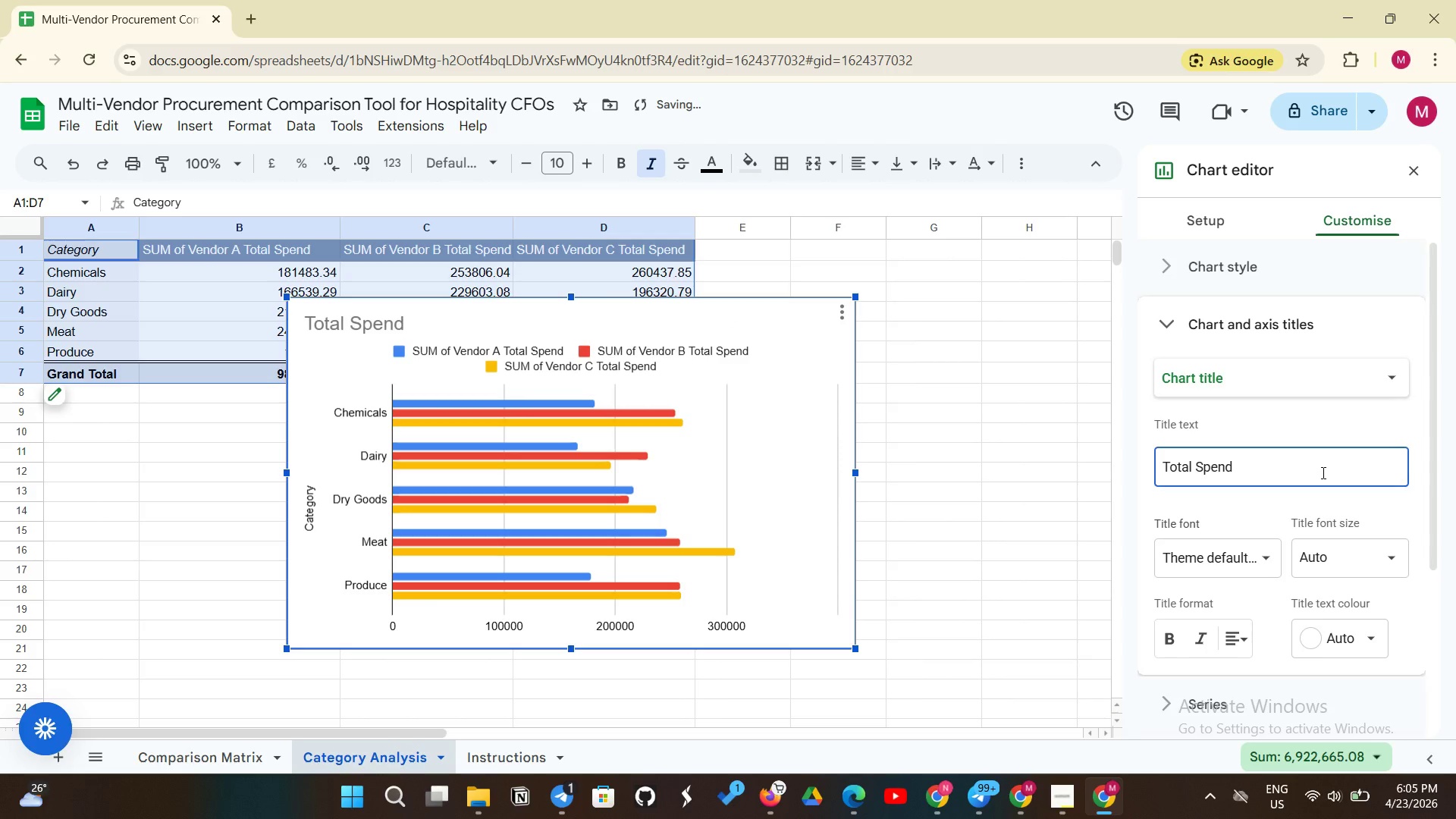 
key(B)
 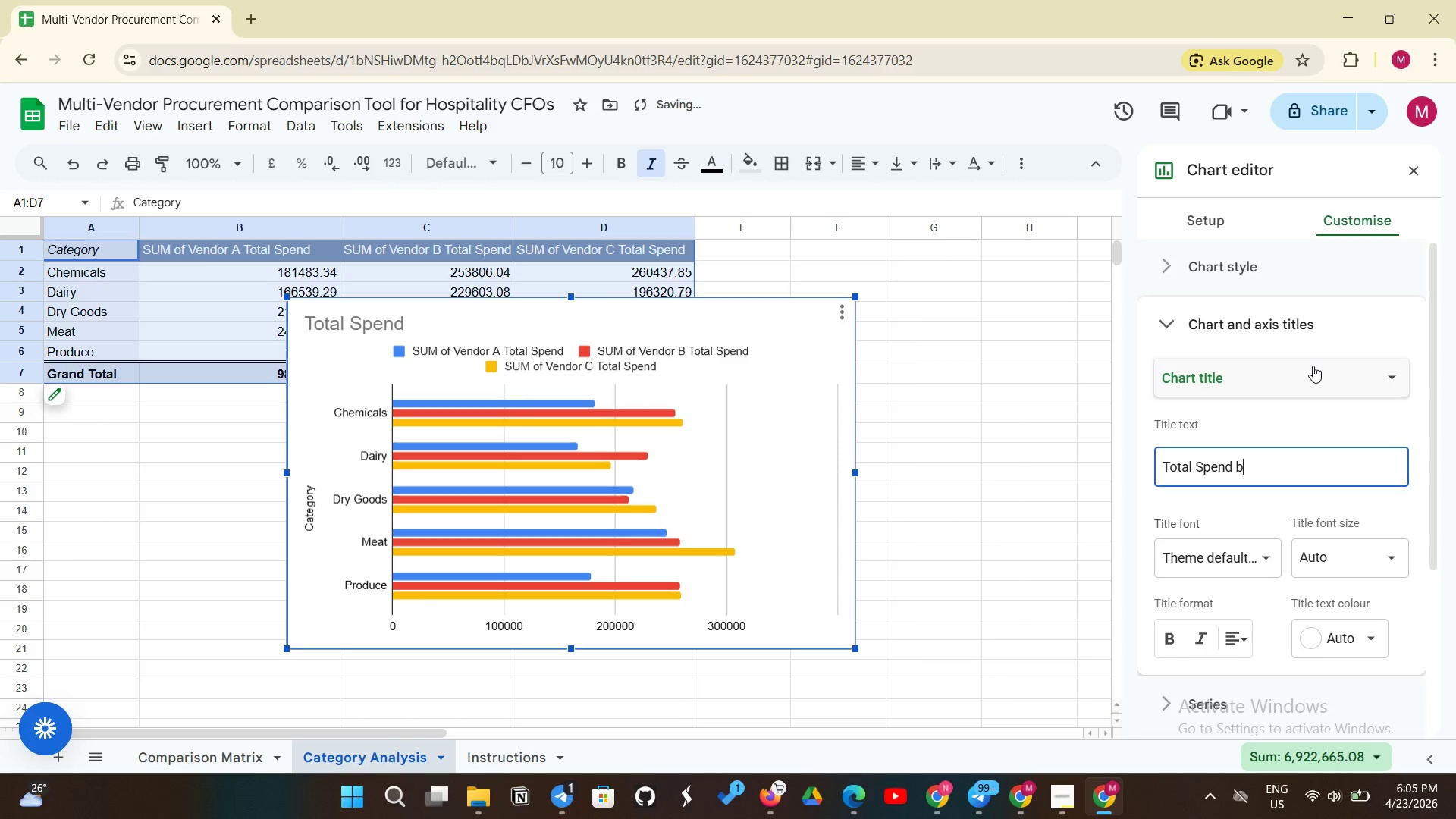 
type(y Category)
 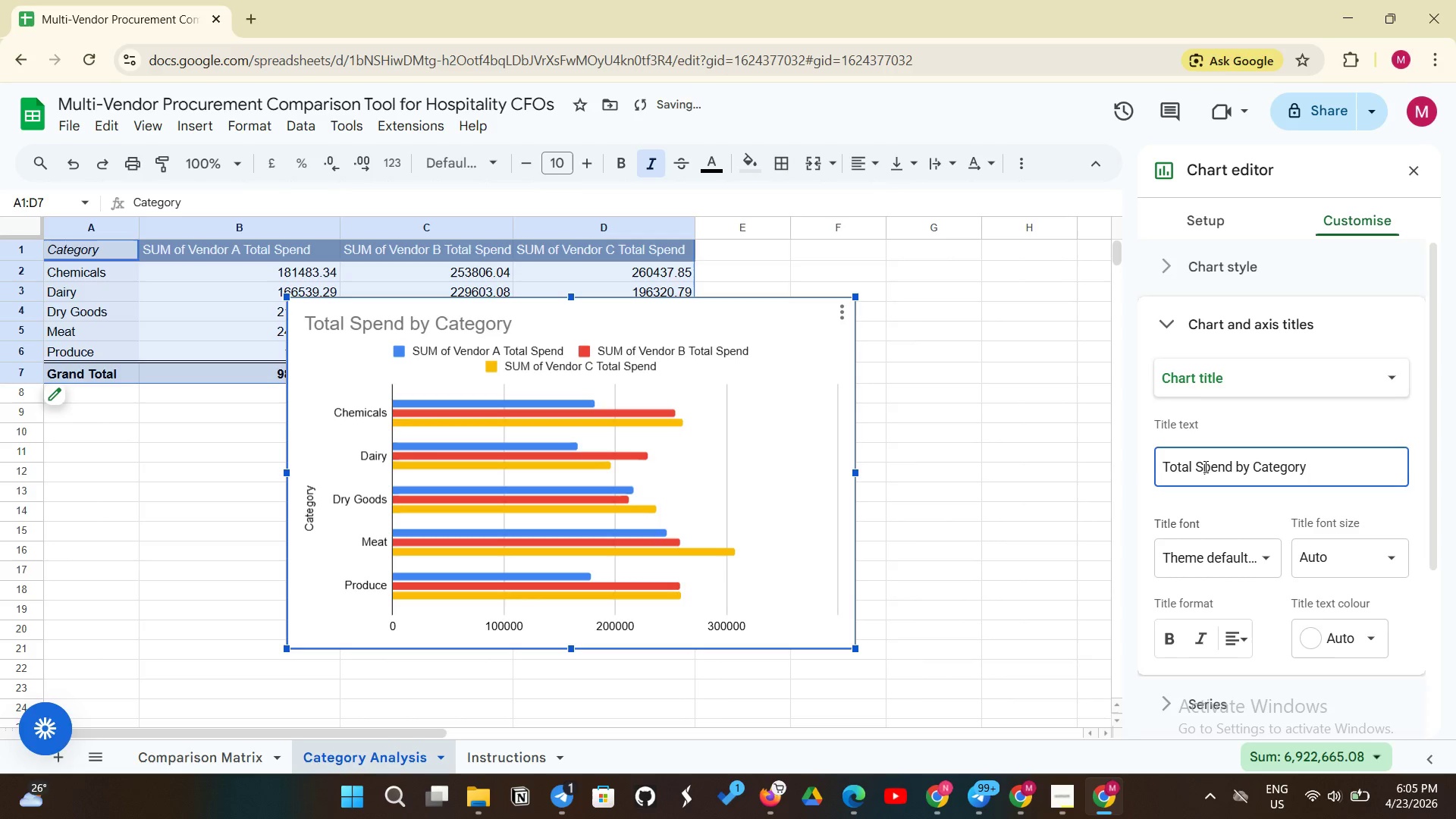 
left_click([1021, 496])
 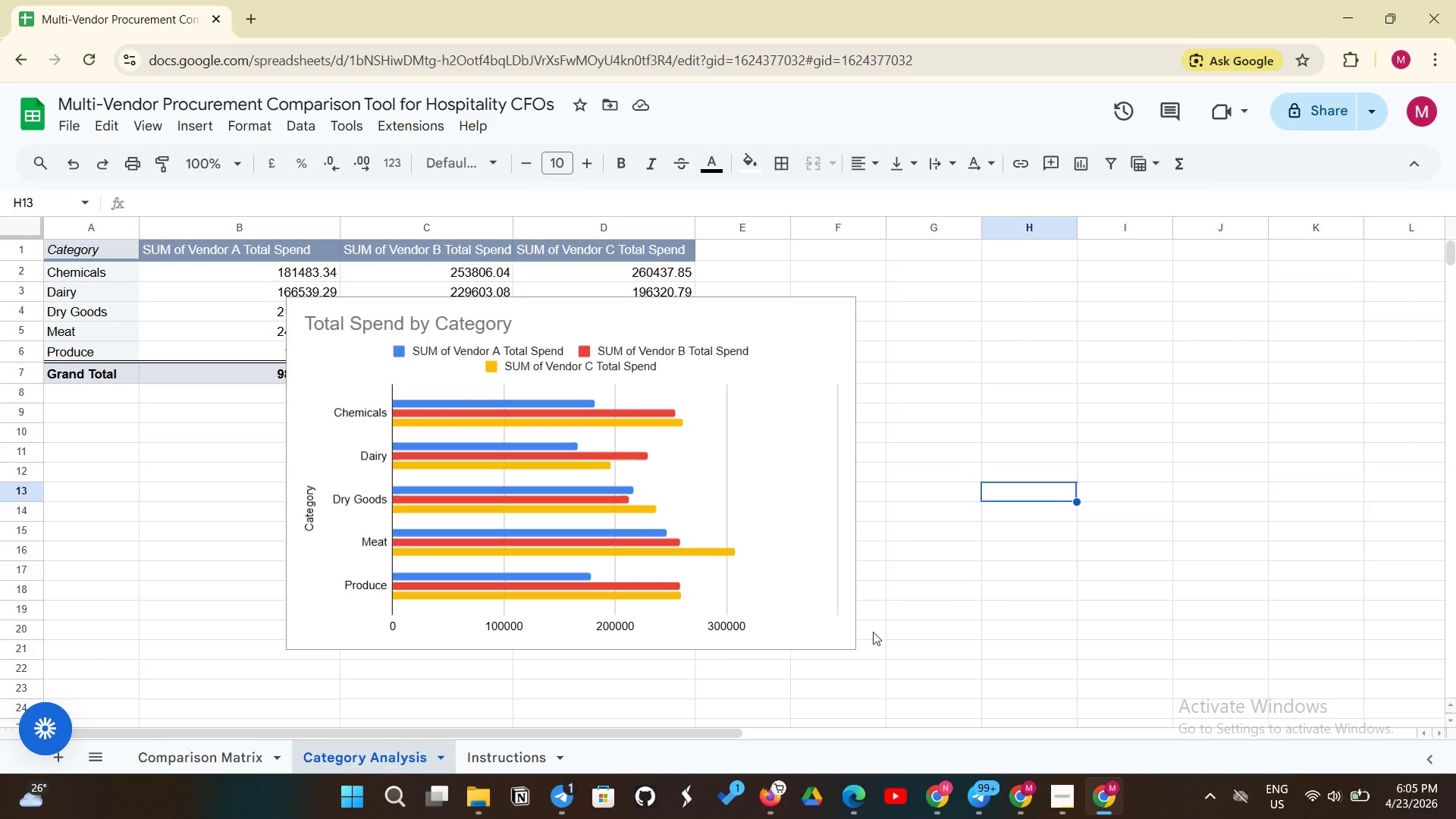 
wait(6.53)
 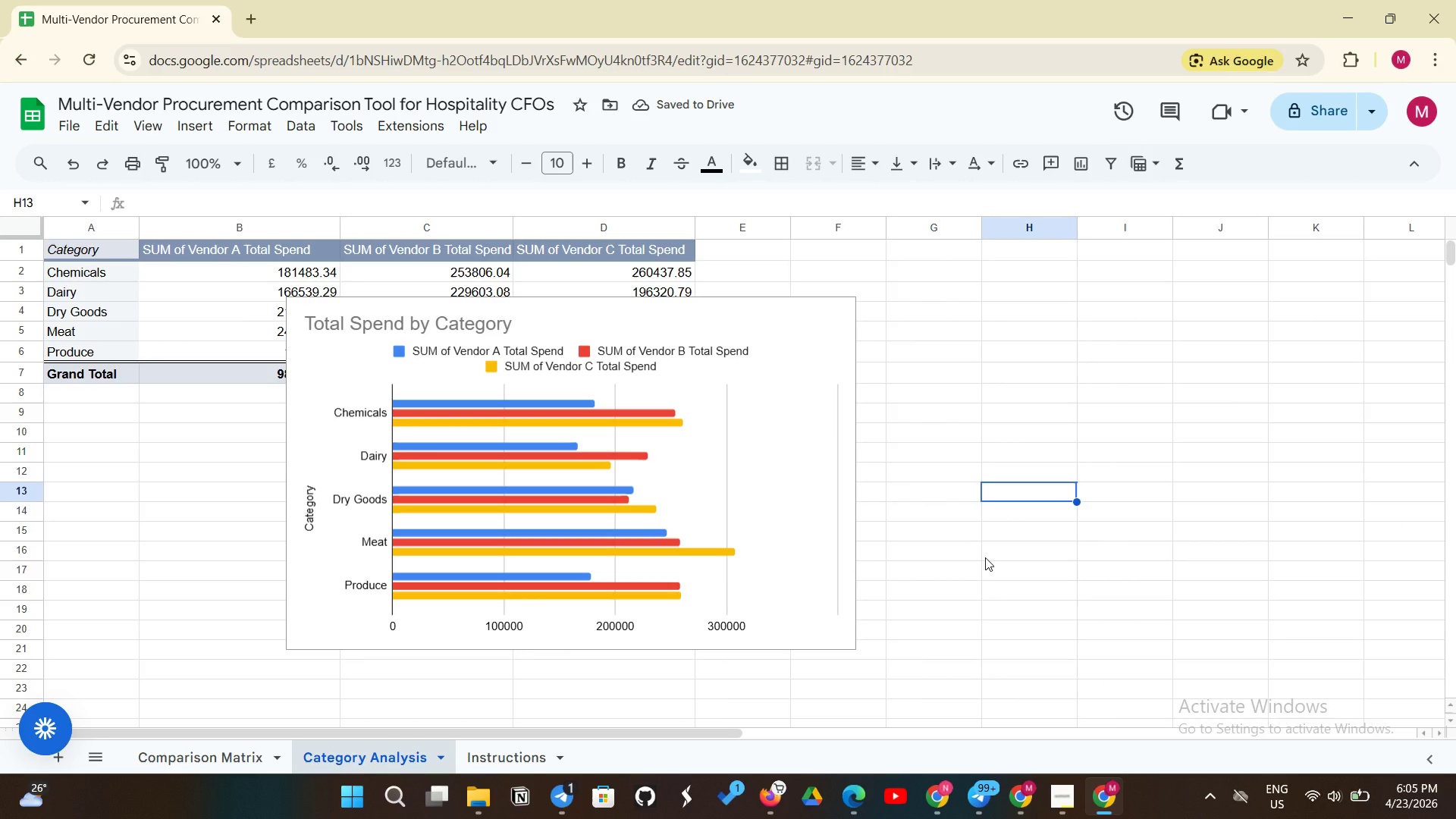 
left_click([572, 645])
 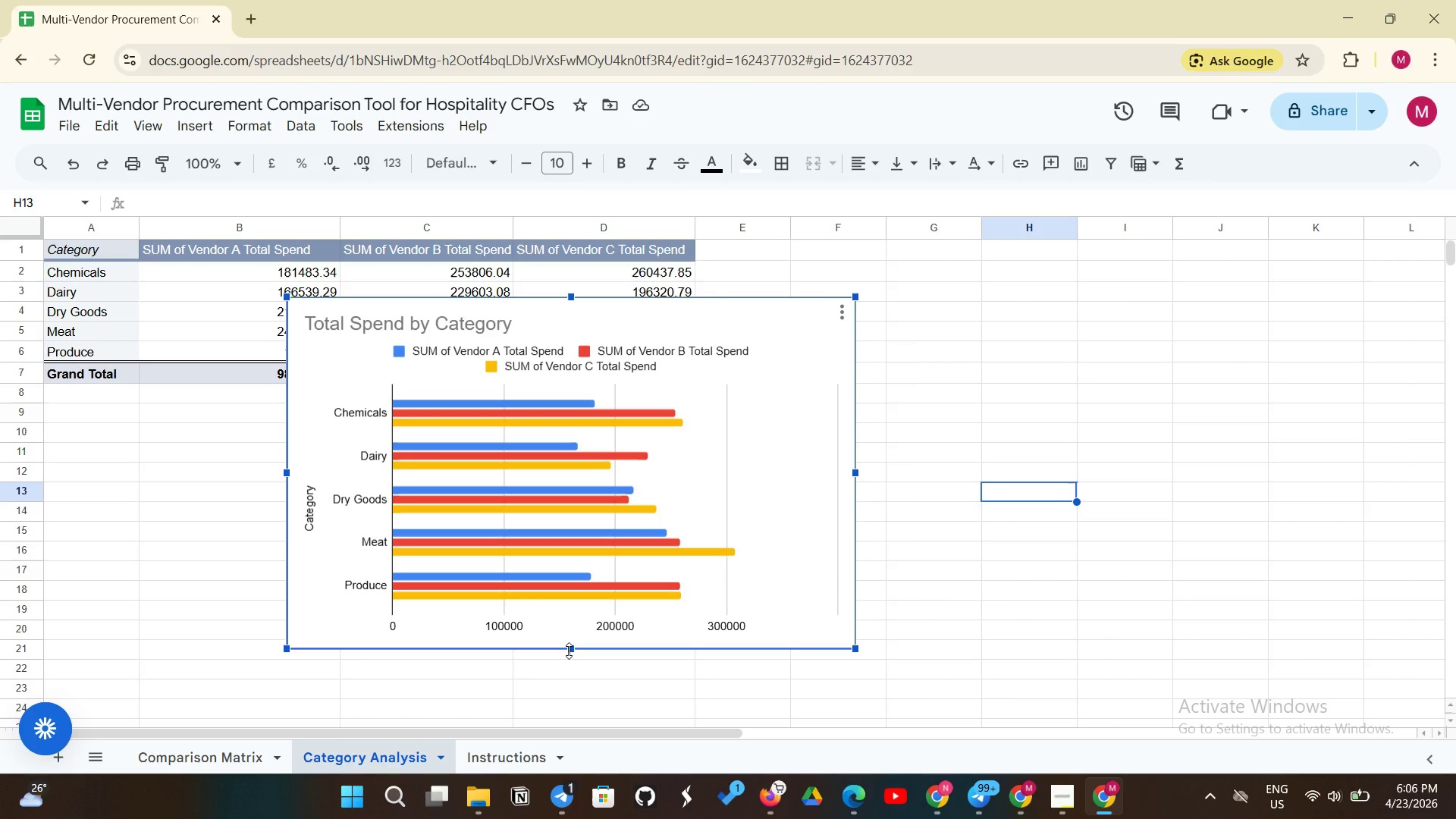 
left_click_drag(start_coordinate=[569, 651], to_coordinate=[542, 665])
 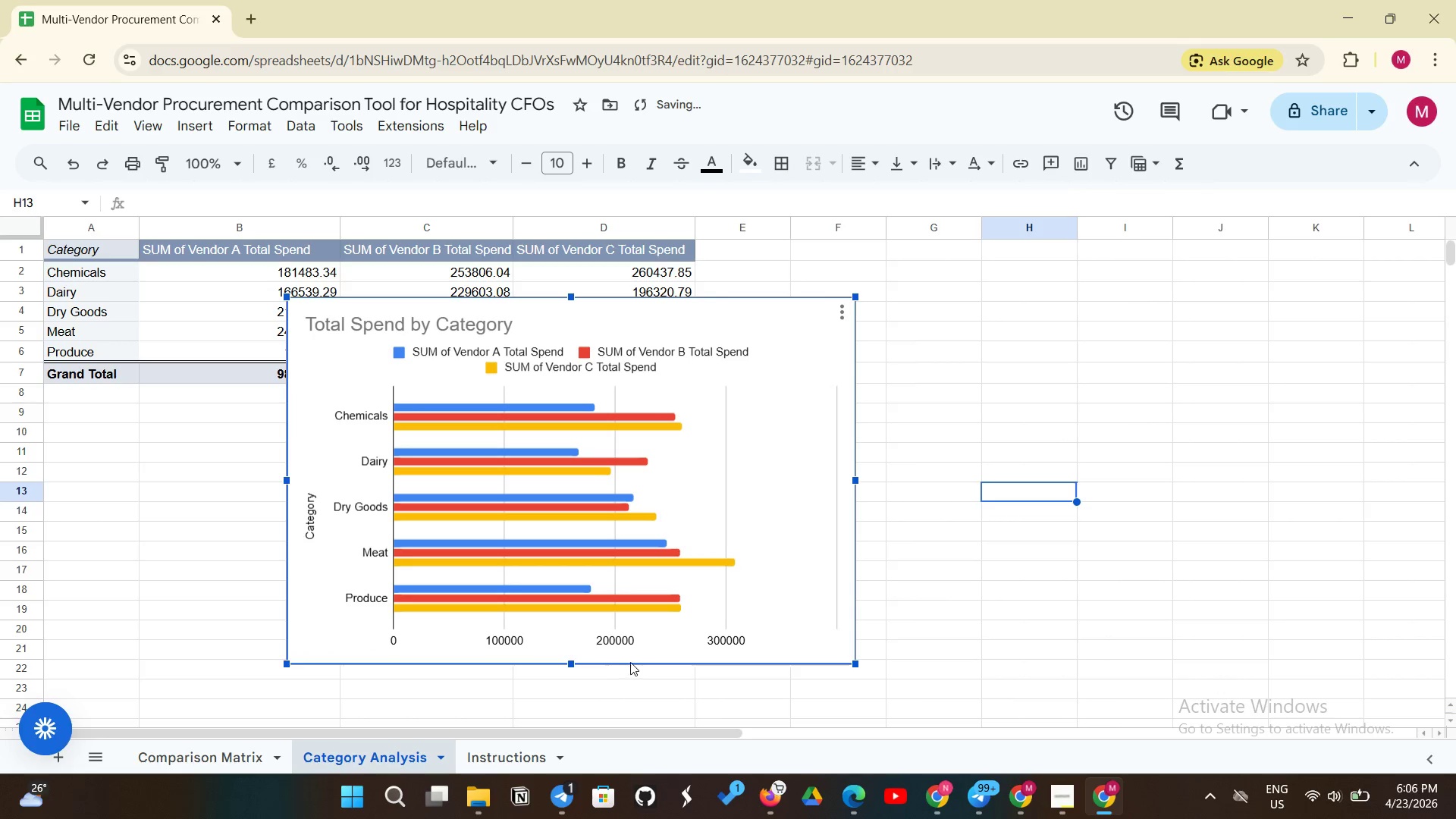 
left_click_drag(start_coordinate=[630, 662], to_coordinate=[373, 767])
 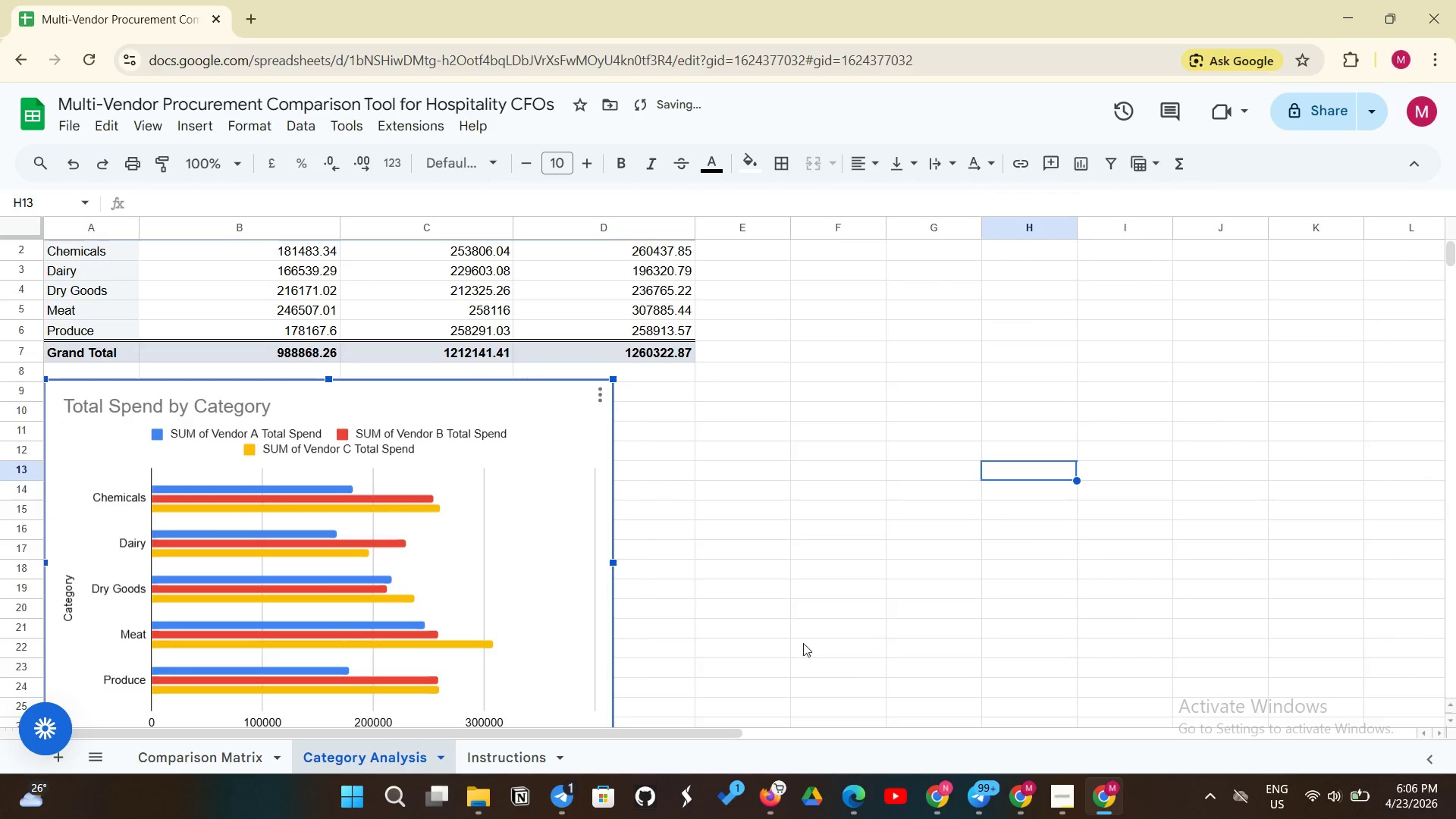 
scroll: coordinate [807, 620], scroll_direction: down, amount: 3.0
 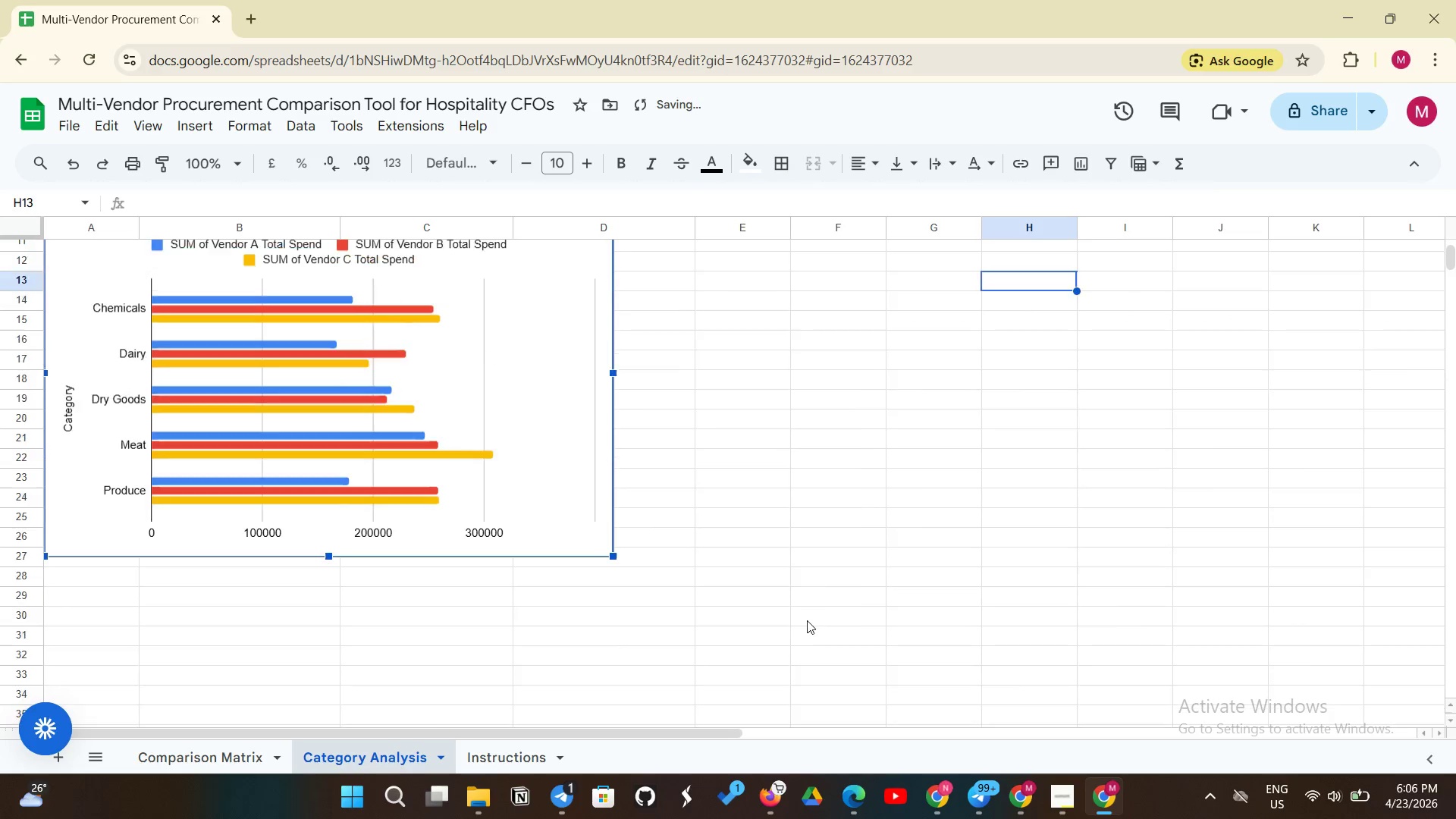 
scroll: coordinate [807, 620], scroll_direction: none, amount: 0.0
 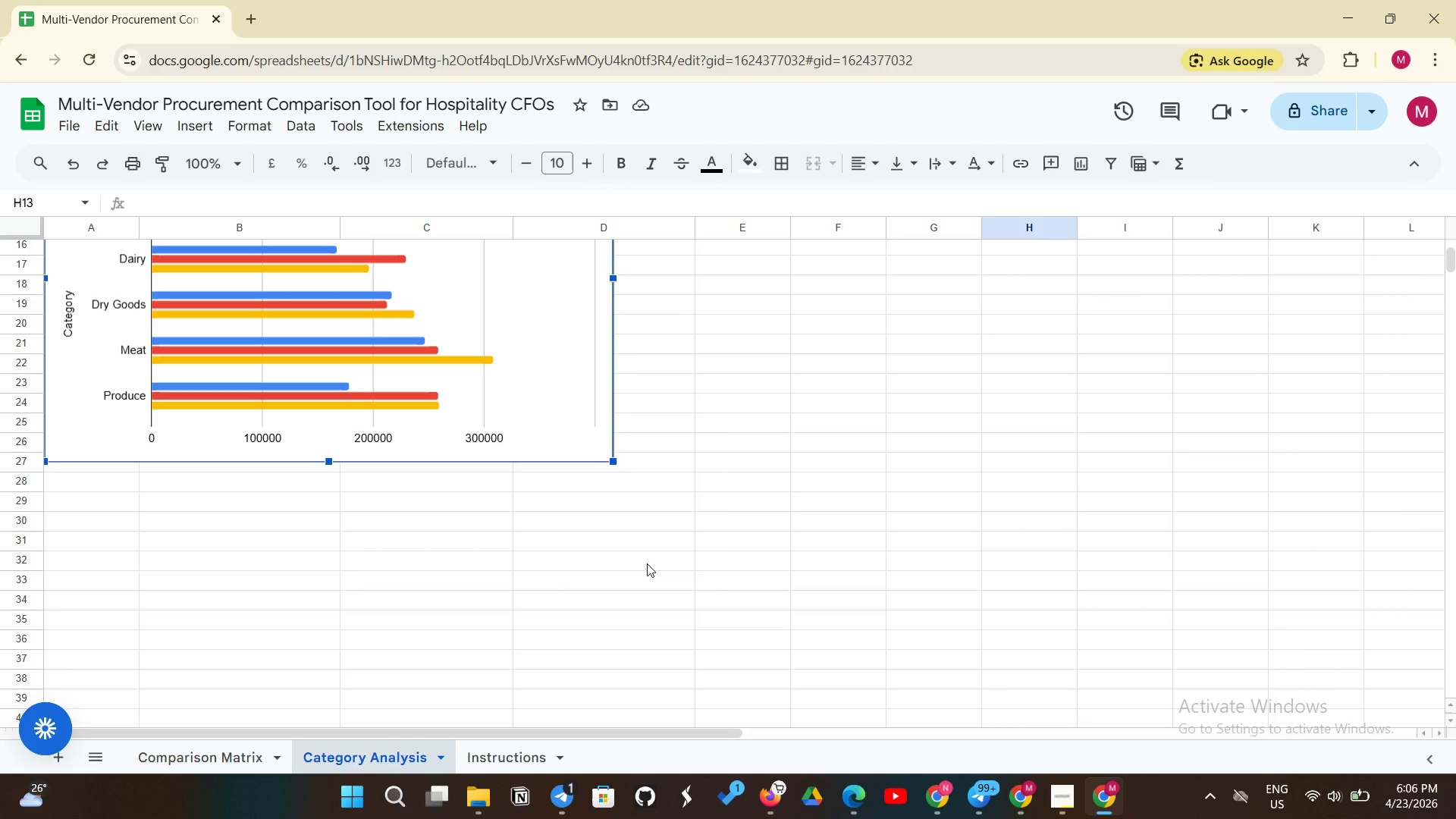 
wait(15.6)
 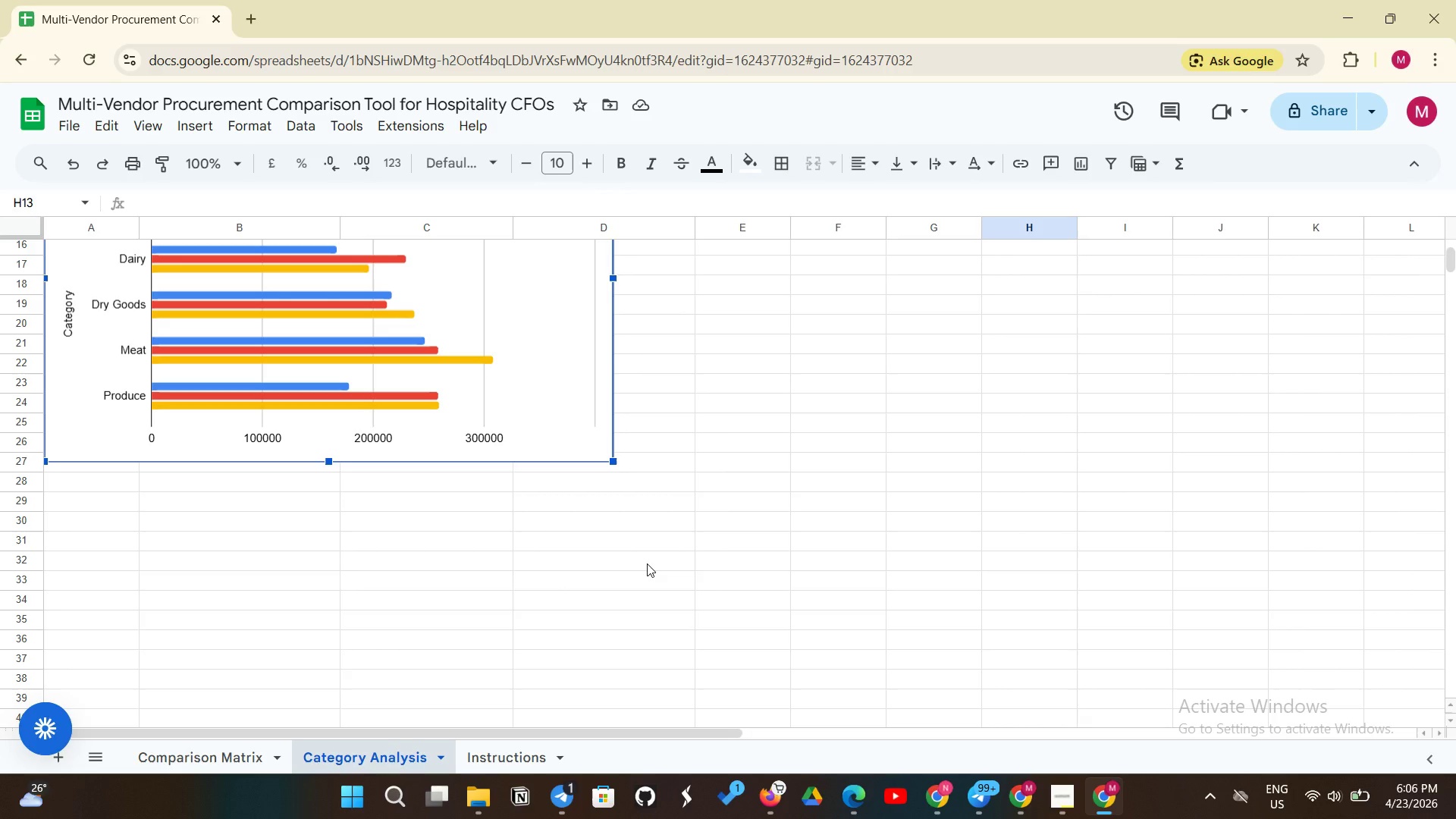 
left_click([185, 753])
 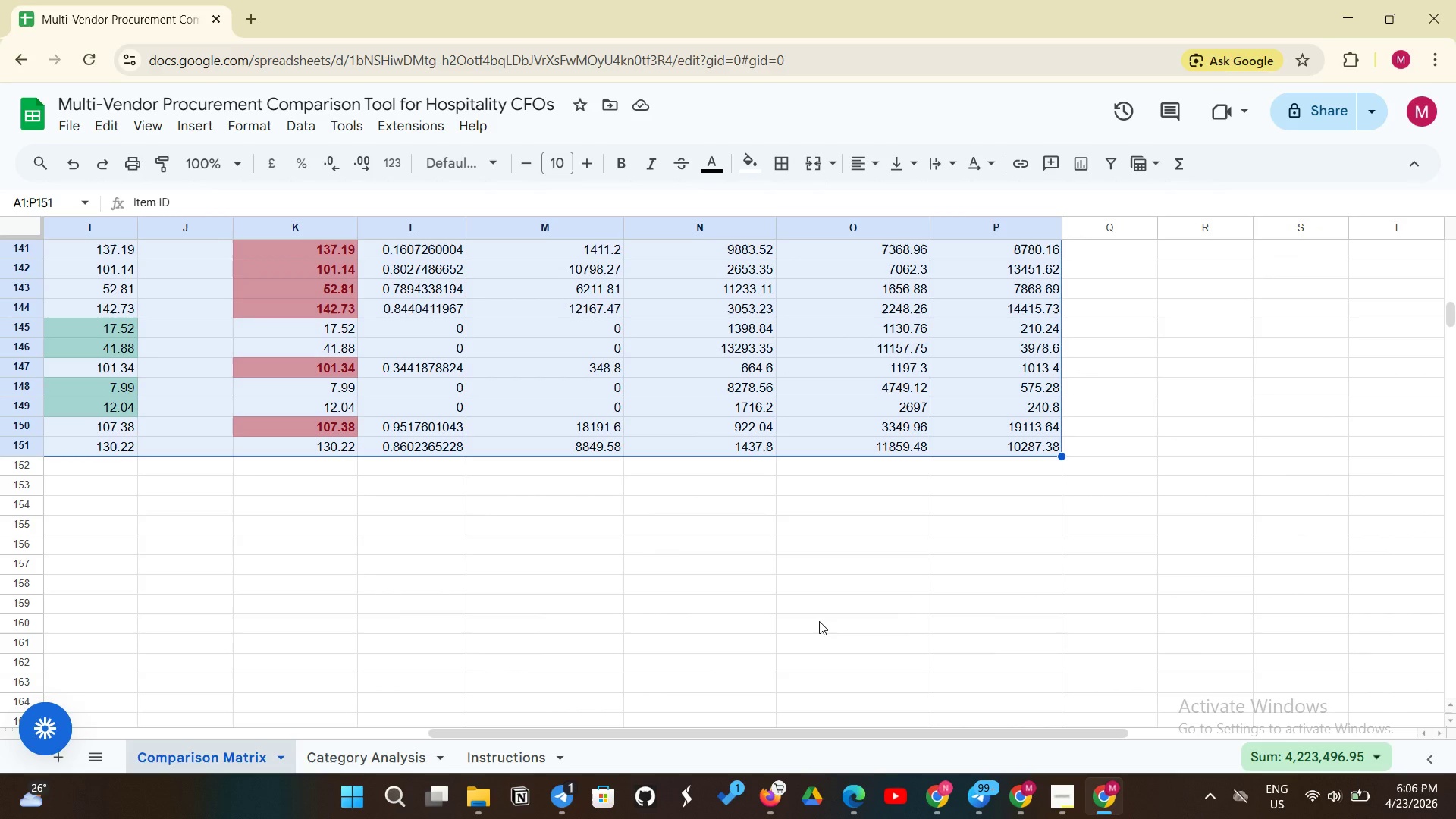 
scroll: coordinate [1112, 582], scroll_direction: up, amount: 35.0
 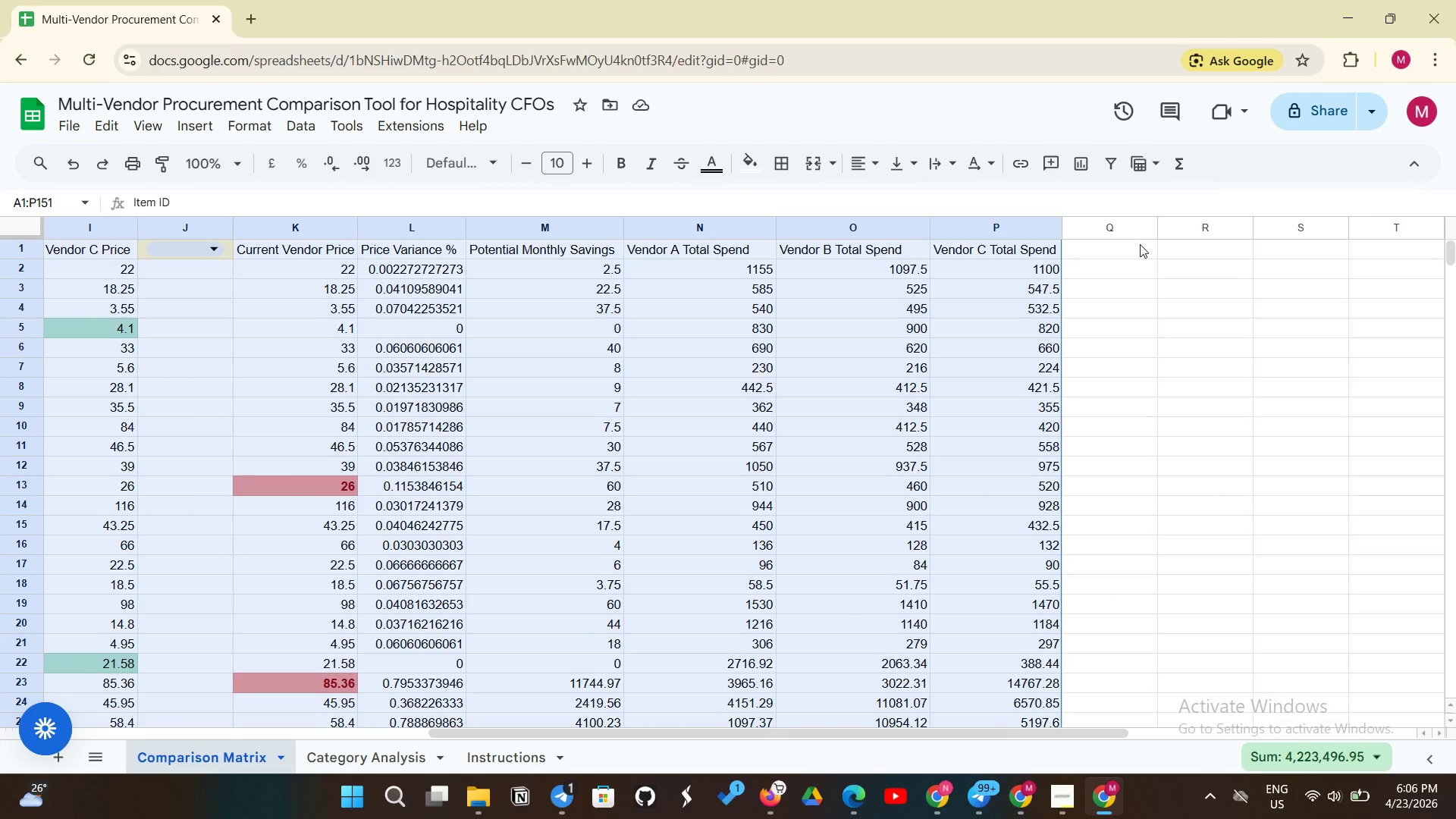 
left_click([1129, 245])
 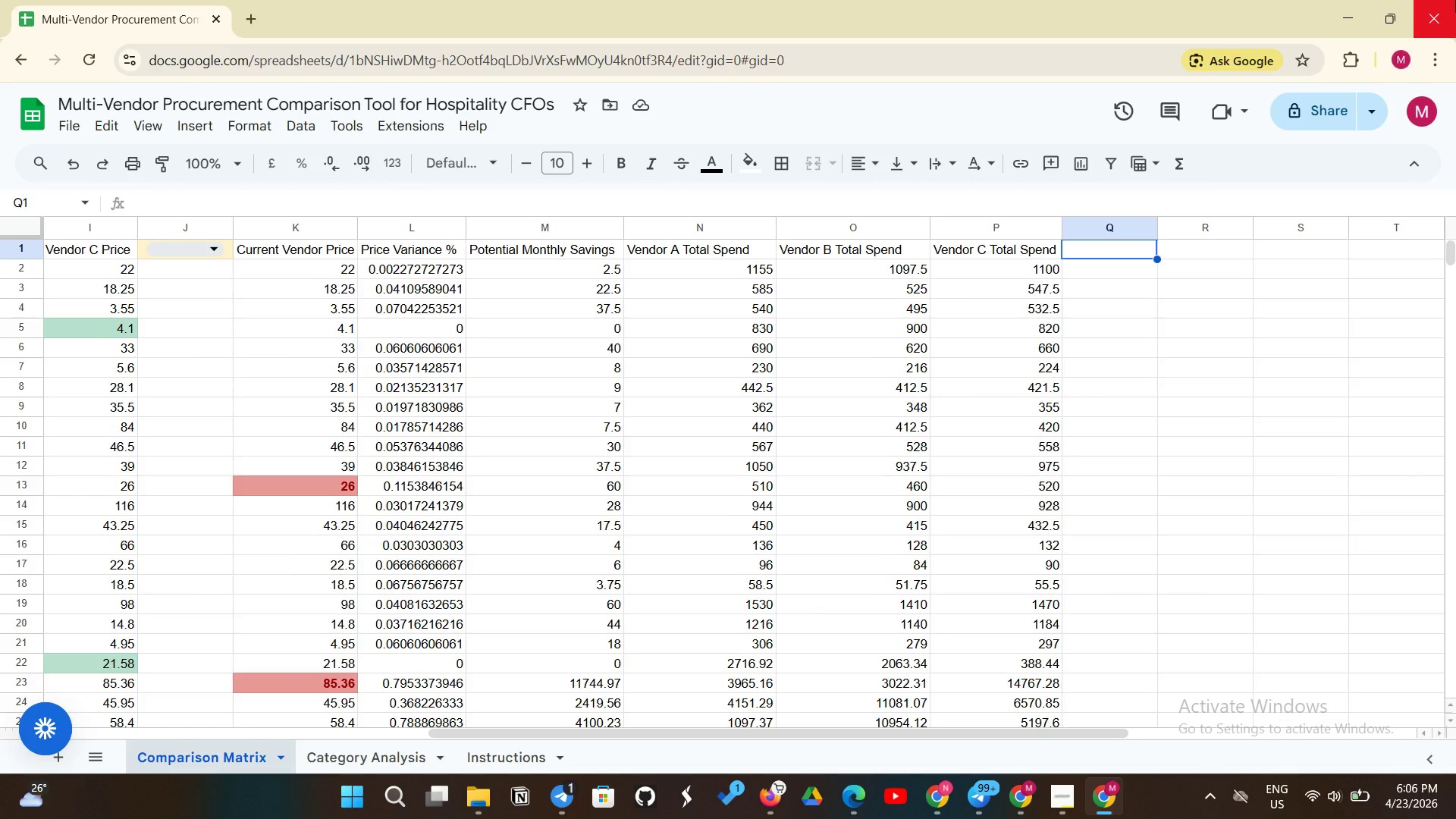 
type(Lowest Vendor[VolumeDown][VolumeDown])
 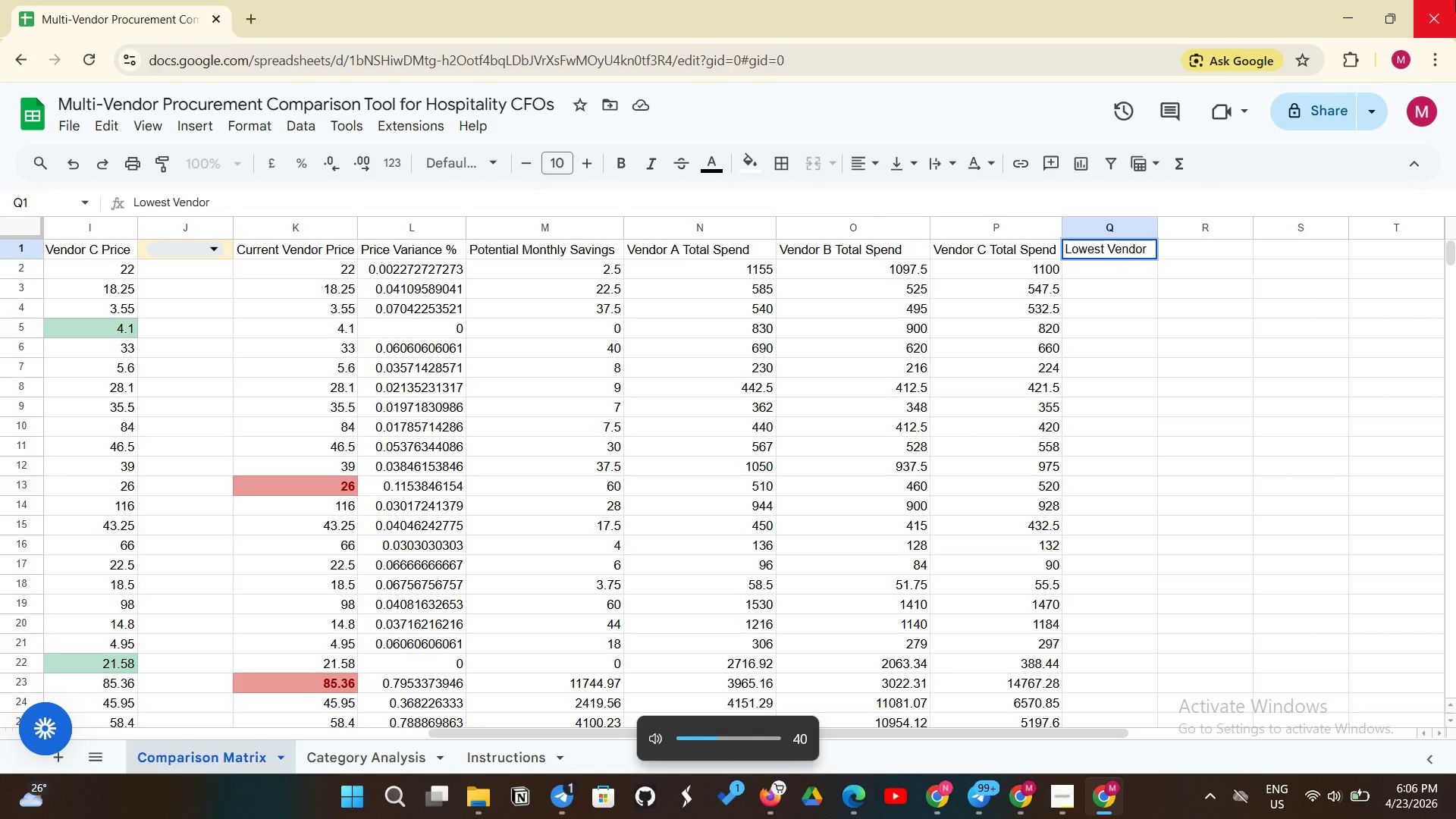 
key(Enter)
 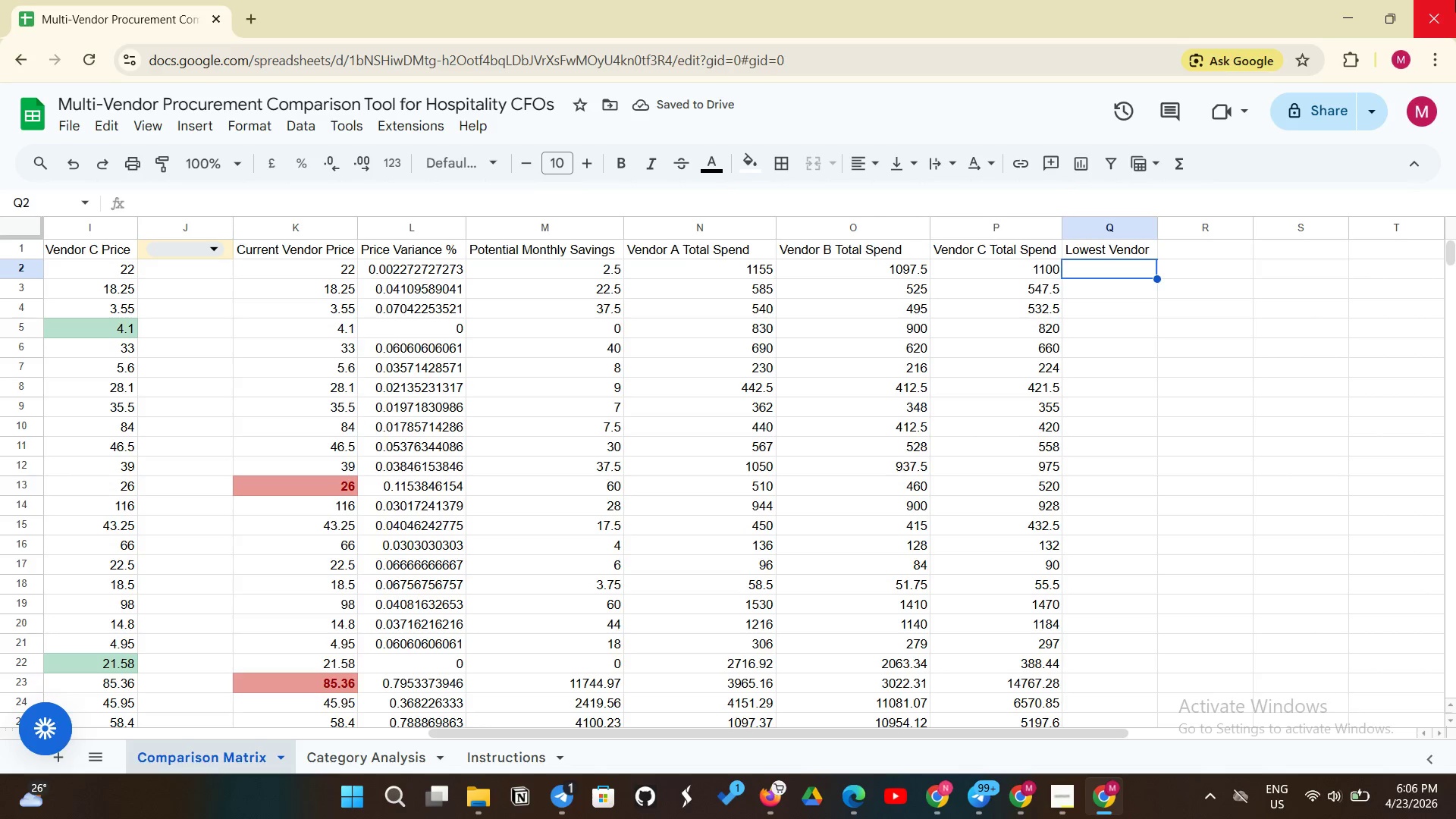 
type(=IF(G2=MIN(G2:I2), "Vendor A)
 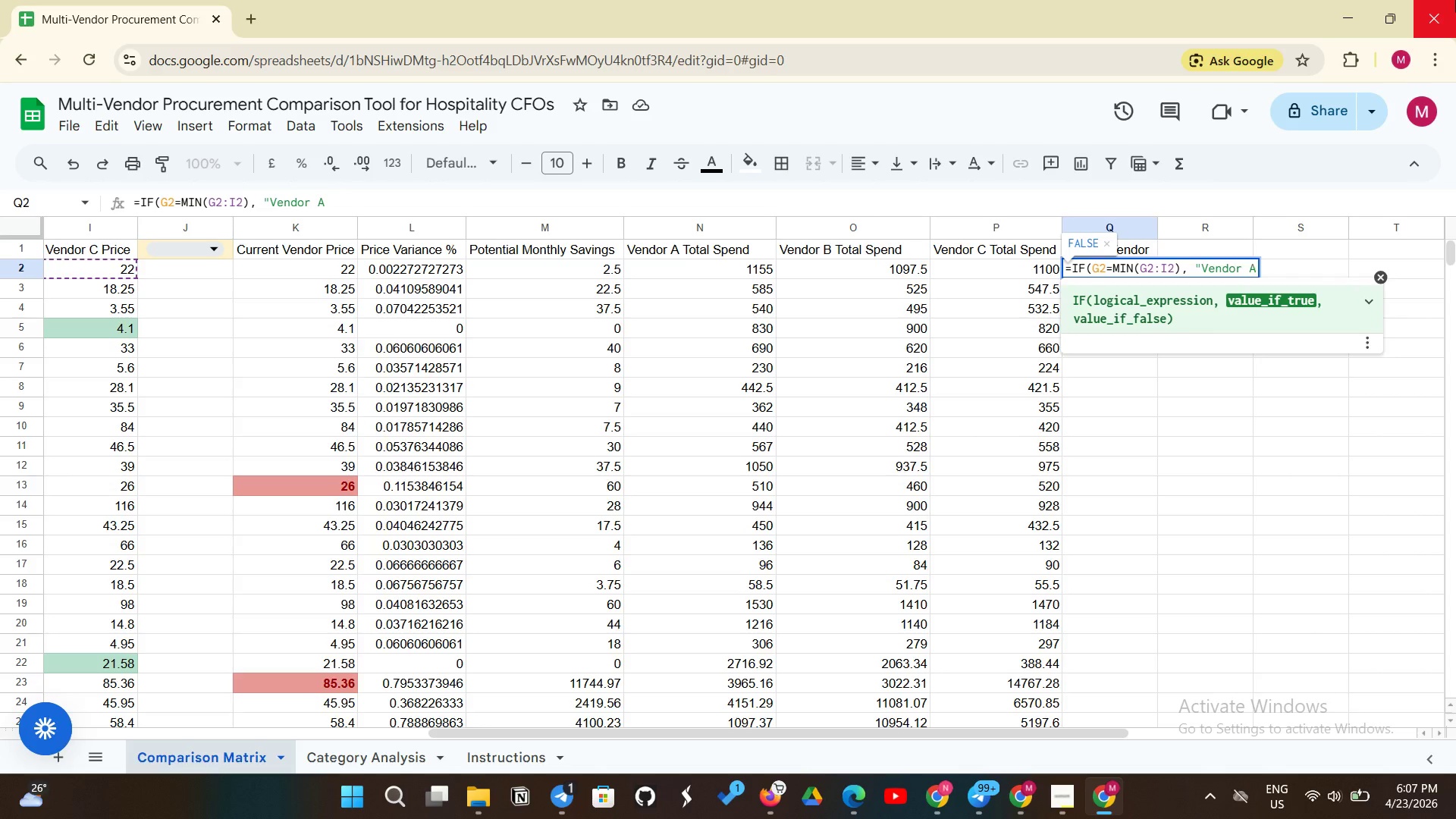 
type(", IF(H2=MIN(G2:I2), )
 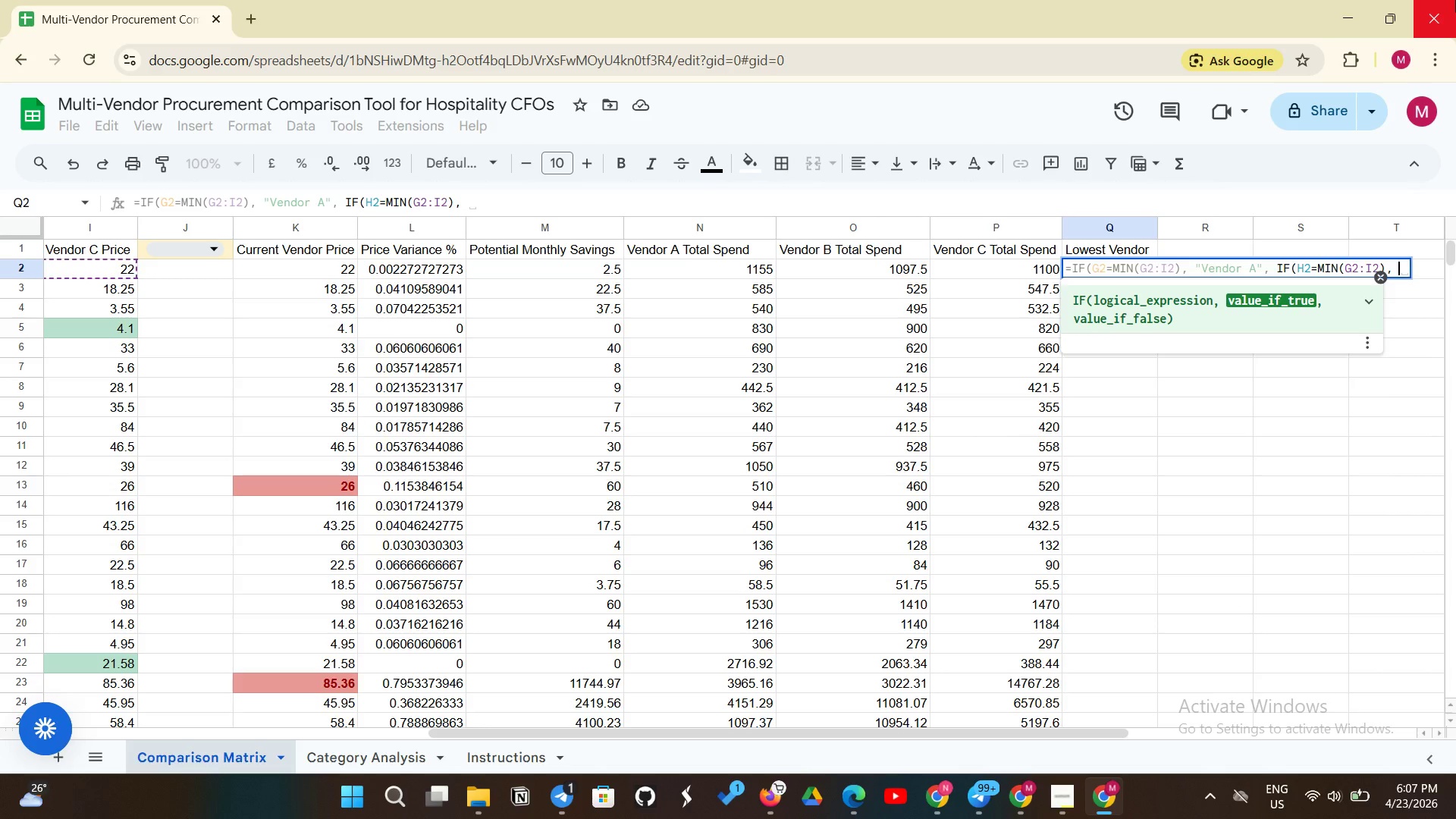 
wait(5.25)
 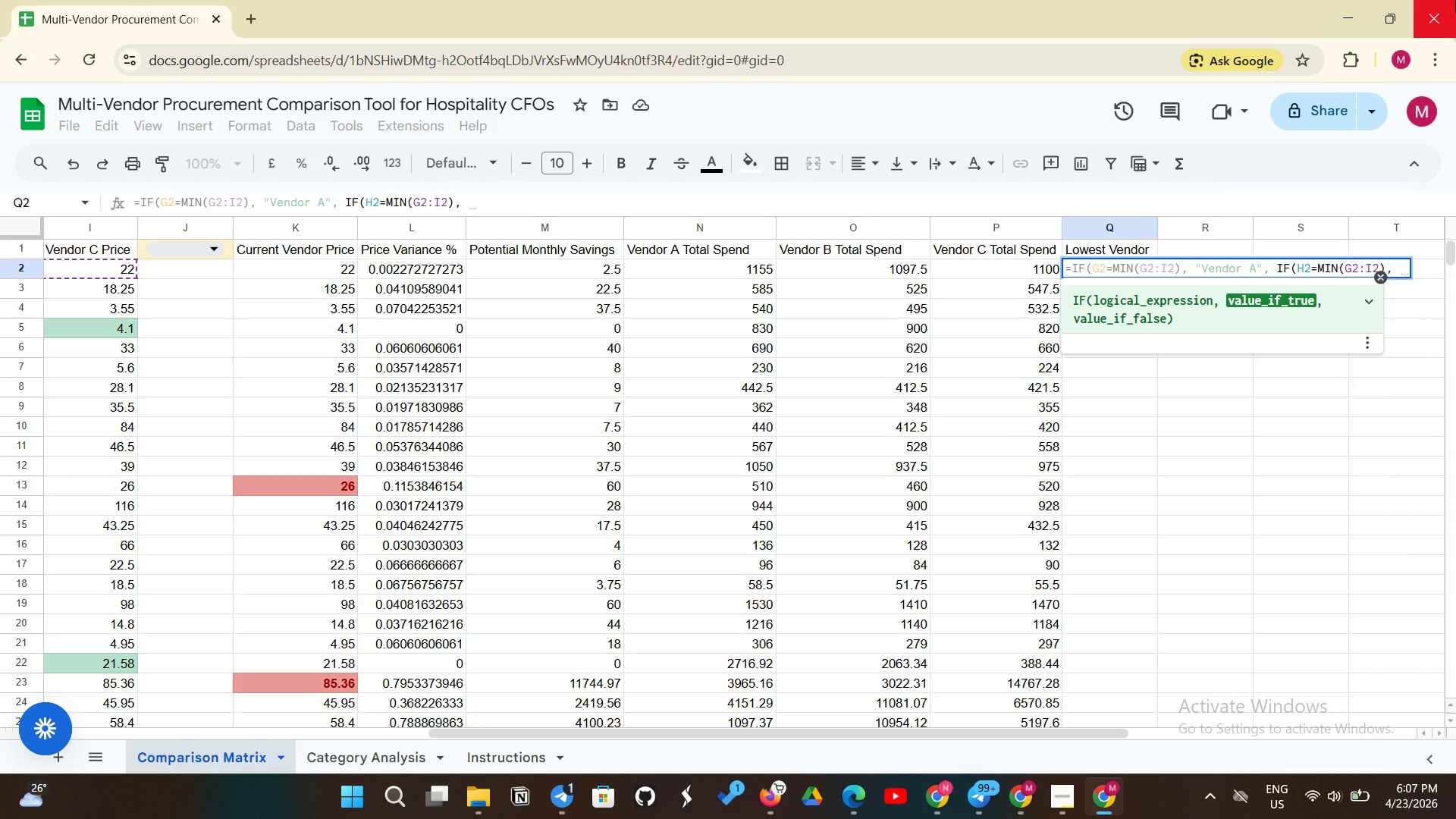 
type("Vendor B")
 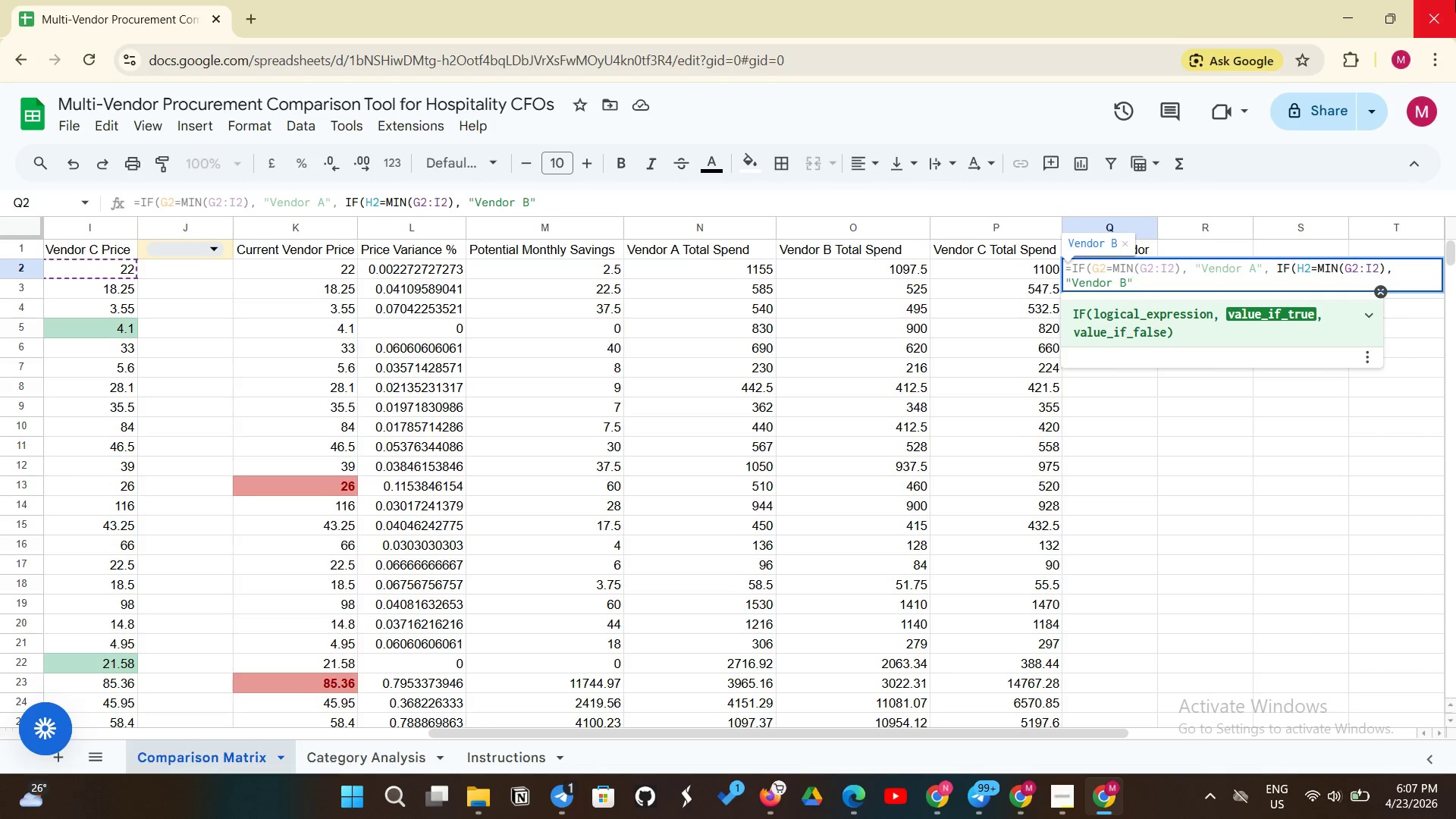 
type(, "Vendor C")))
 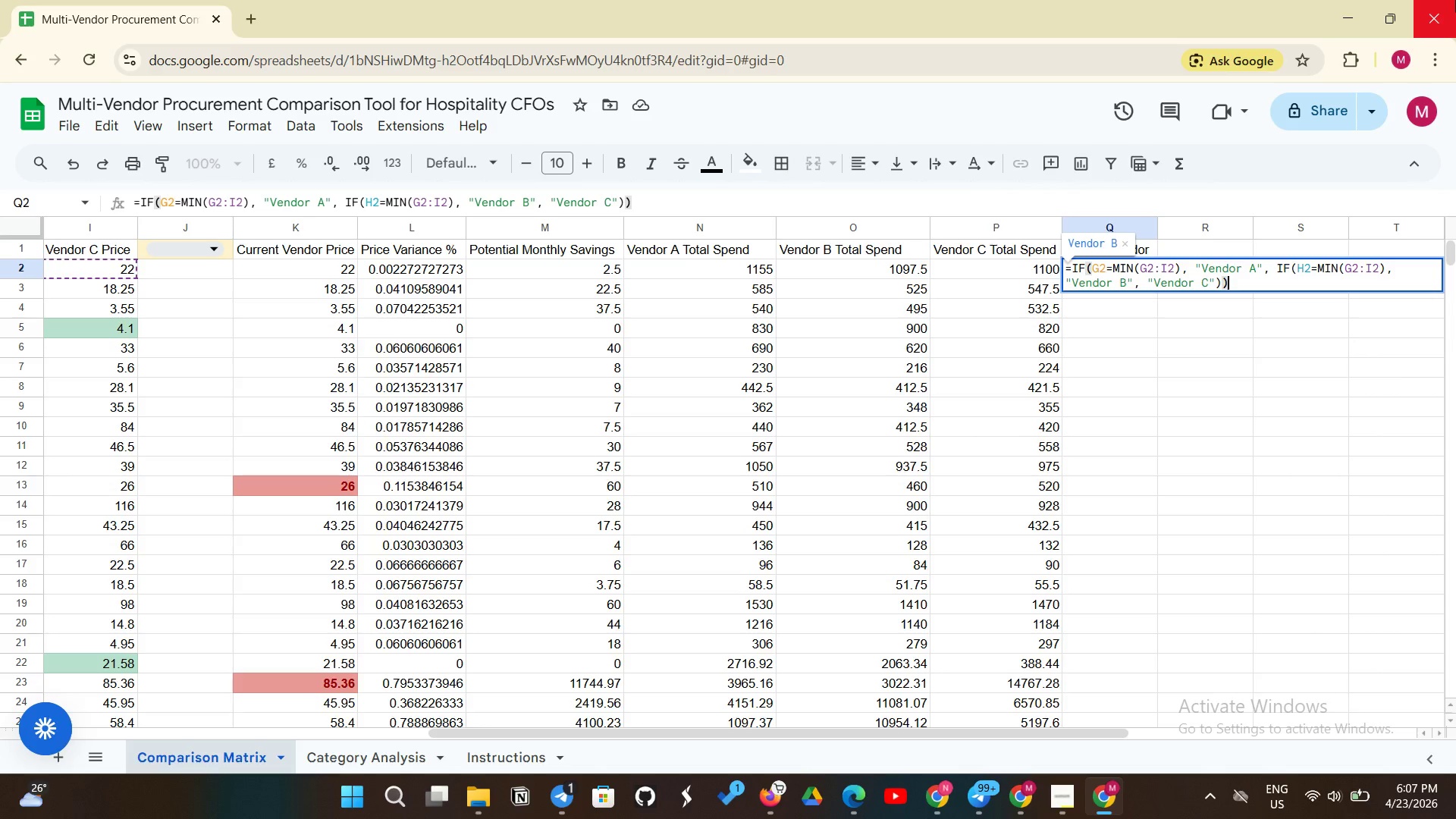 
key(Enter)
 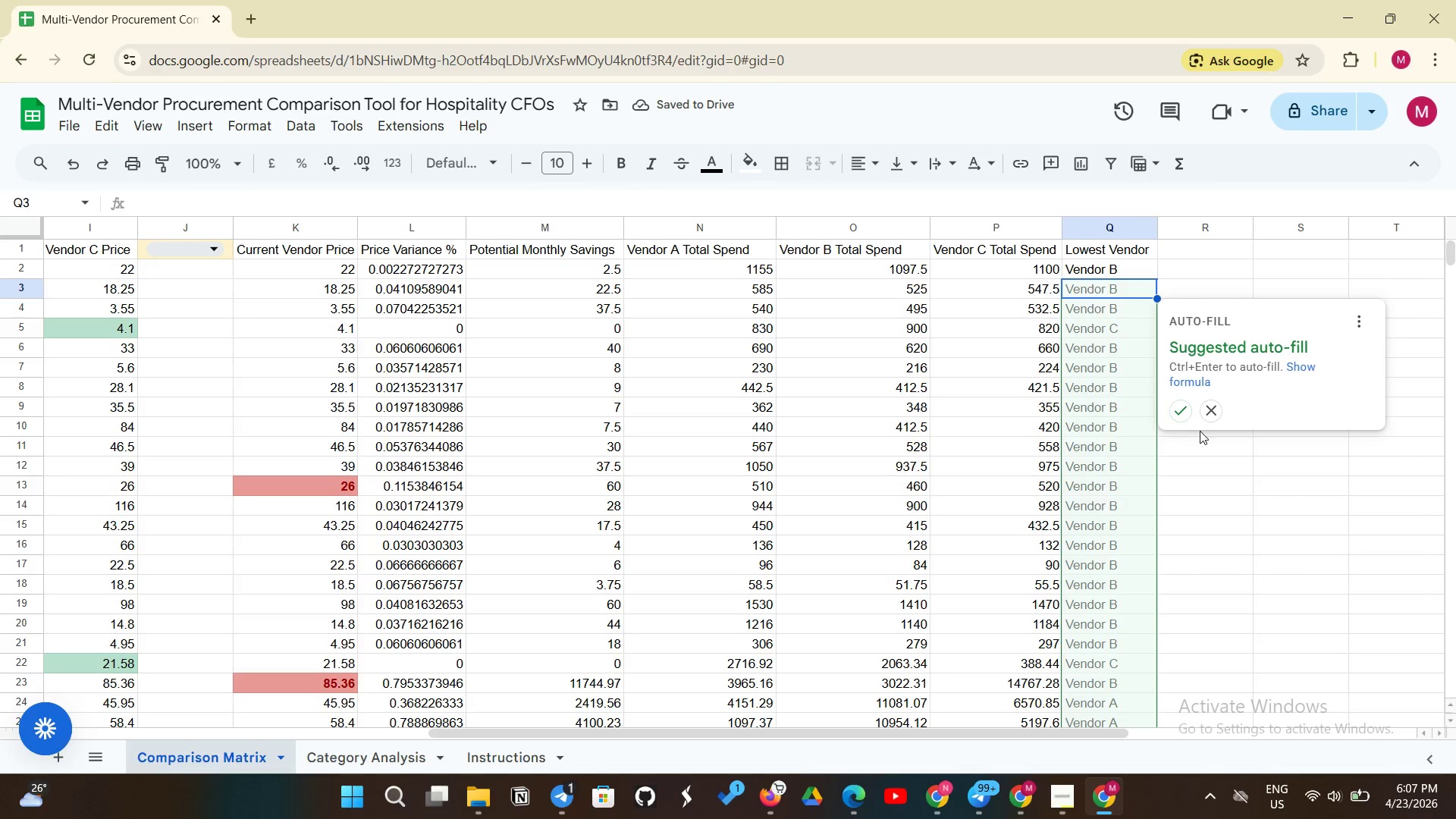 
left_click([1182, 407])
 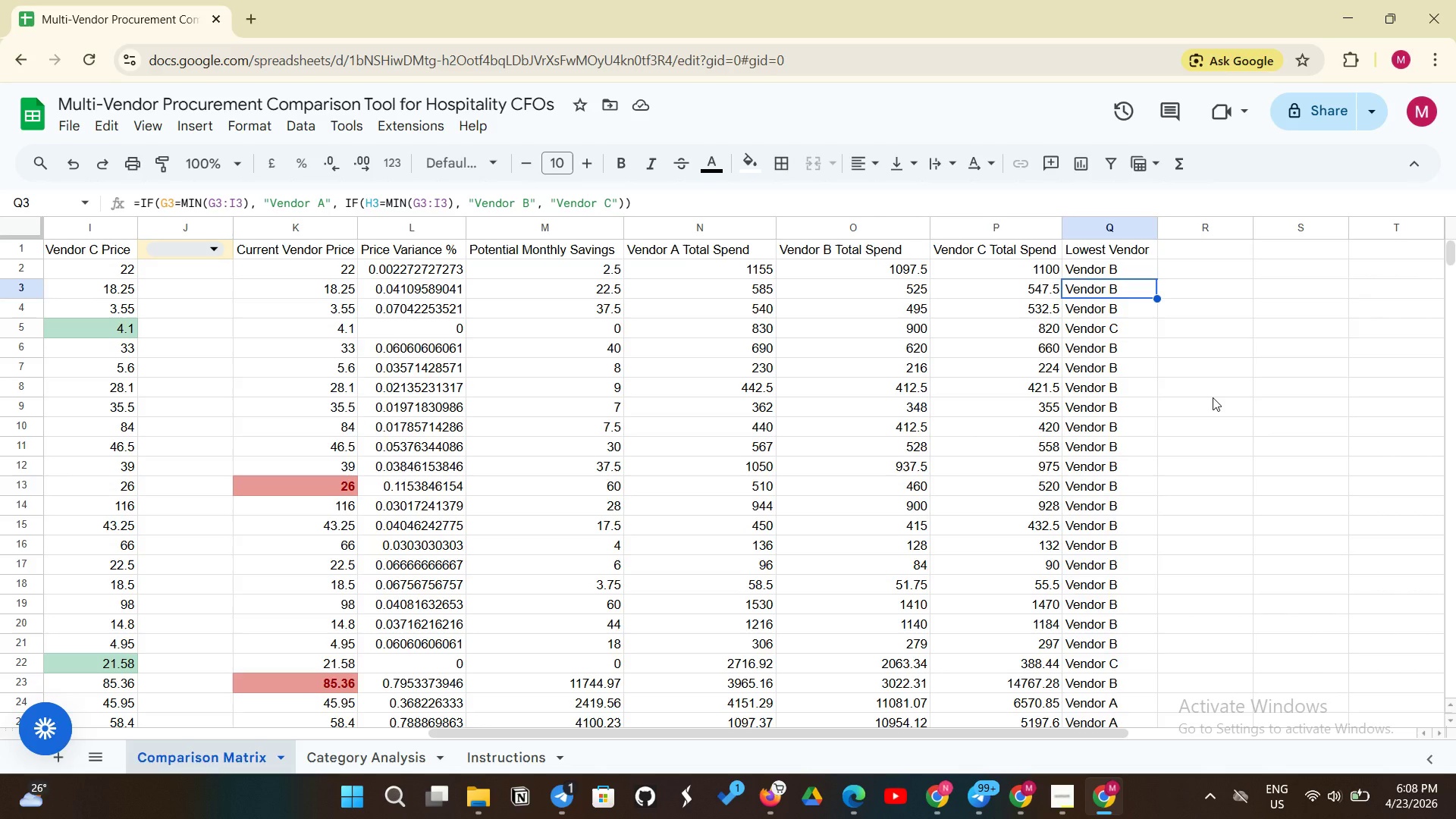 
wait(19.62)
 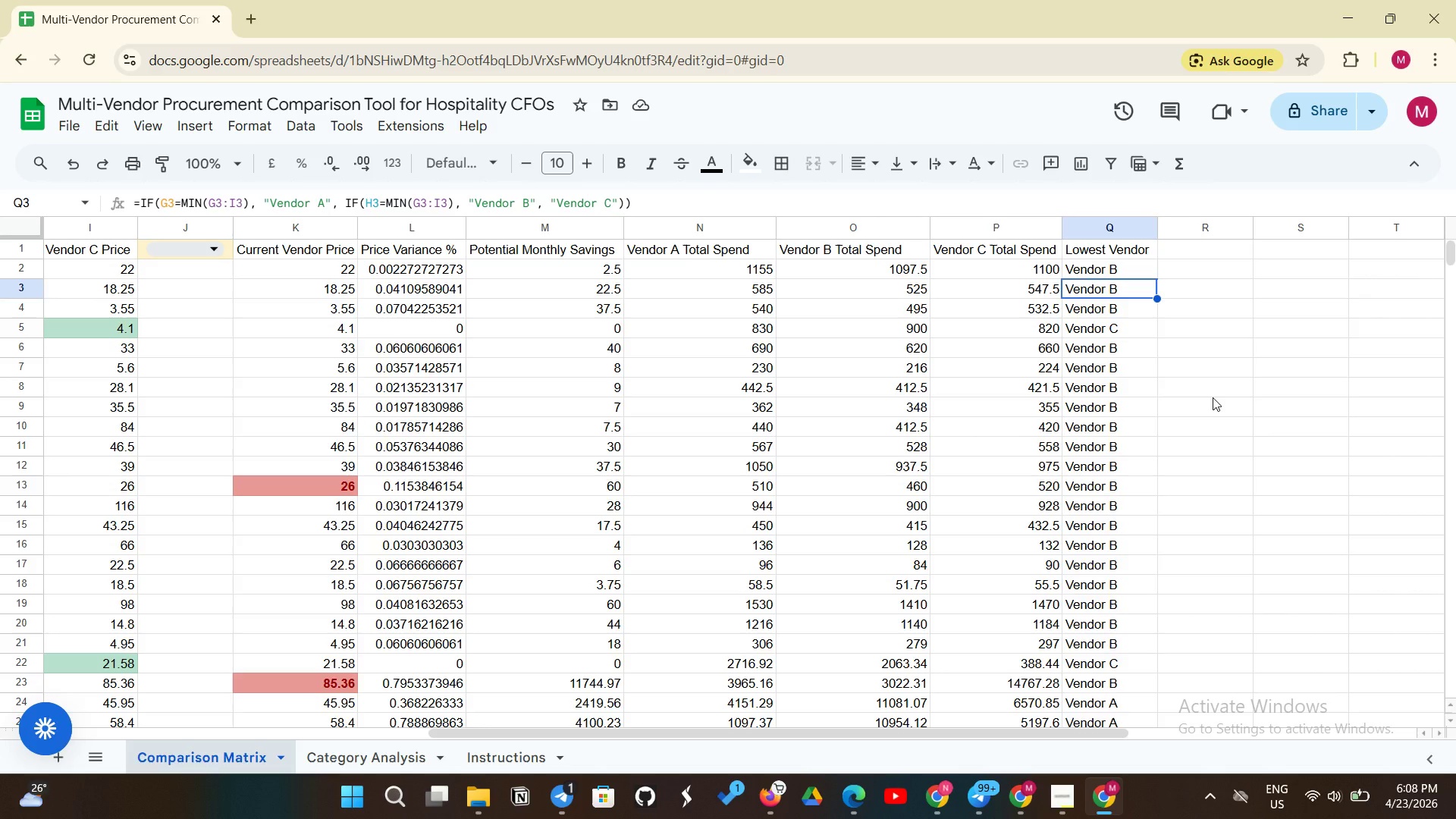 
left_click_drag(start_coordinate=[99, 241], to_coordinate=[1127, 322])
 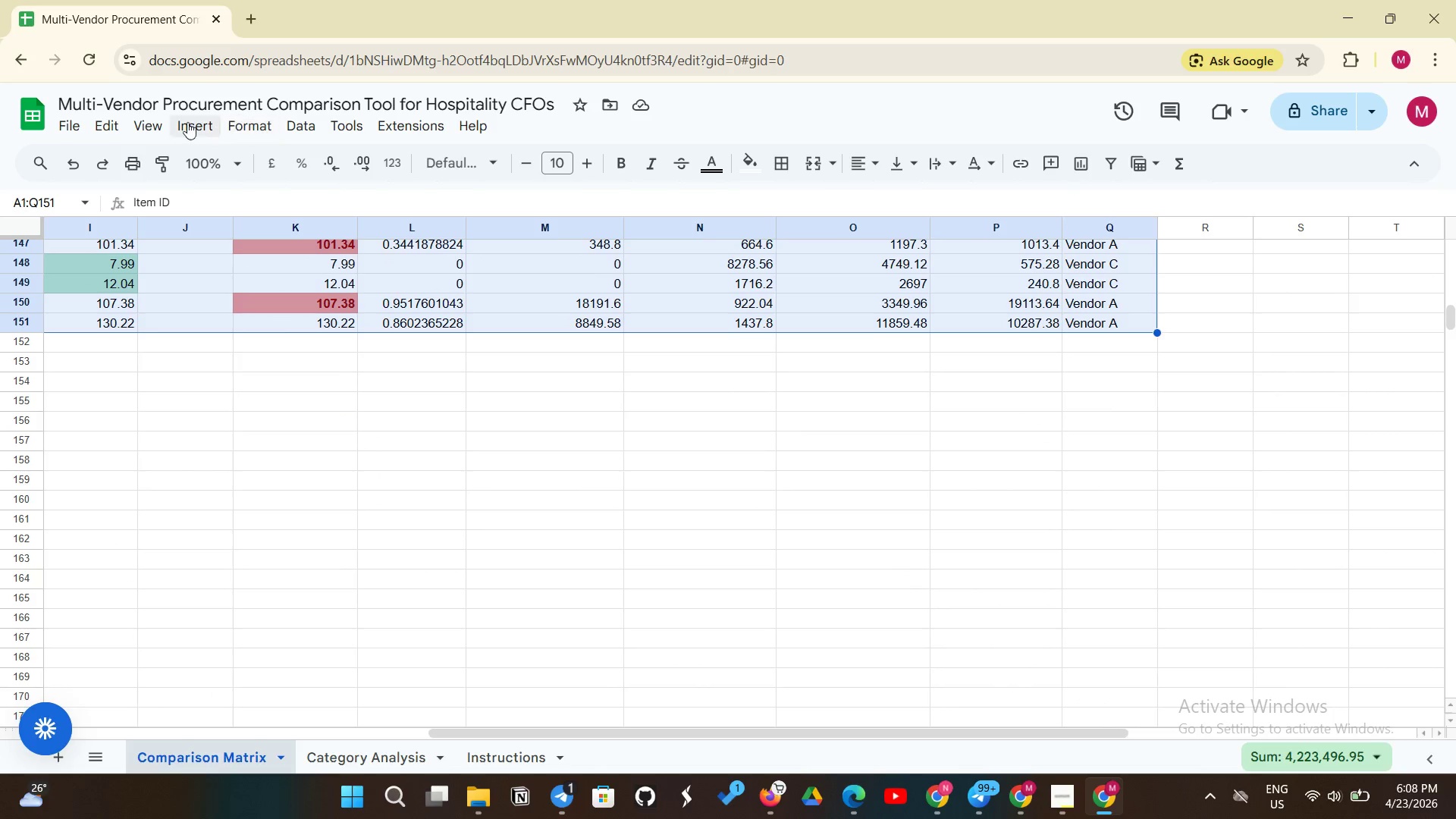 
left_click([174, 126])
 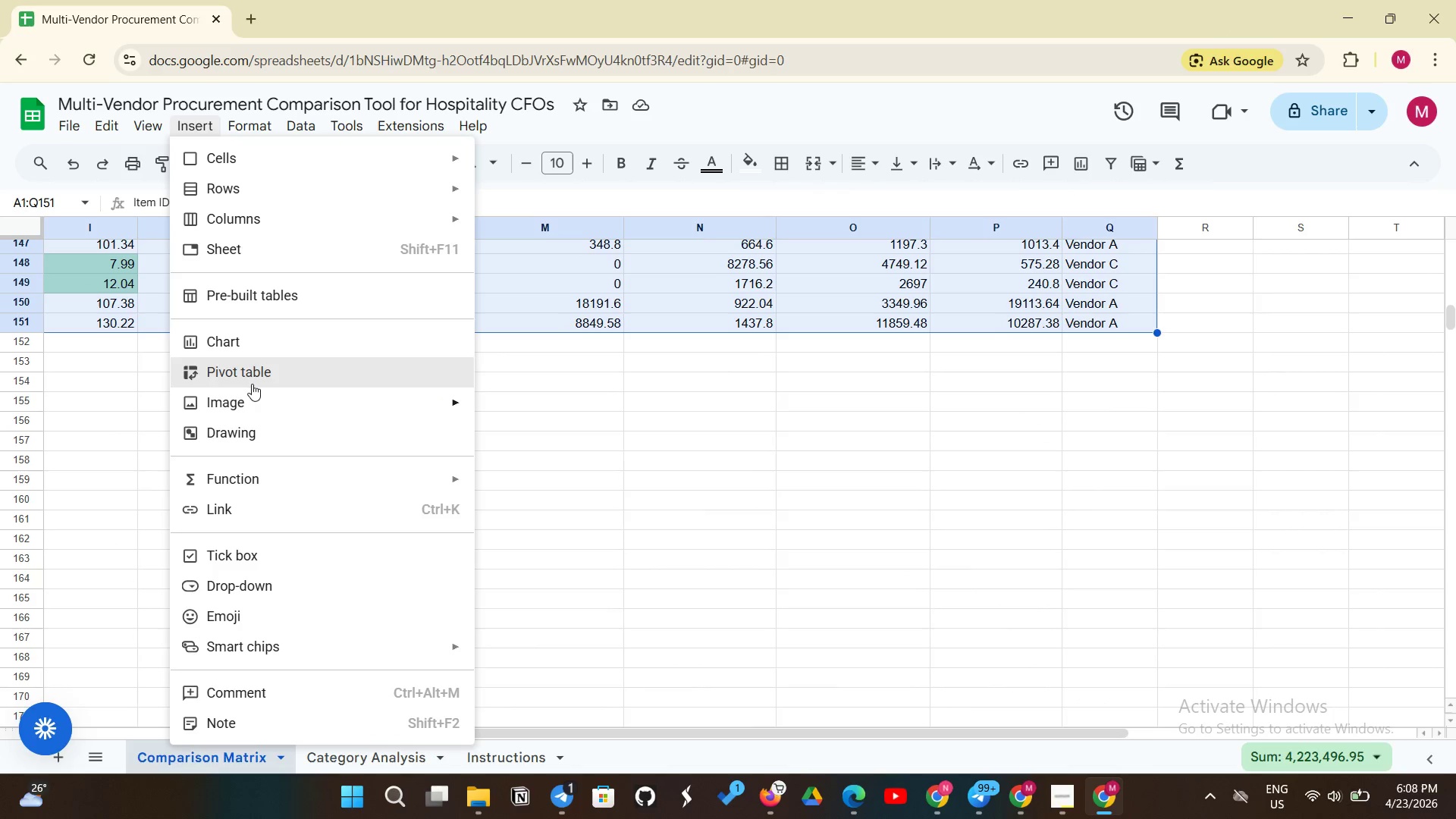 
left_click([253, 382])
 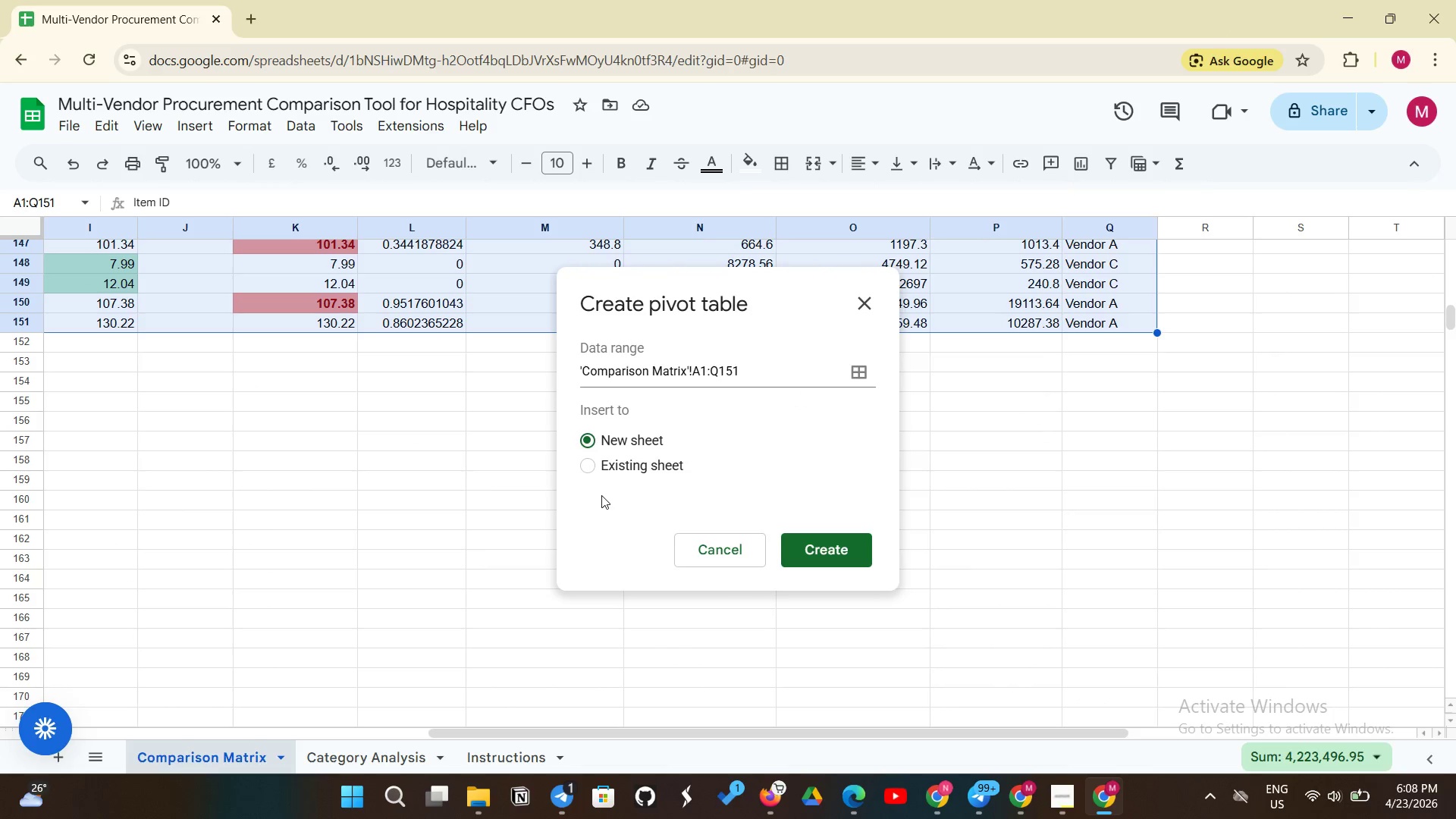 
left_click([585, 467])
 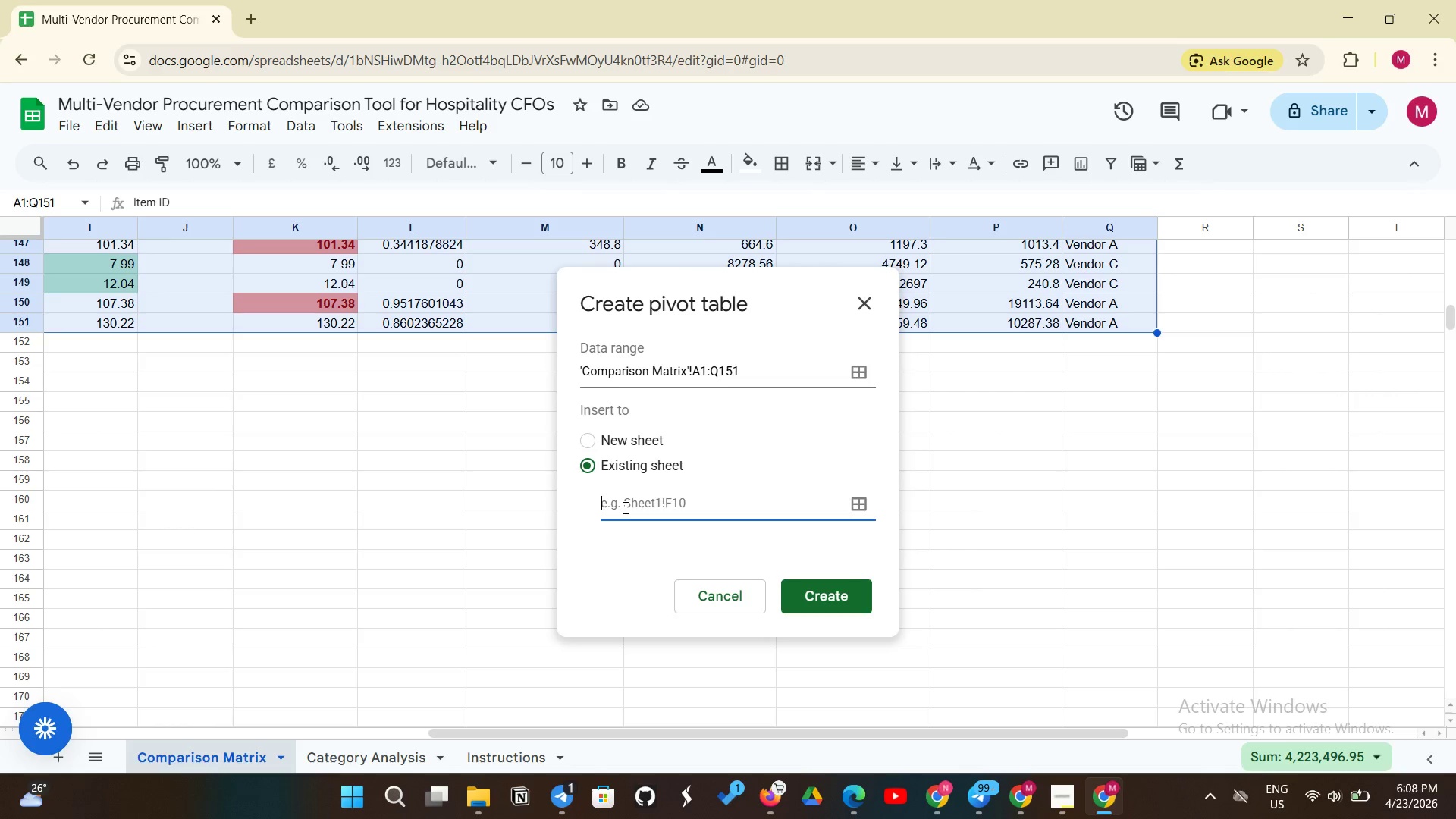 
wait(12.55)
 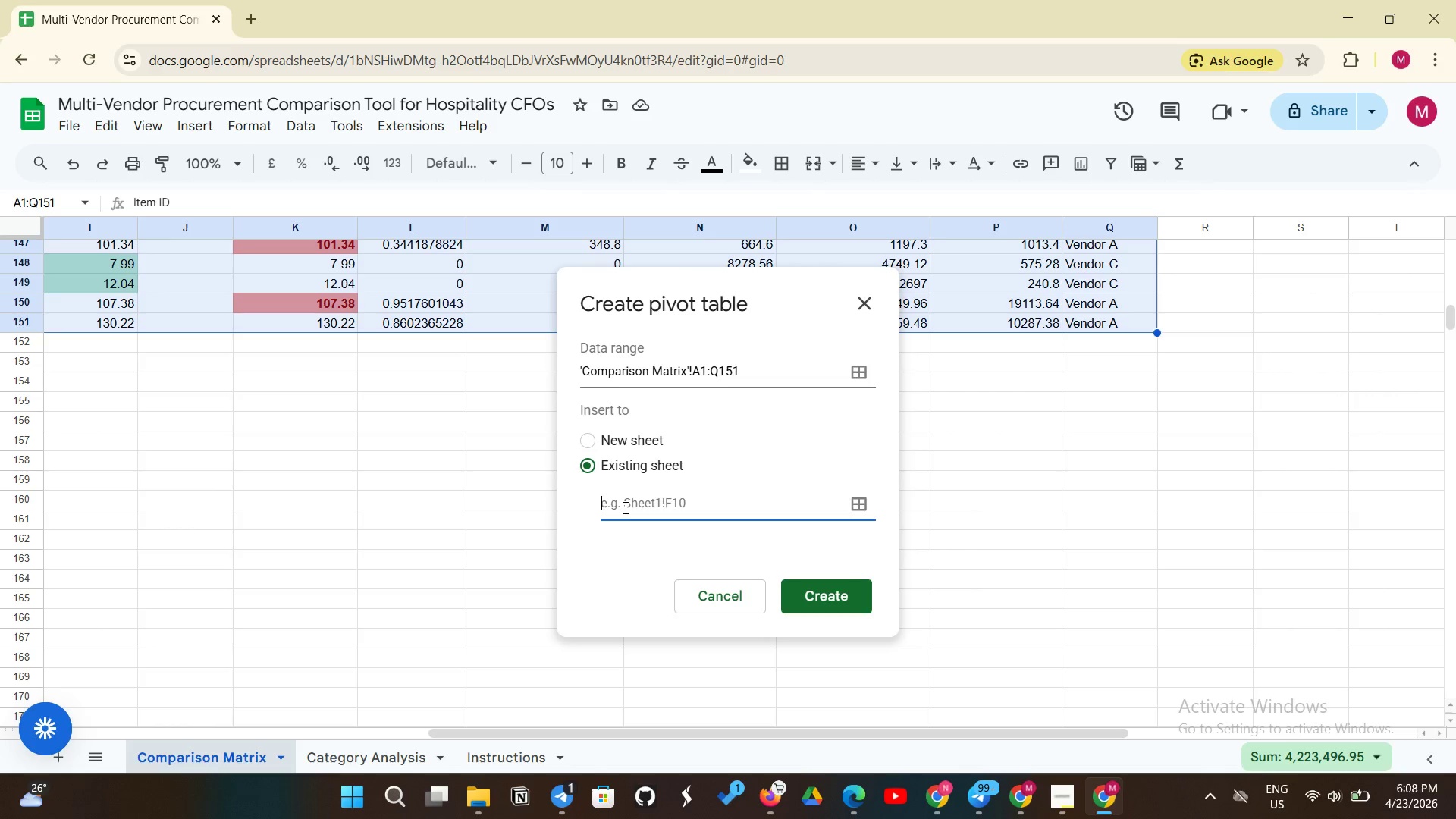 
left_click([367, 764])
 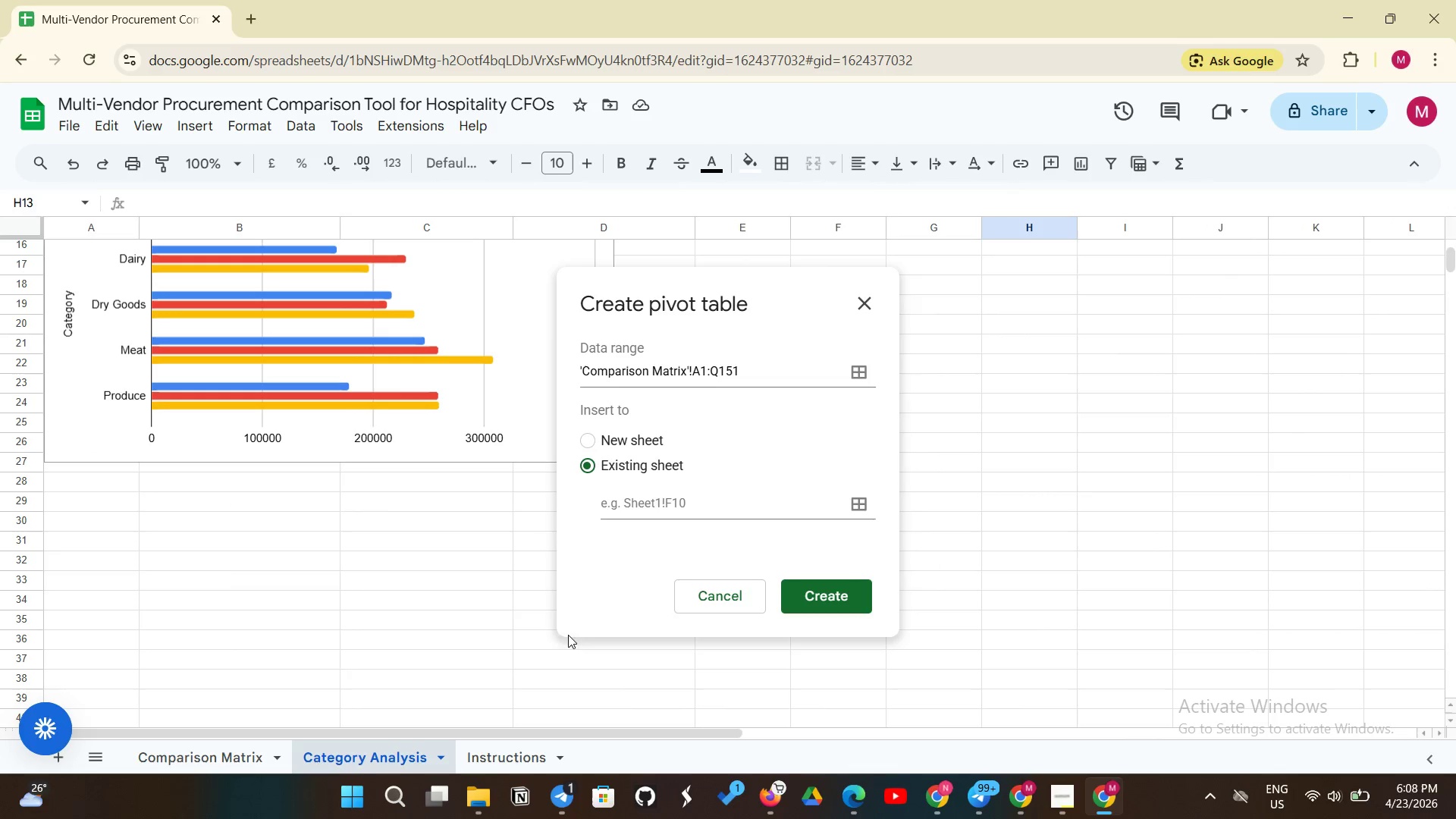 
left_click([642, 502])
 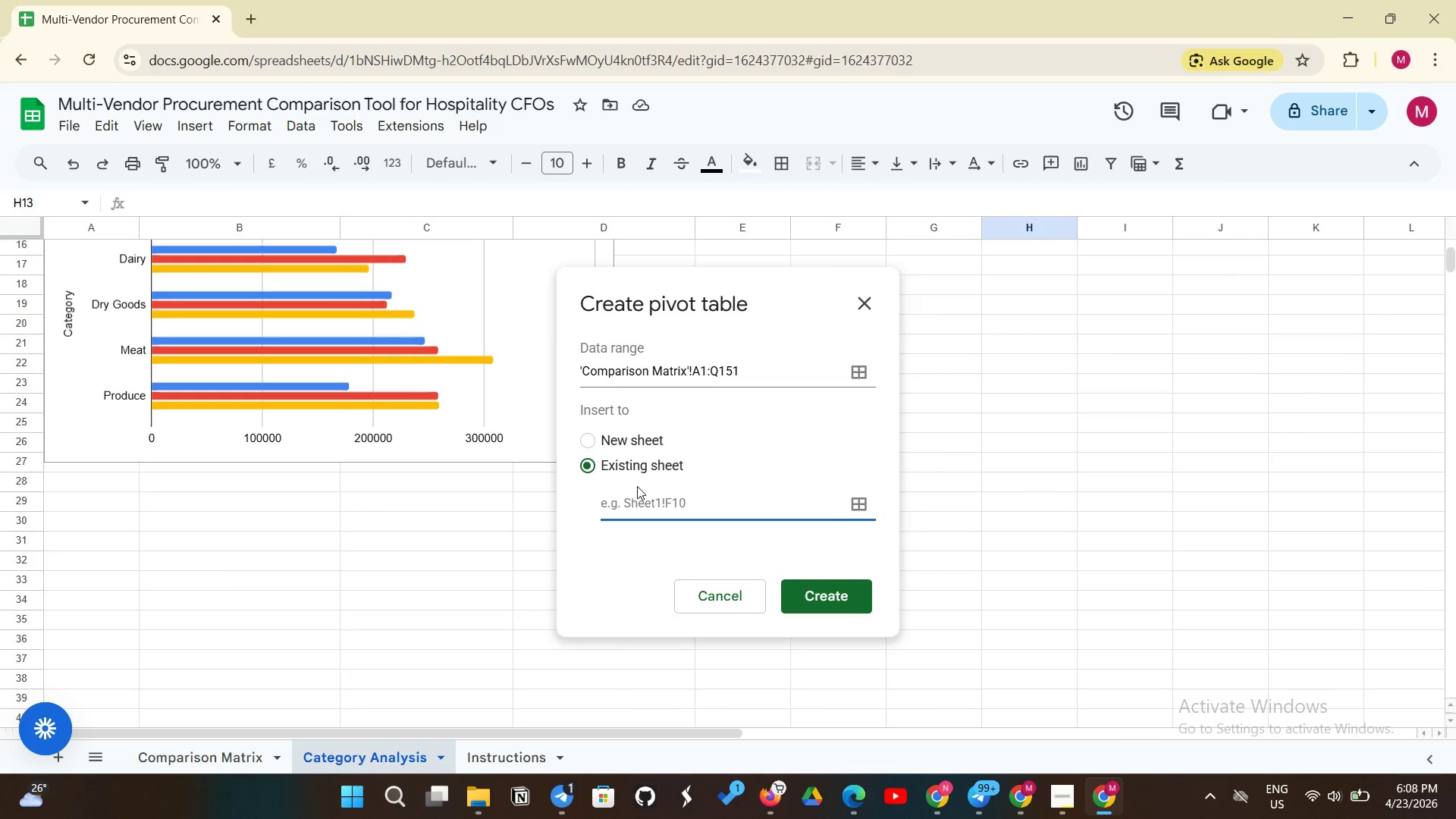 
left_click([637, 486])
 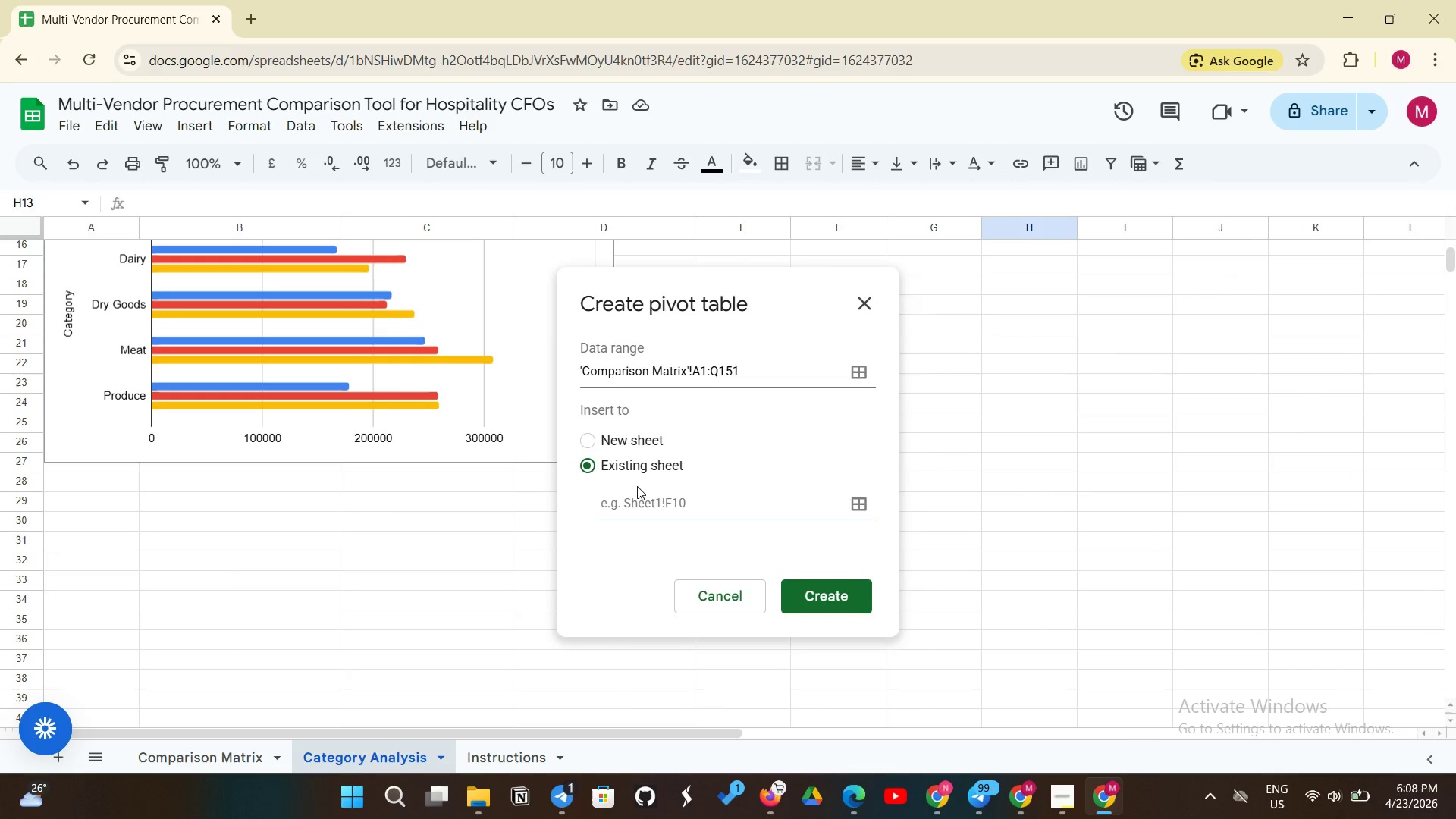 
type(Da)
 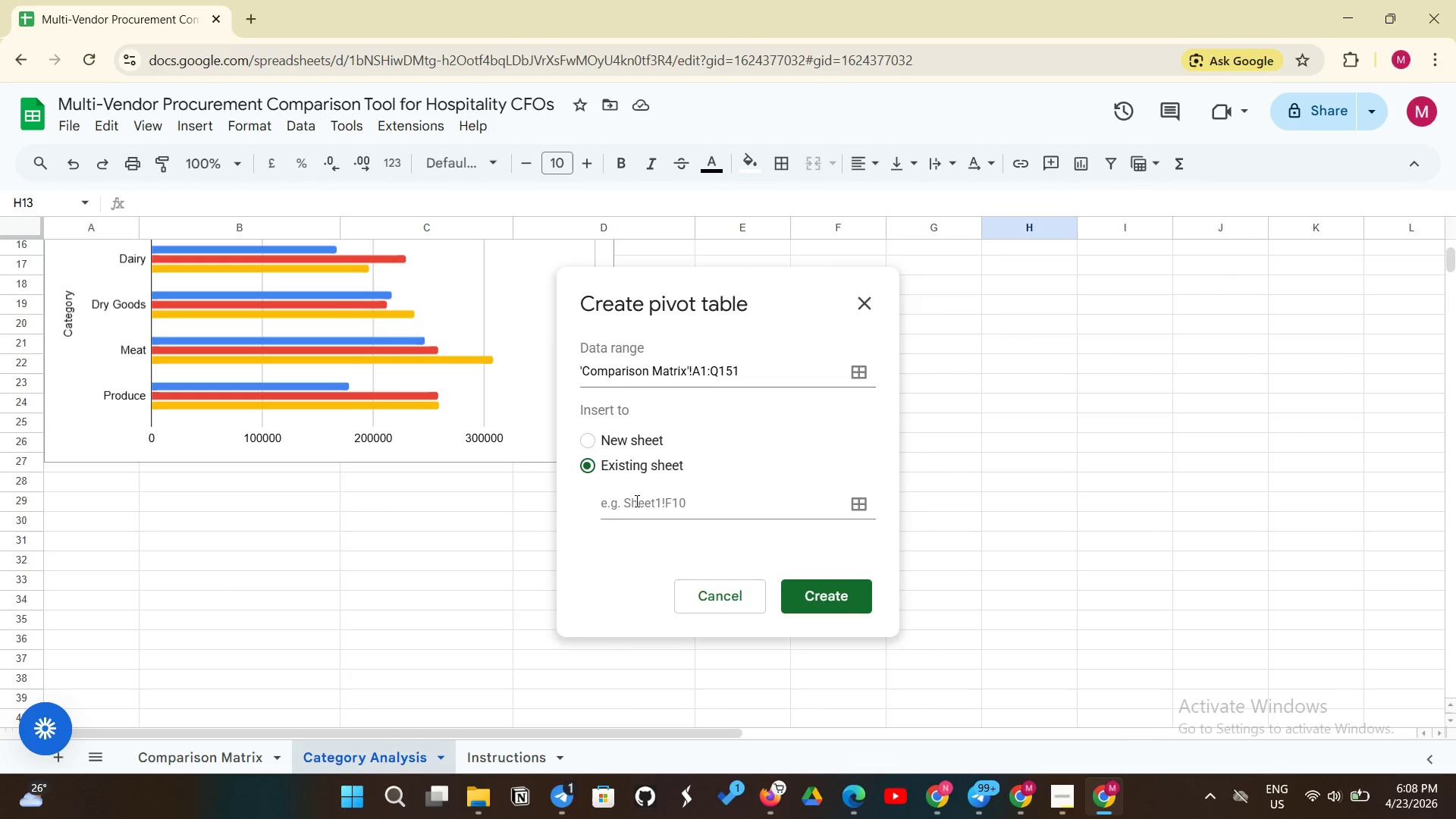 
wait(5.03)
 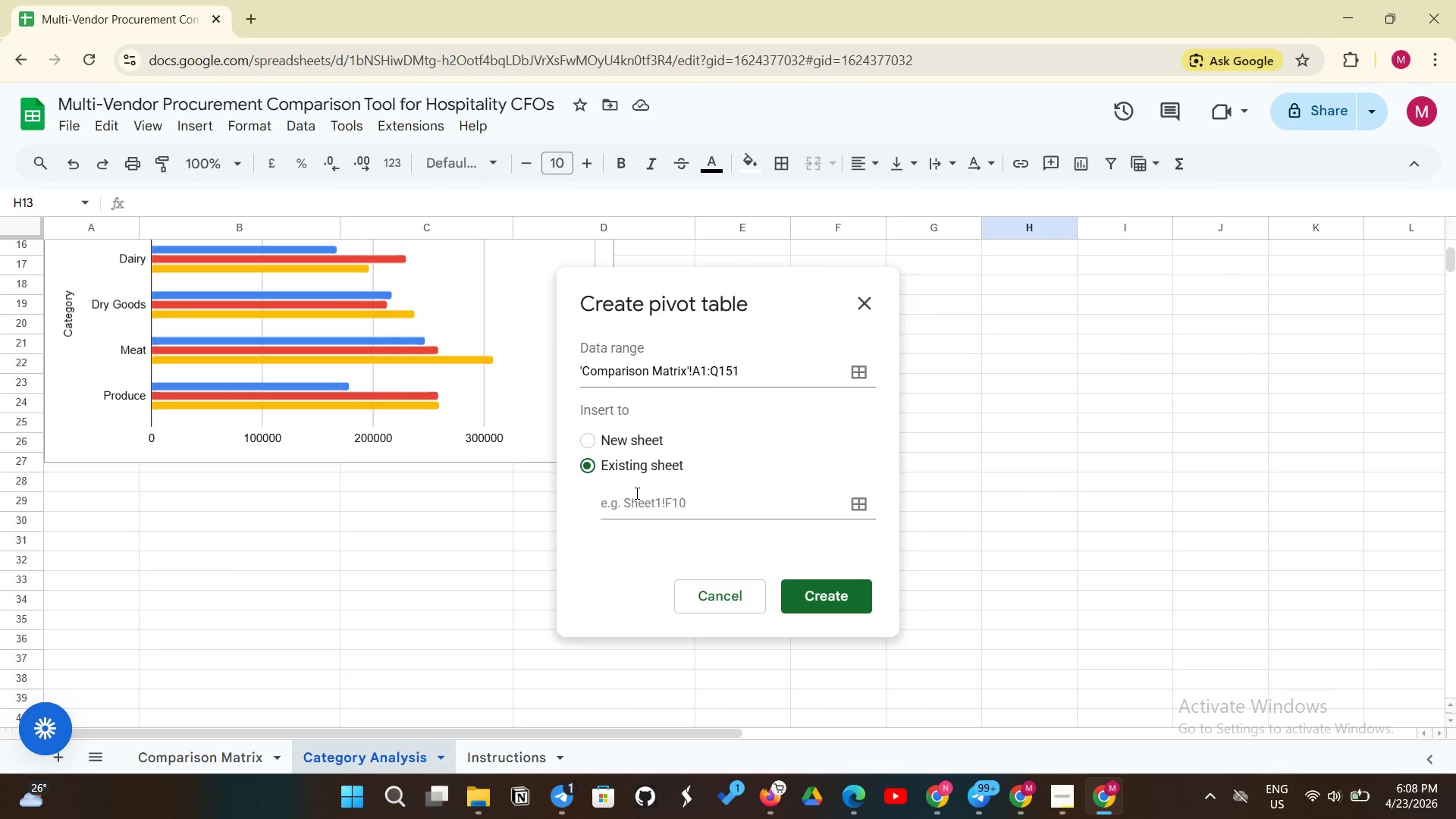 
left_click([648, 508])
 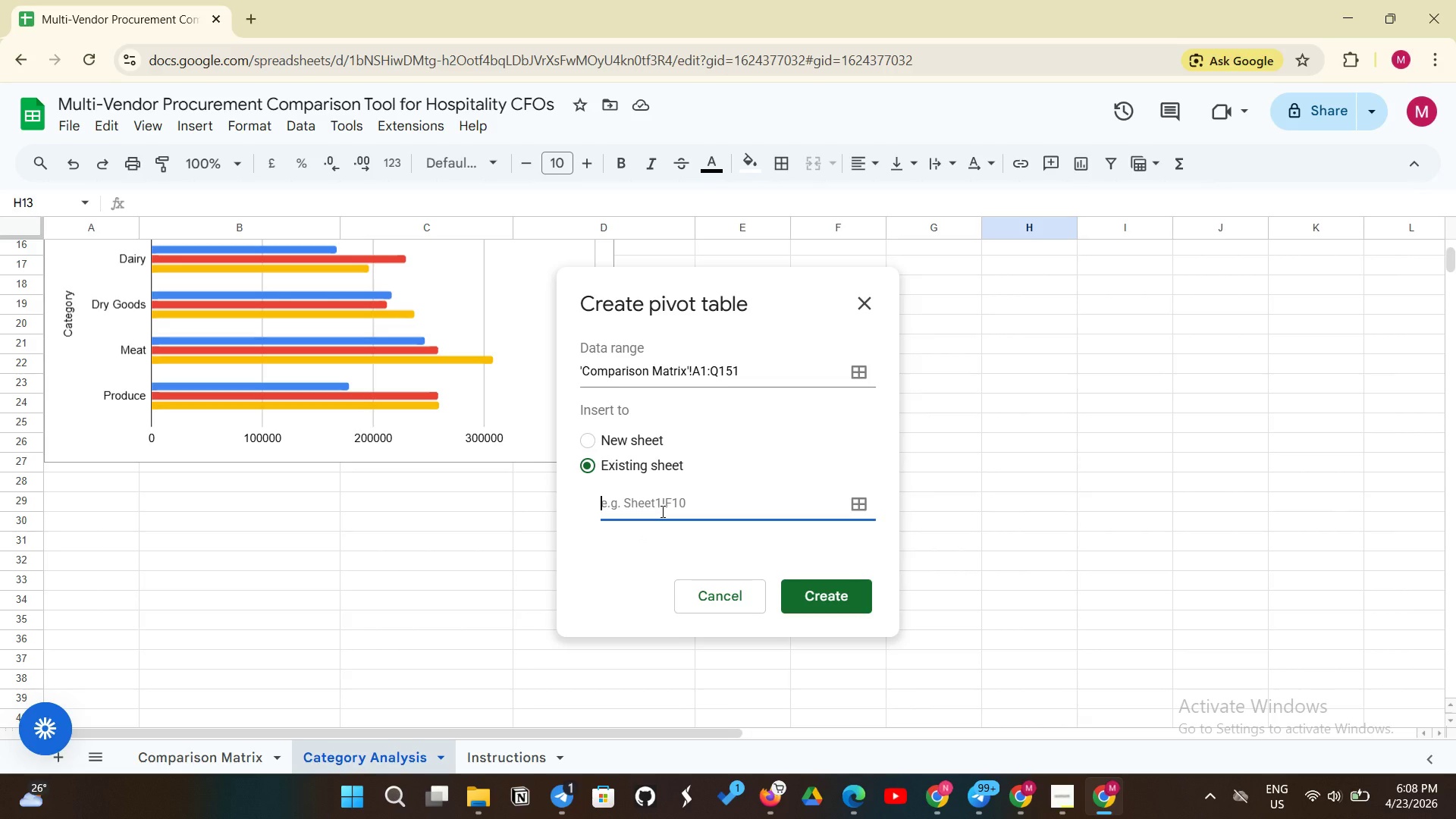 
key(Quote)
 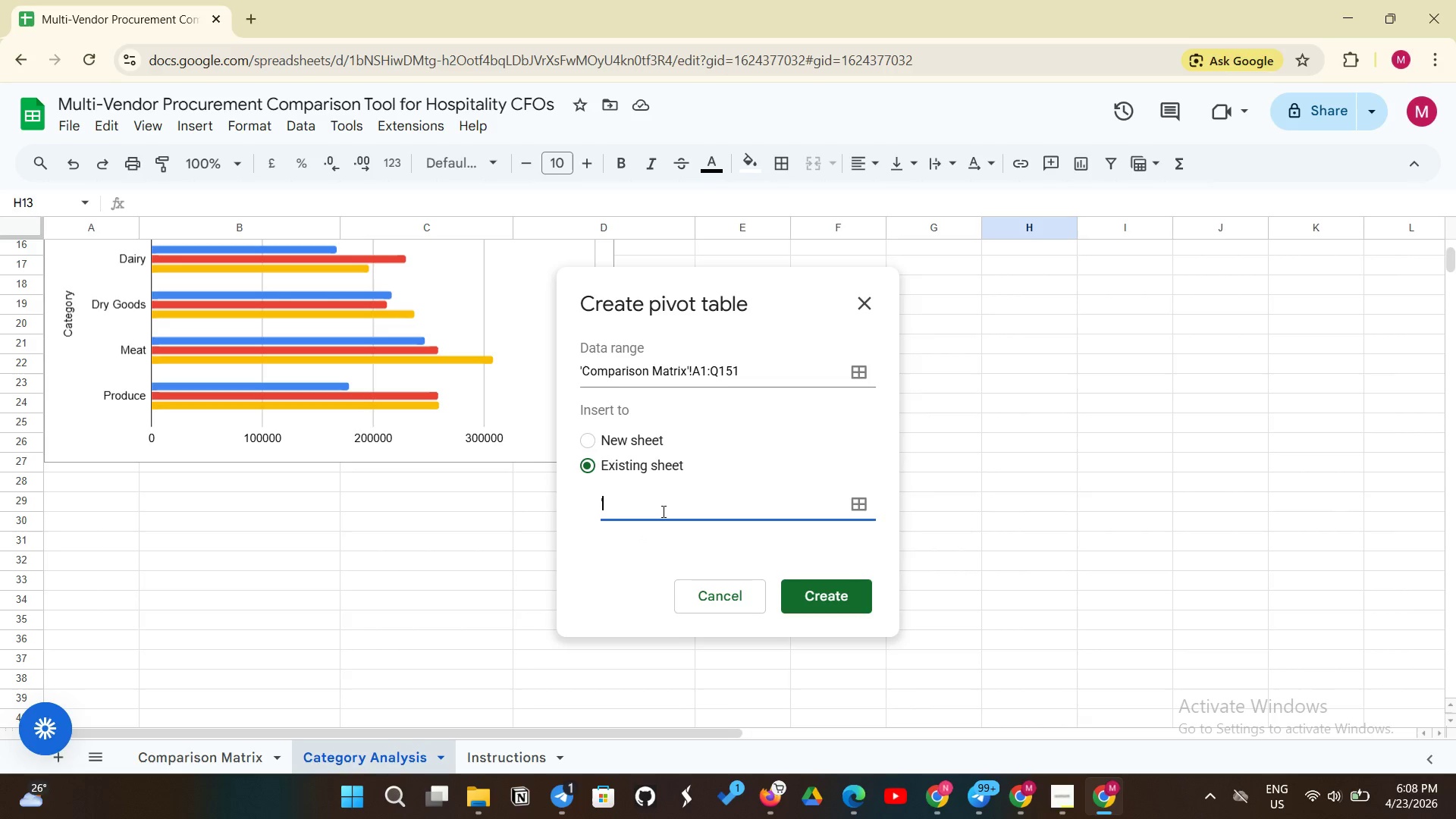 
key(Shift+ShiftLeft)
 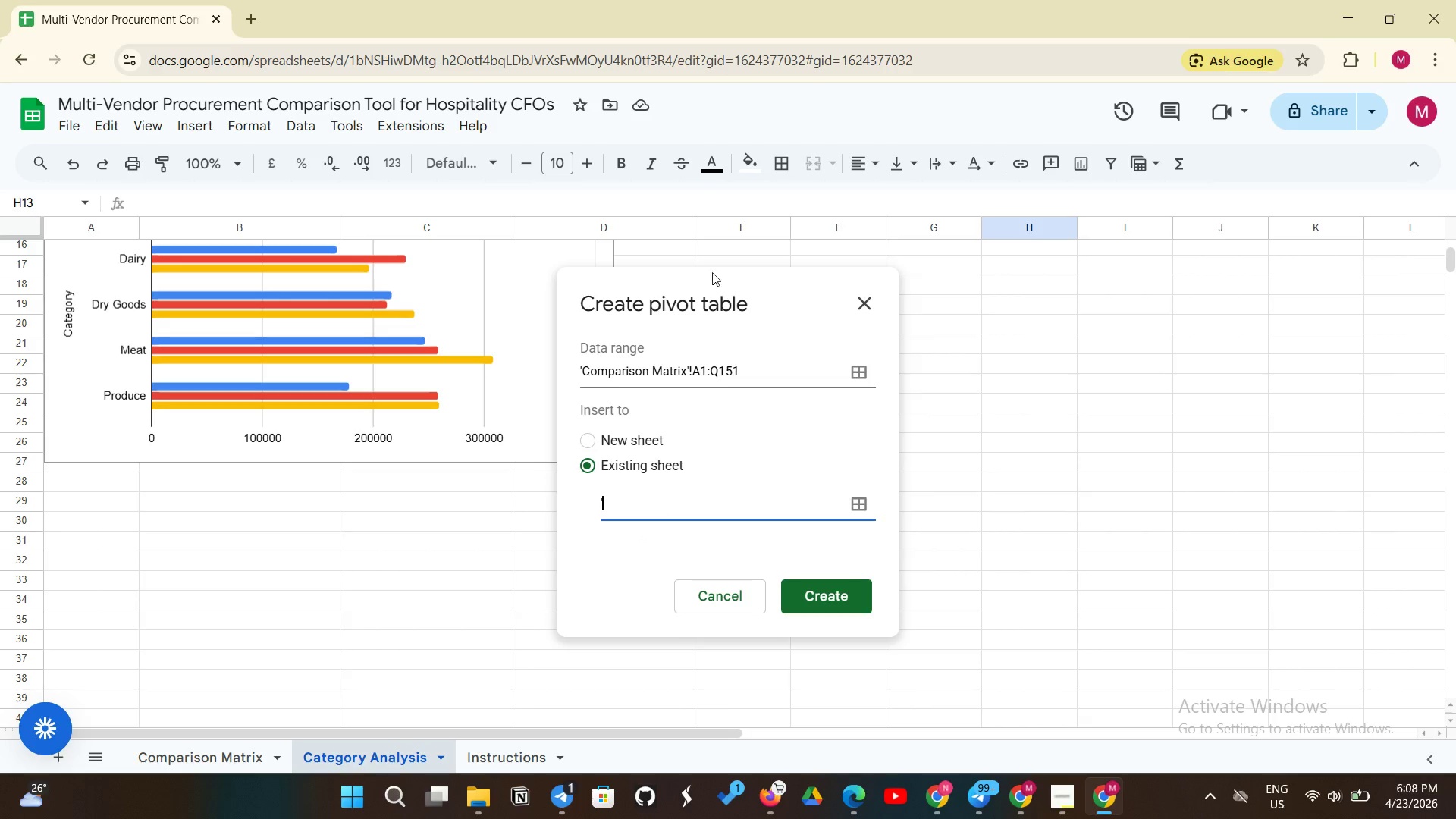 
type(Category Analysis'!)
 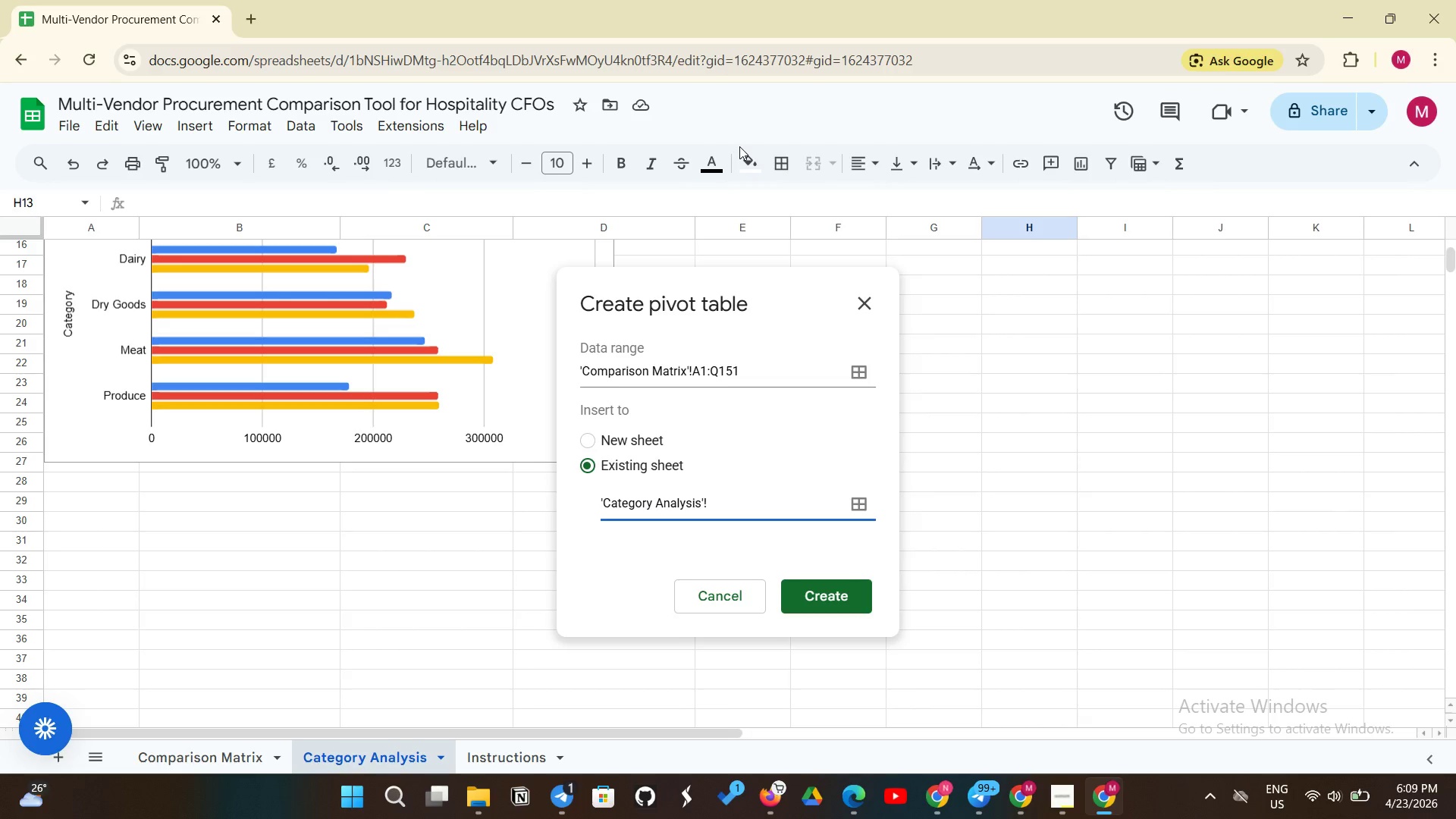 
wait(5.55)
 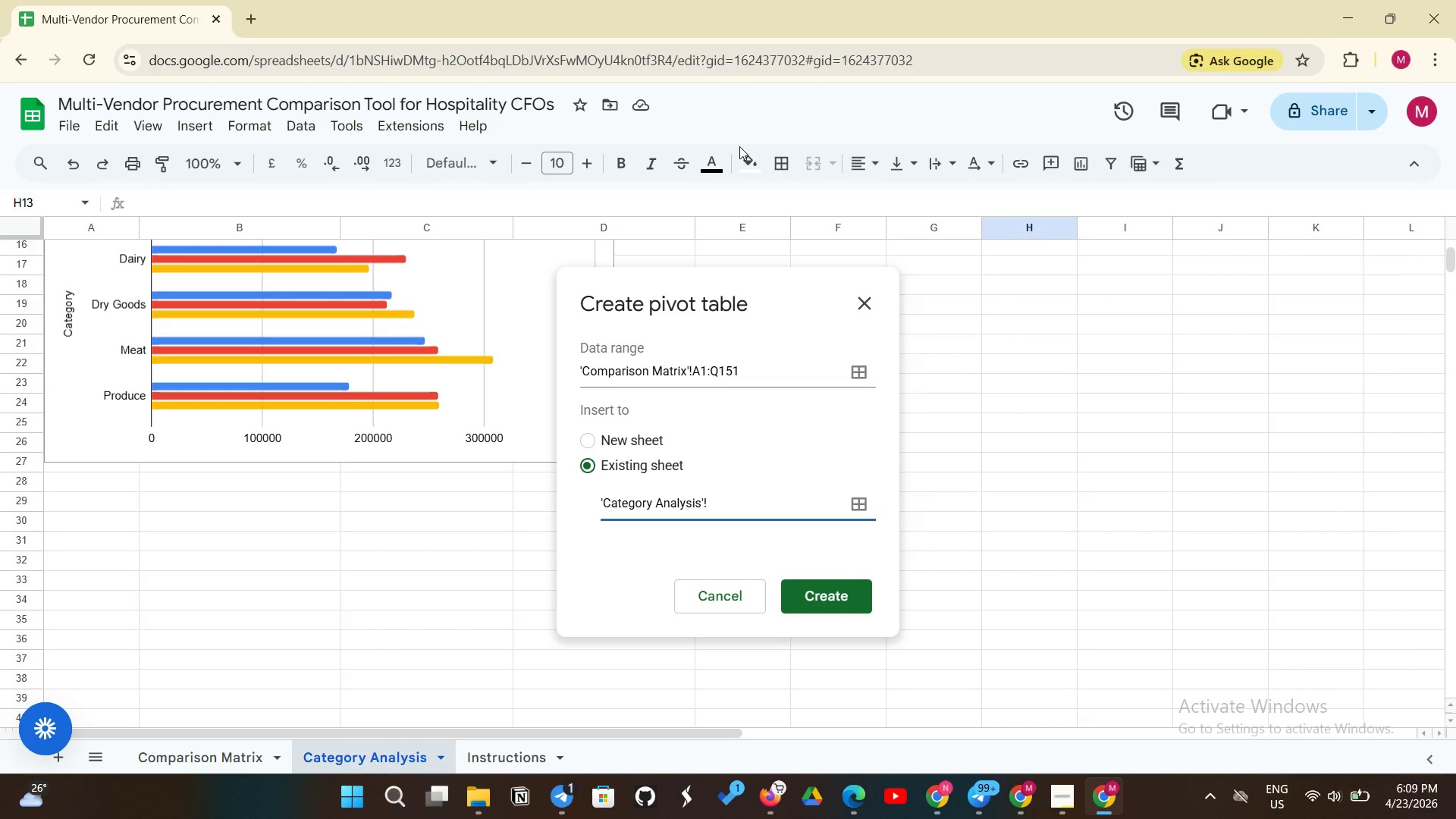 
type(E1)
 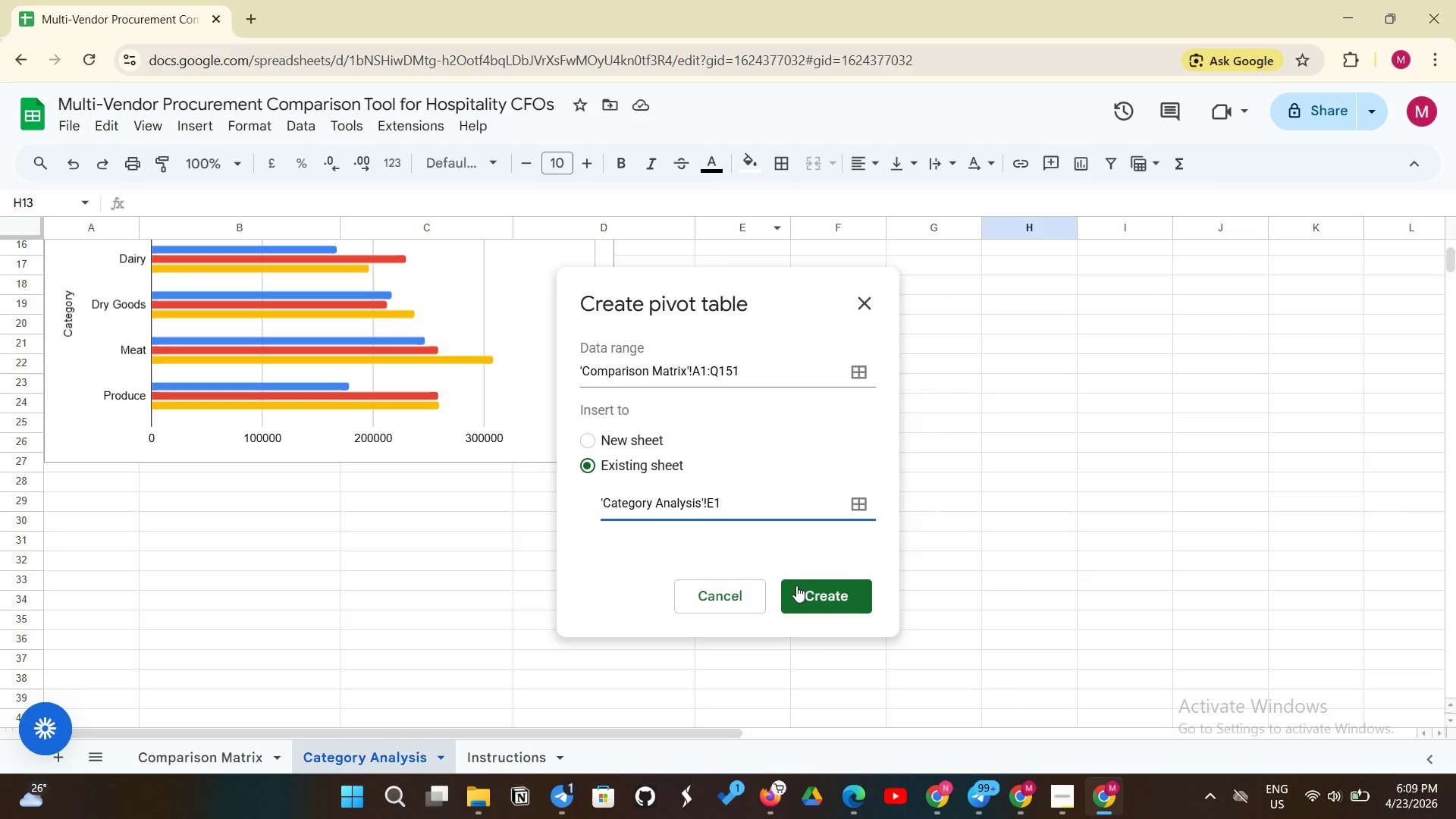 
left_click([852, 602])
 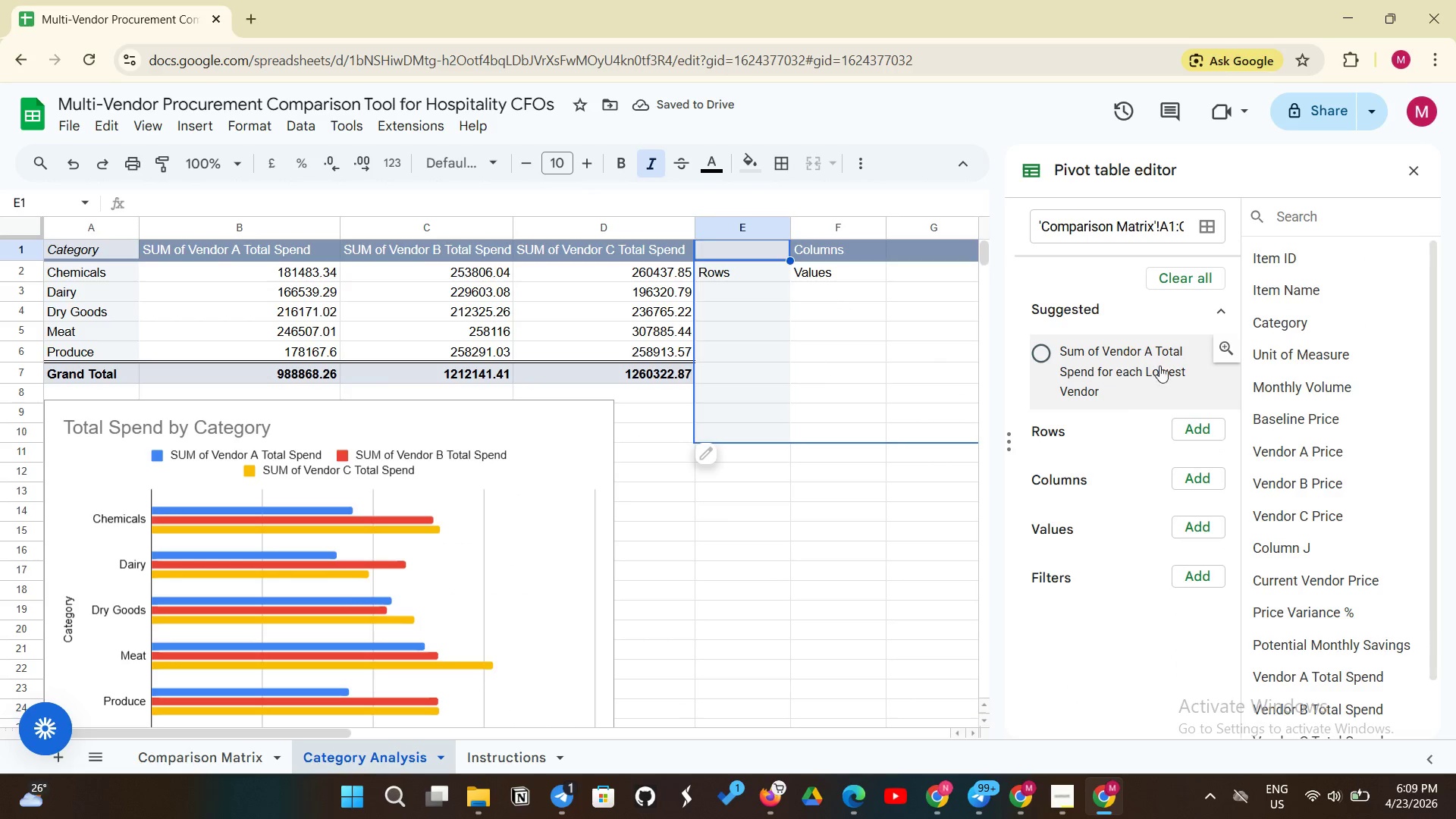 
wait(5.12)
 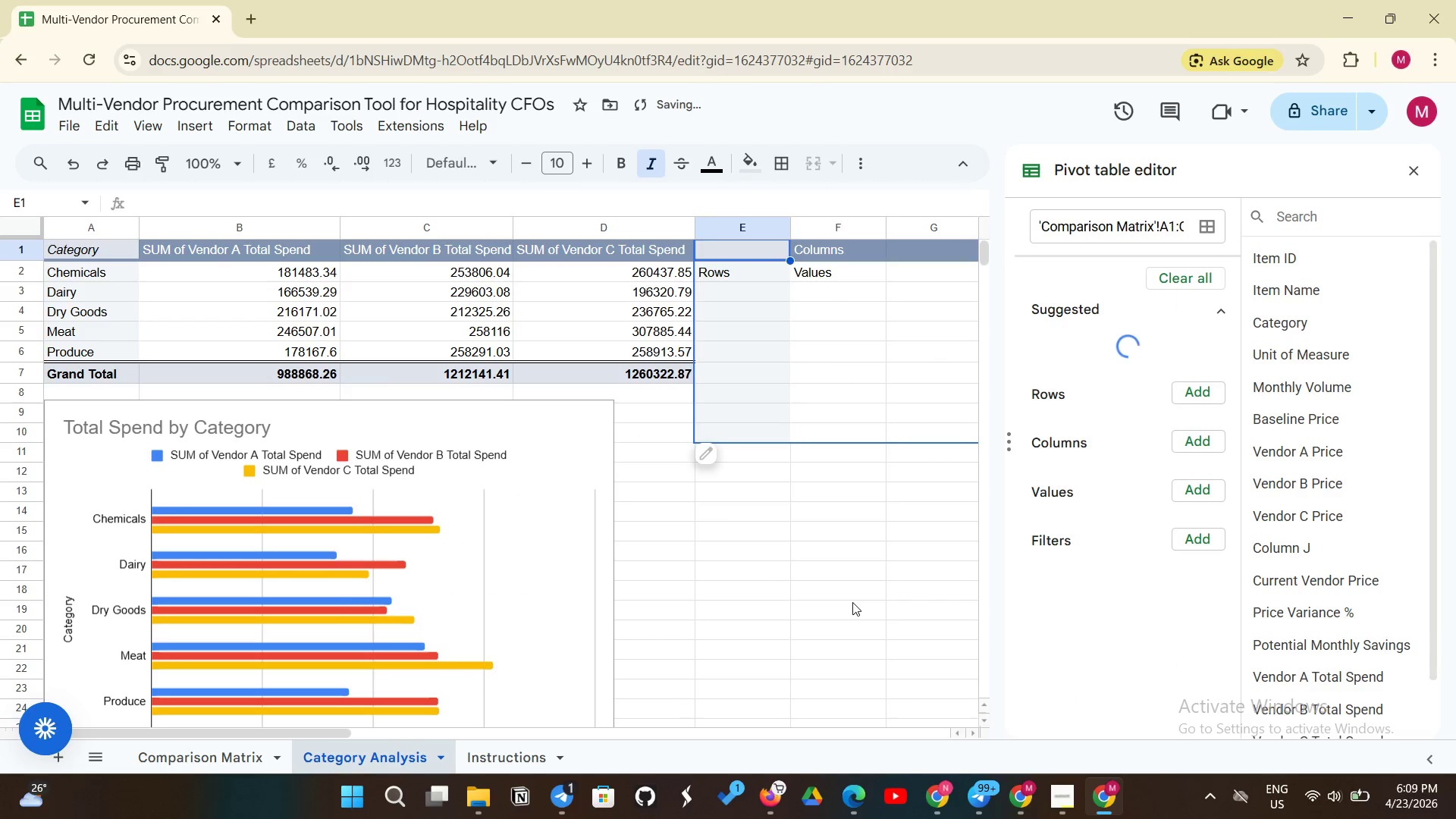 
left_click([912, 340])
 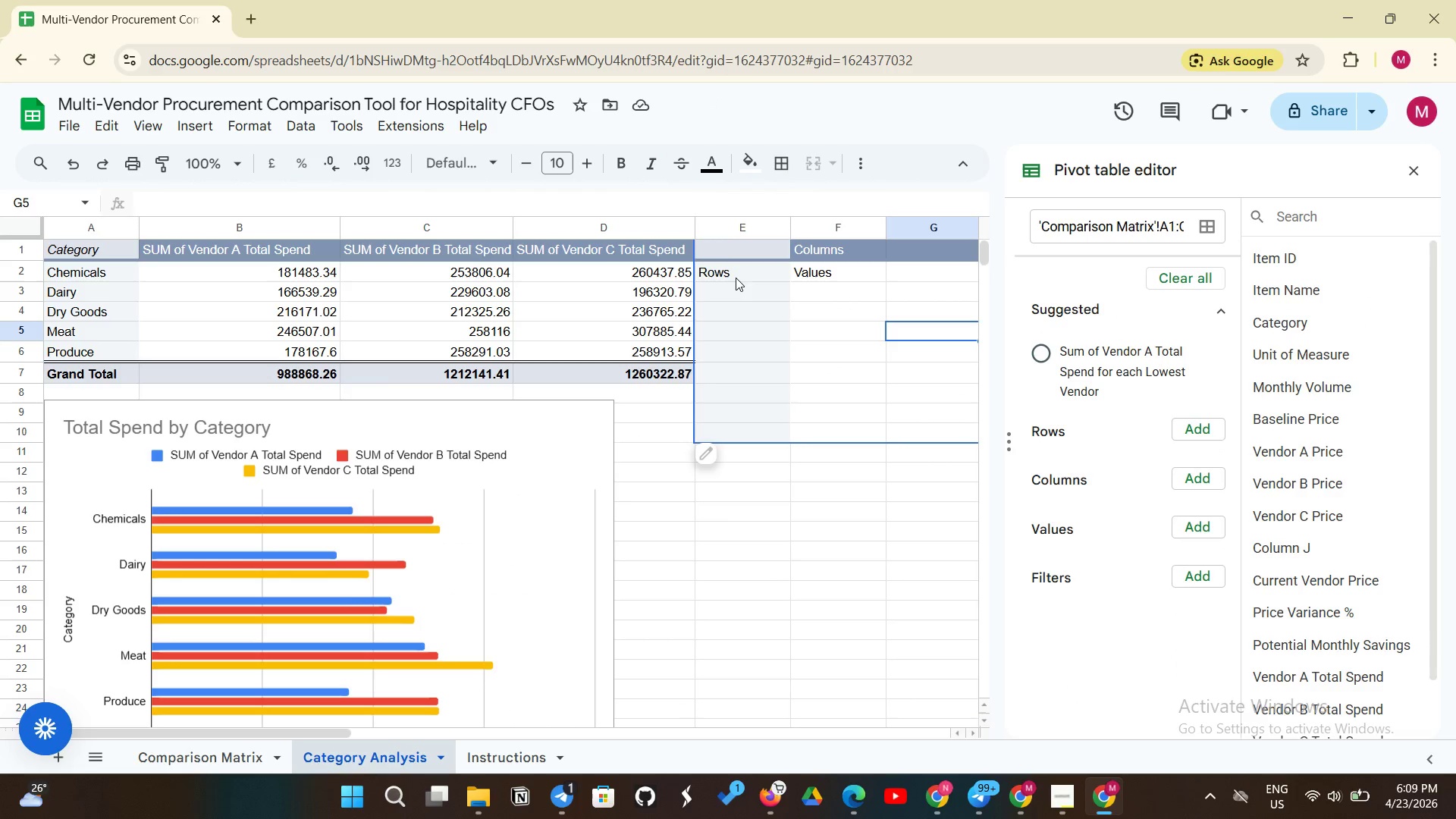 
left_click_drag(start_coordinate=[741, 256], to_coordinate=[978, 453])
 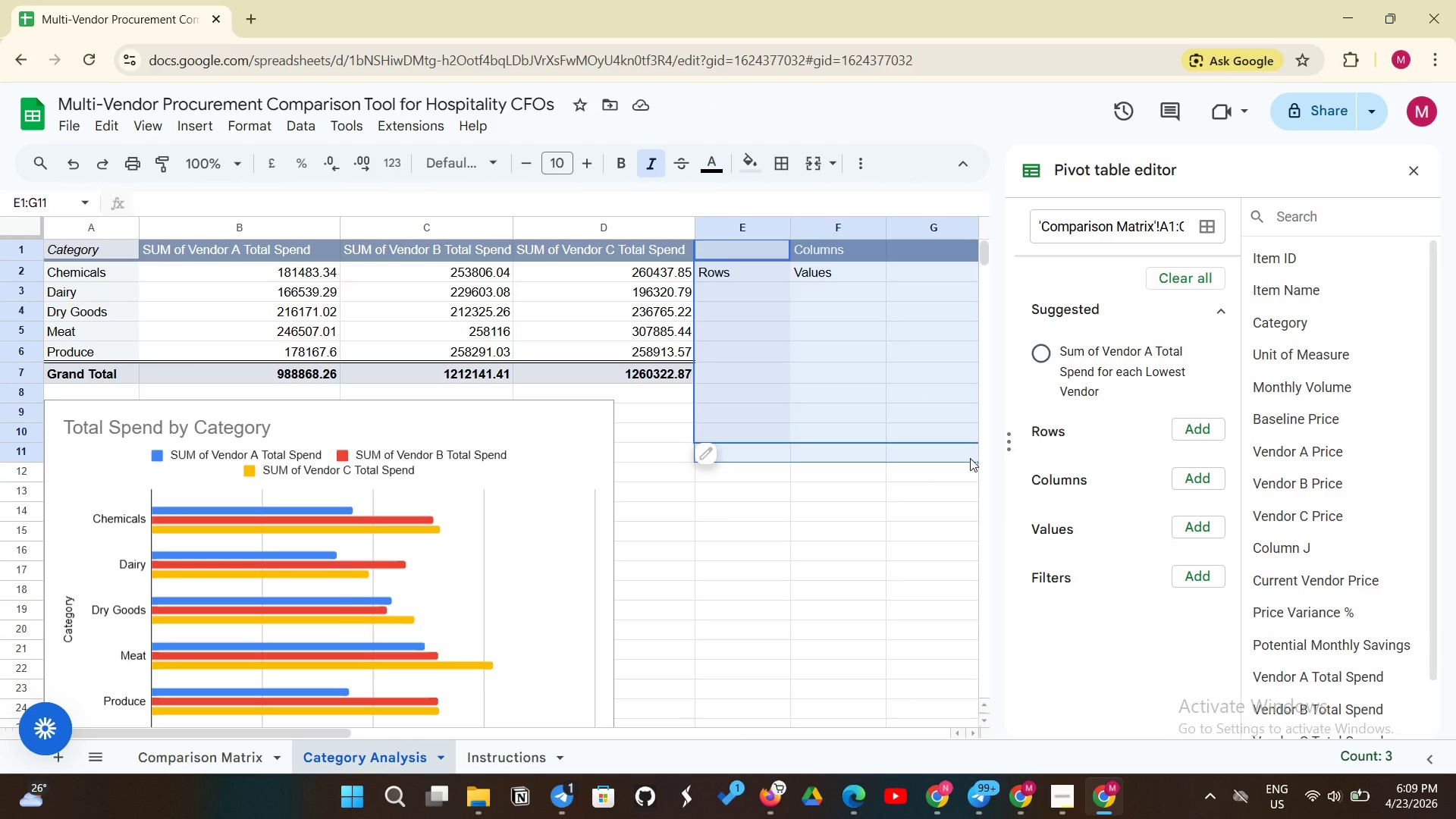 
key(Backspace)
 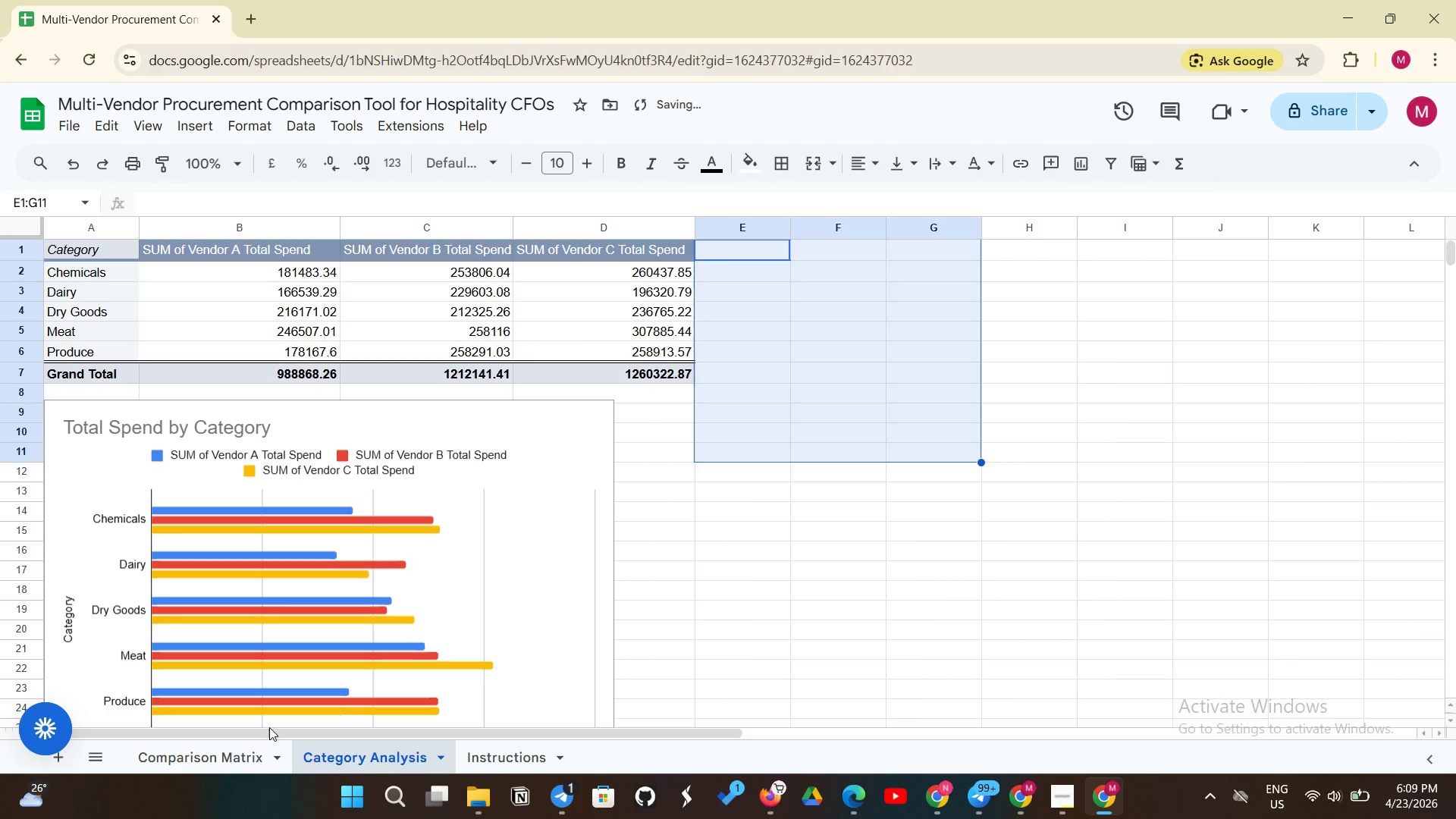 
left_click([238, 746])
 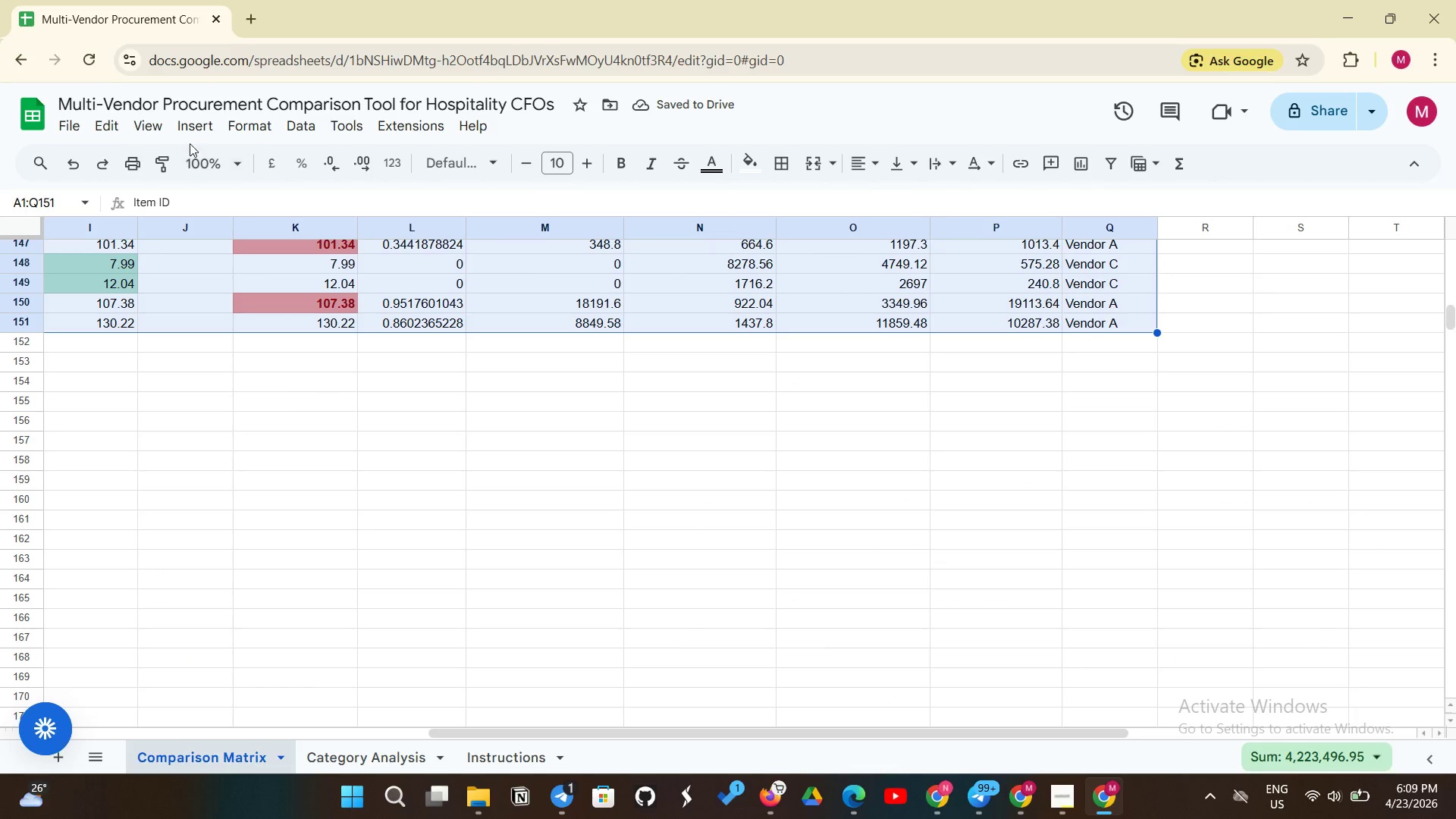 
left_click([195, 136])
 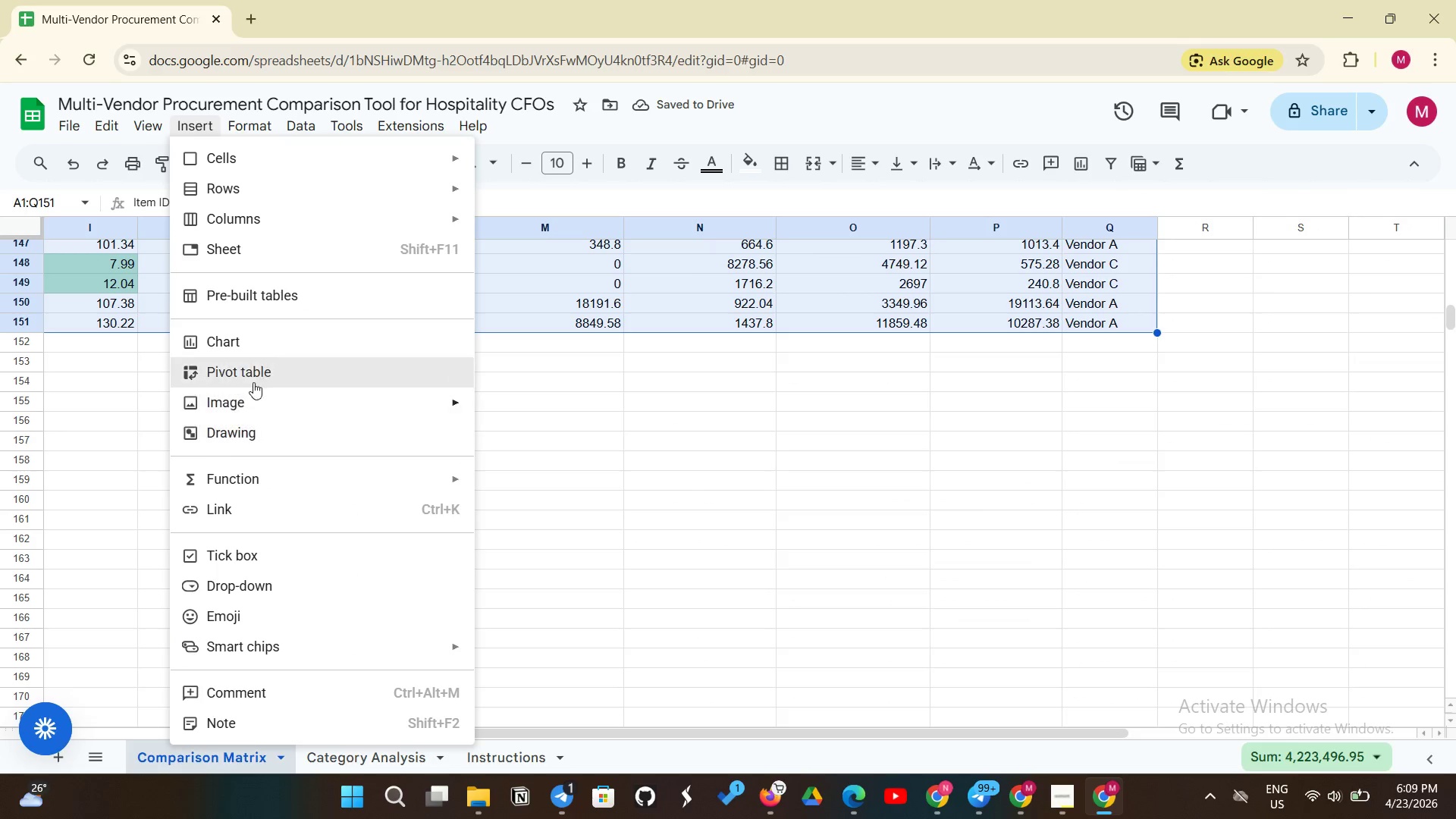 
left_click([261, 376])
 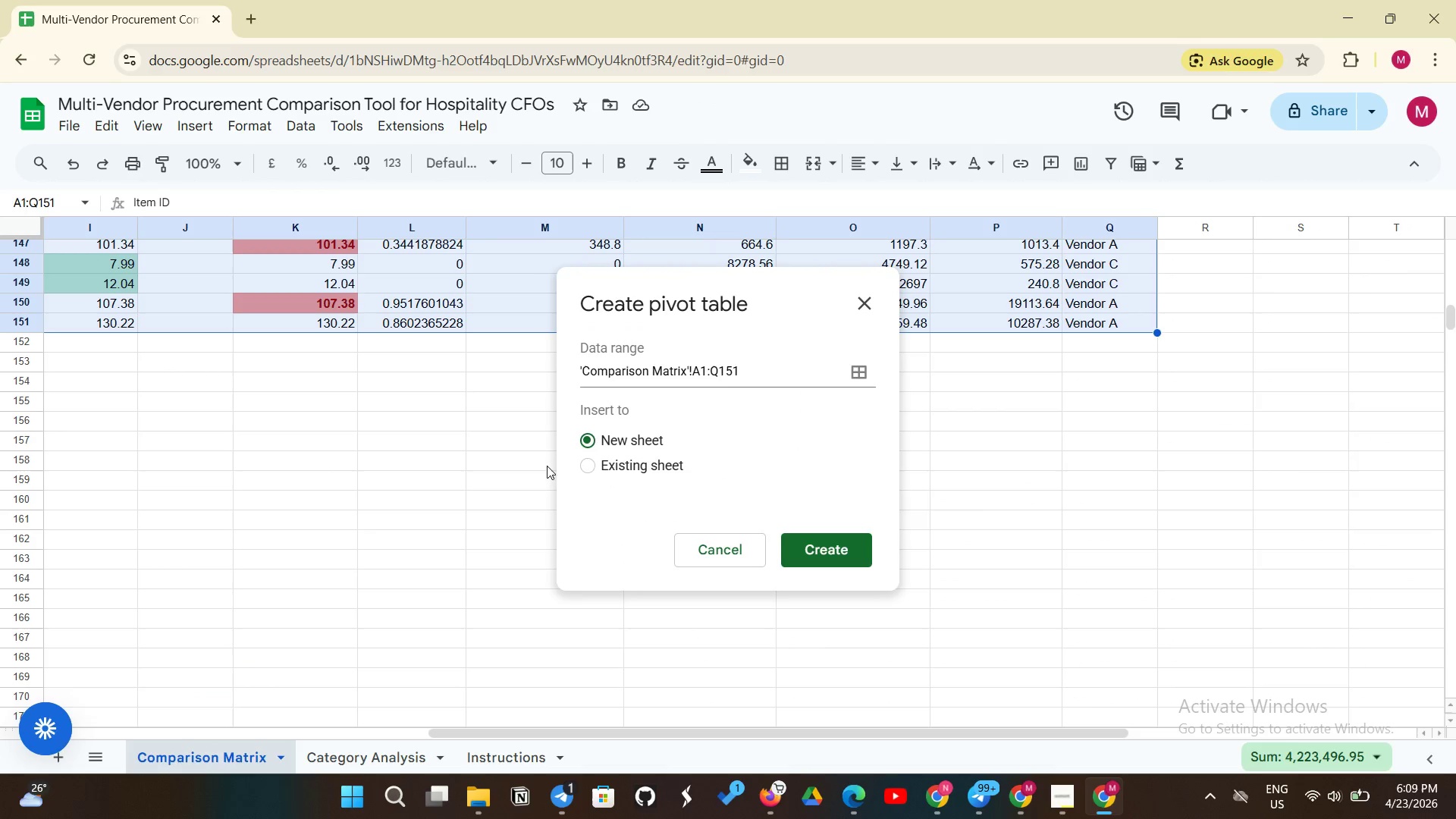 
left_click([591, 465])
 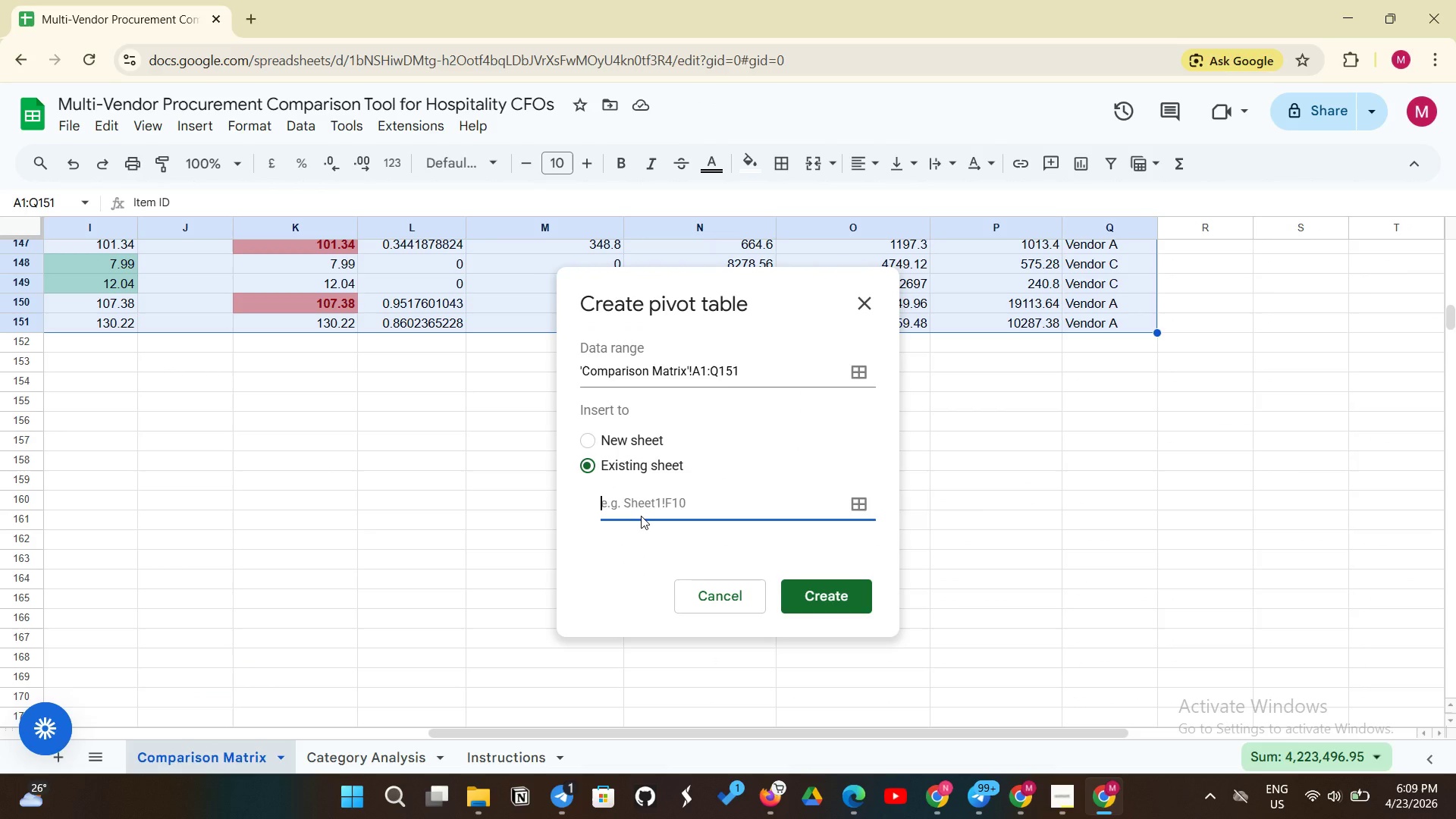 
type('Category Analysis'!)
 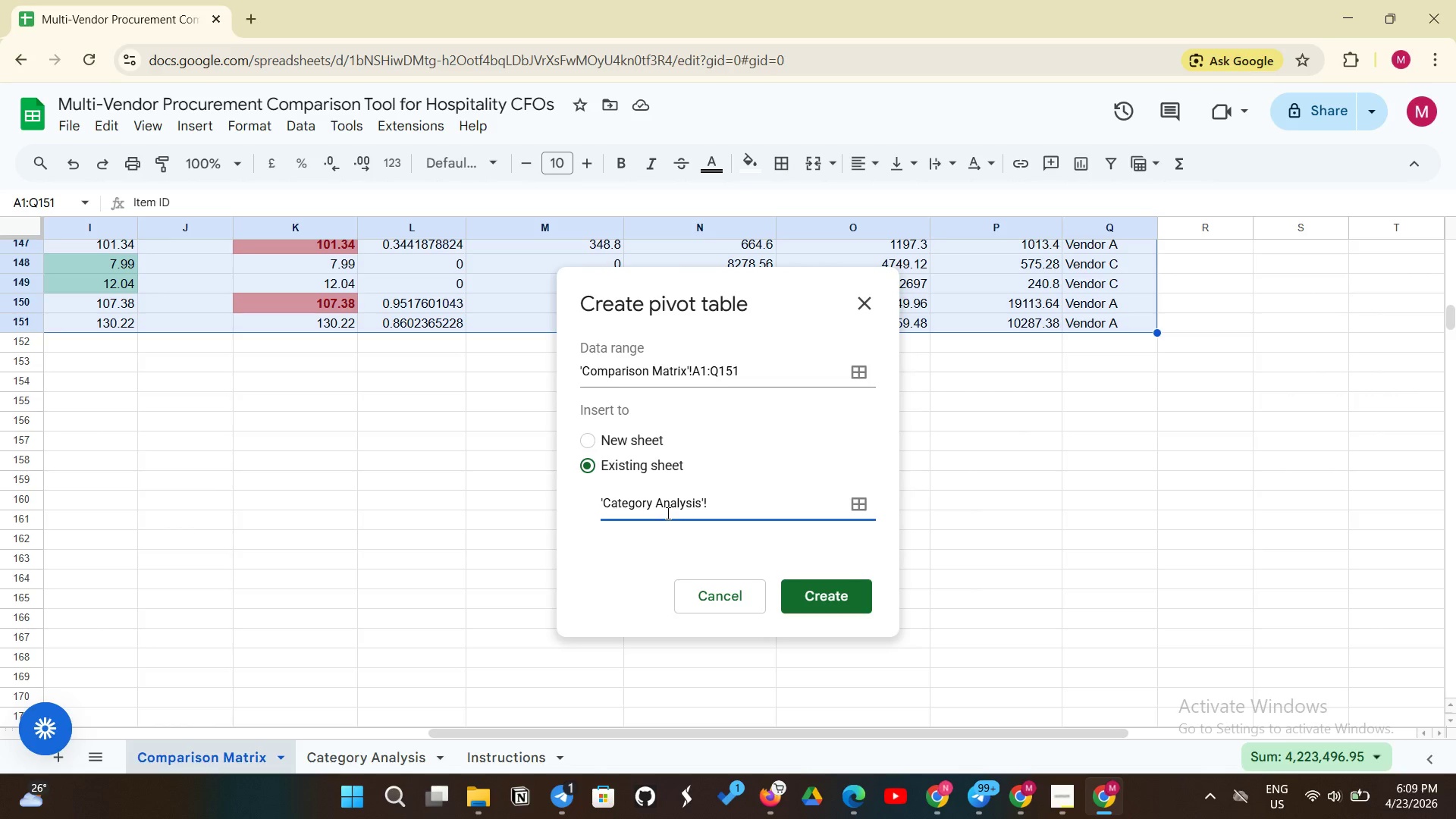 
type(F1)
 